 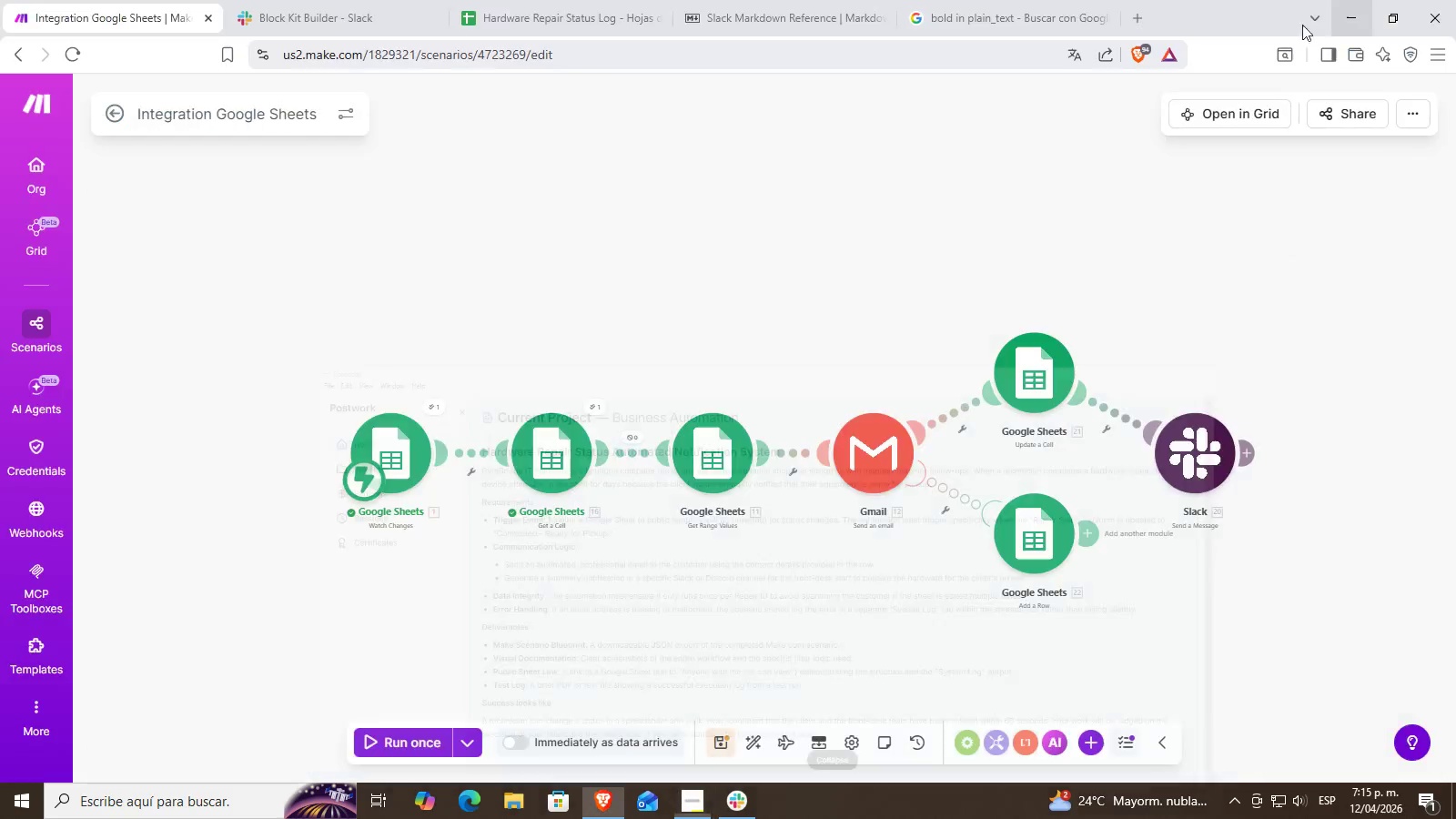 
scroll: coordinate [926, 407], scroll_direction: up, amount: 2.0
 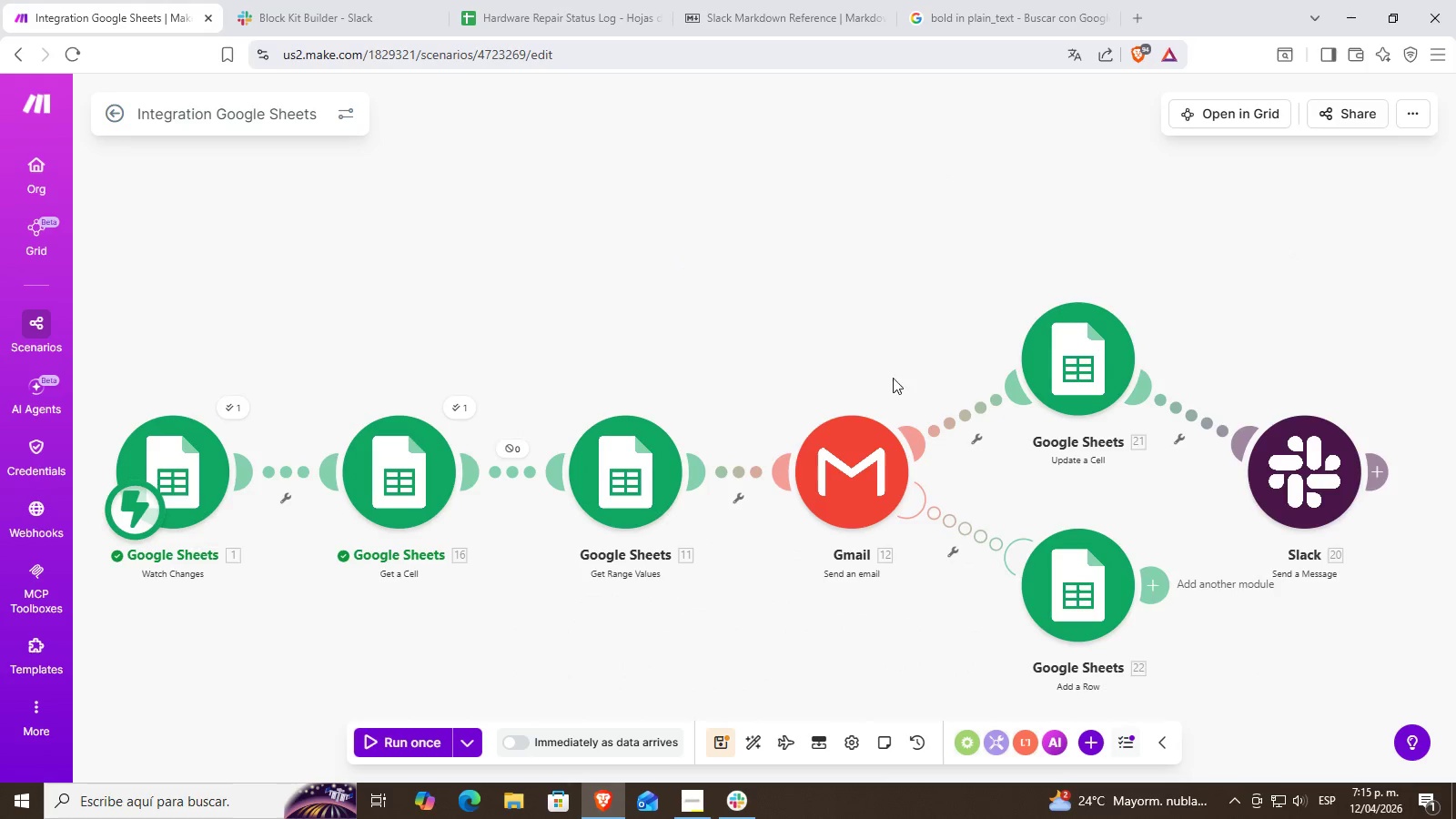 
left_click_drag(start_coordinate=[785, 303], to_coordinate=[651, 253])
 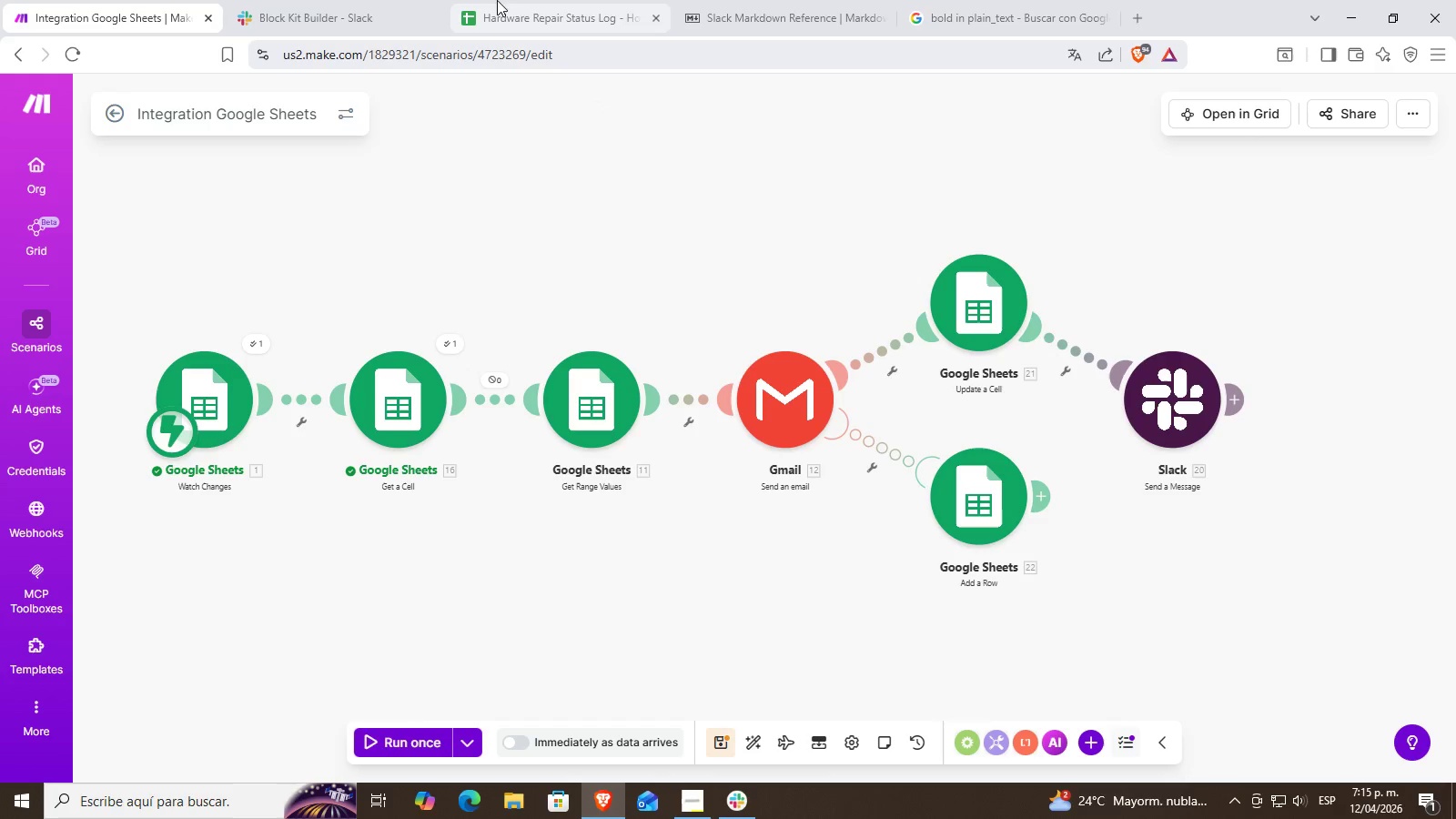 
scroll: coordinate [833, 344], scroll_direction: down, amount: 1.0
 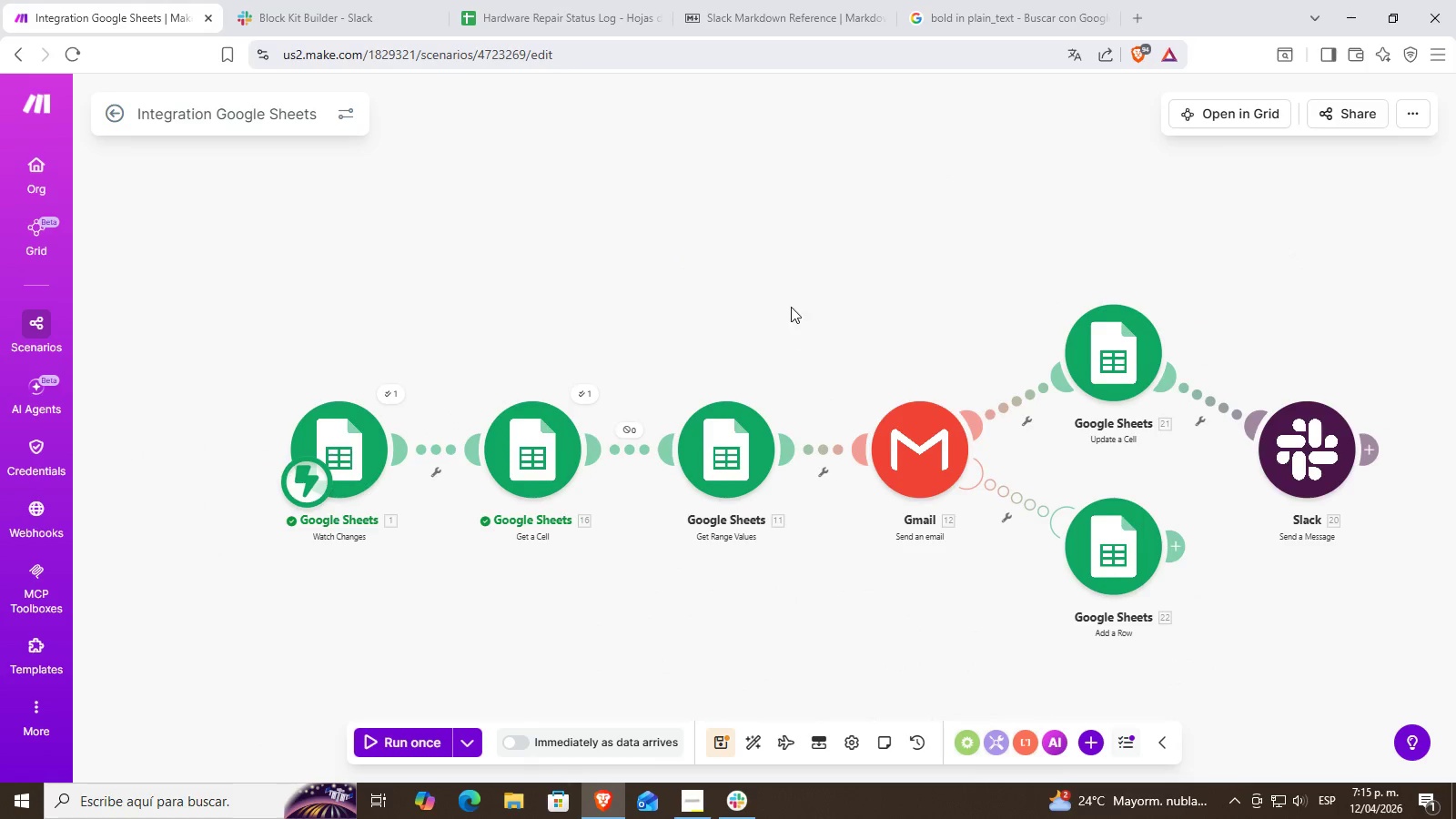 
left_click([513, 0])
 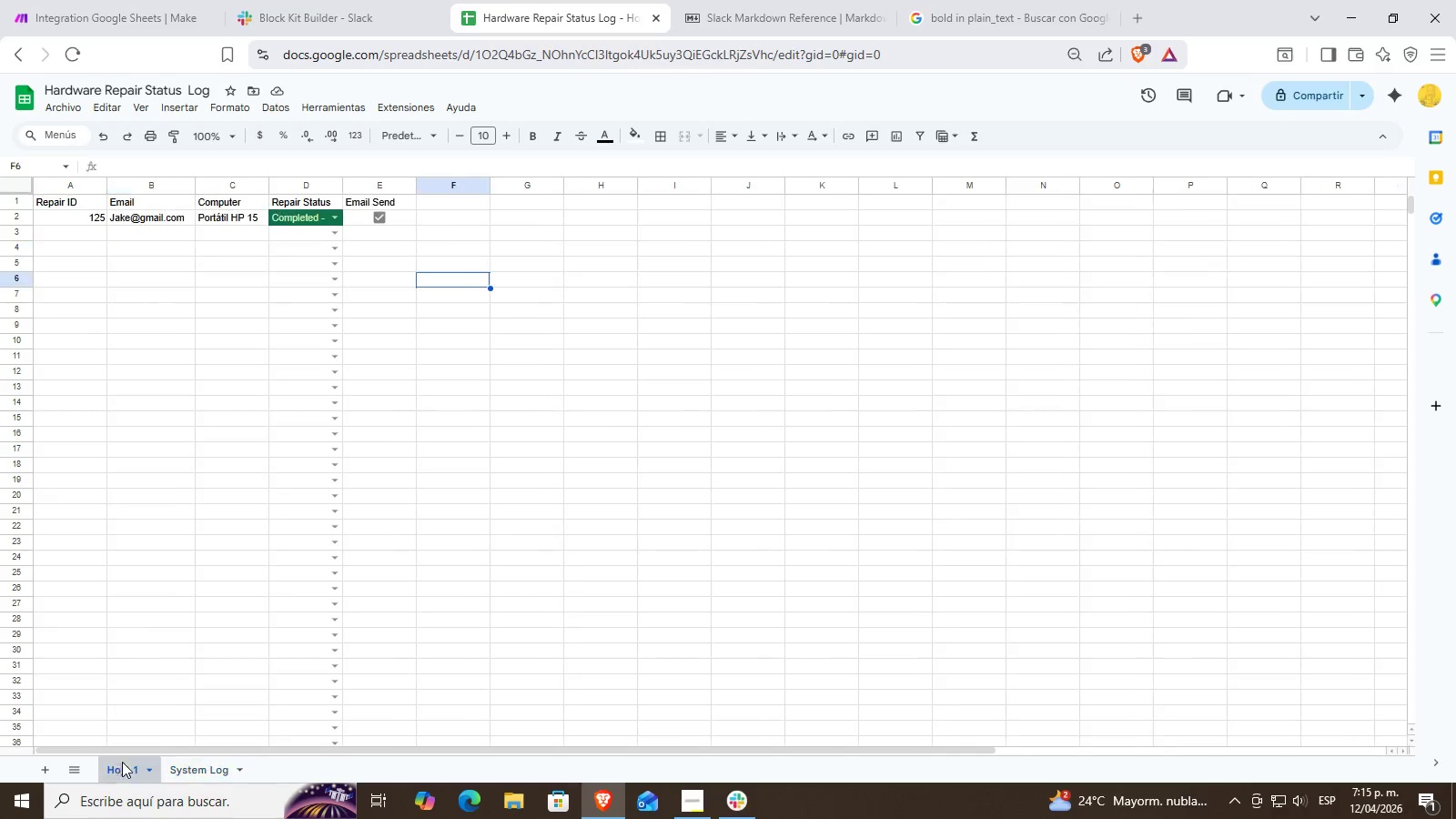 
left_click([102, 242])
 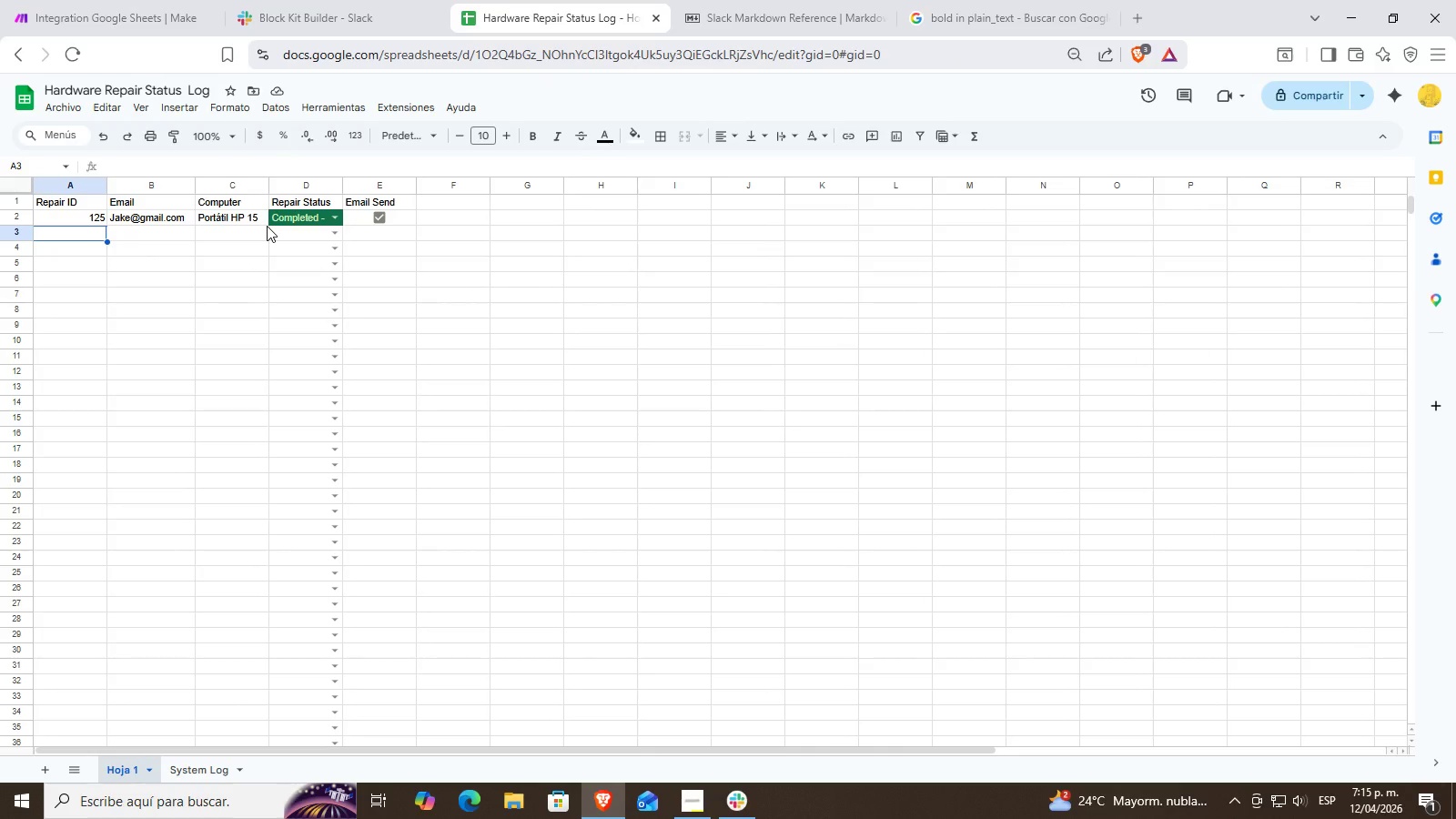 
type(322)
 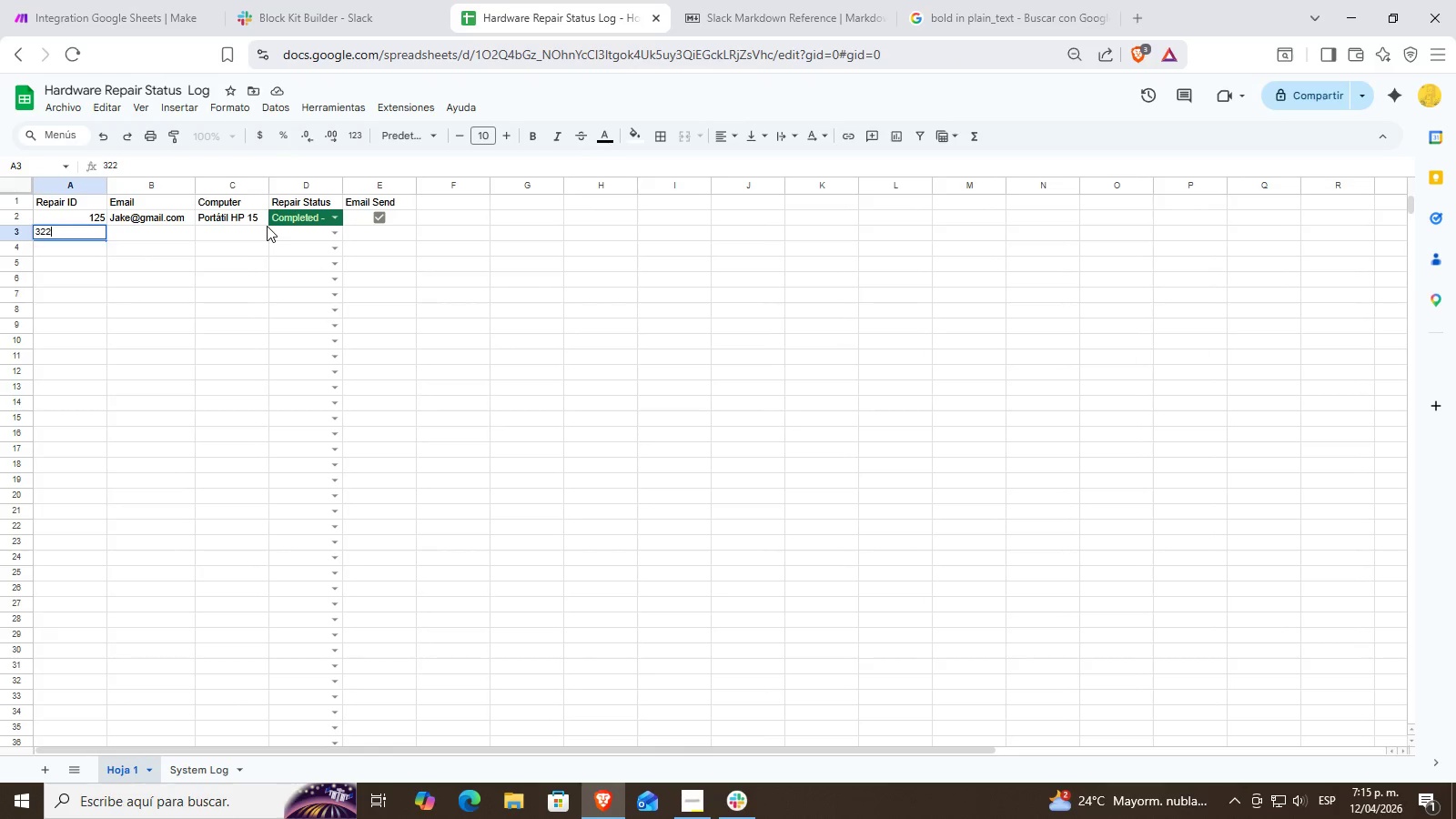 
key(Enter)
 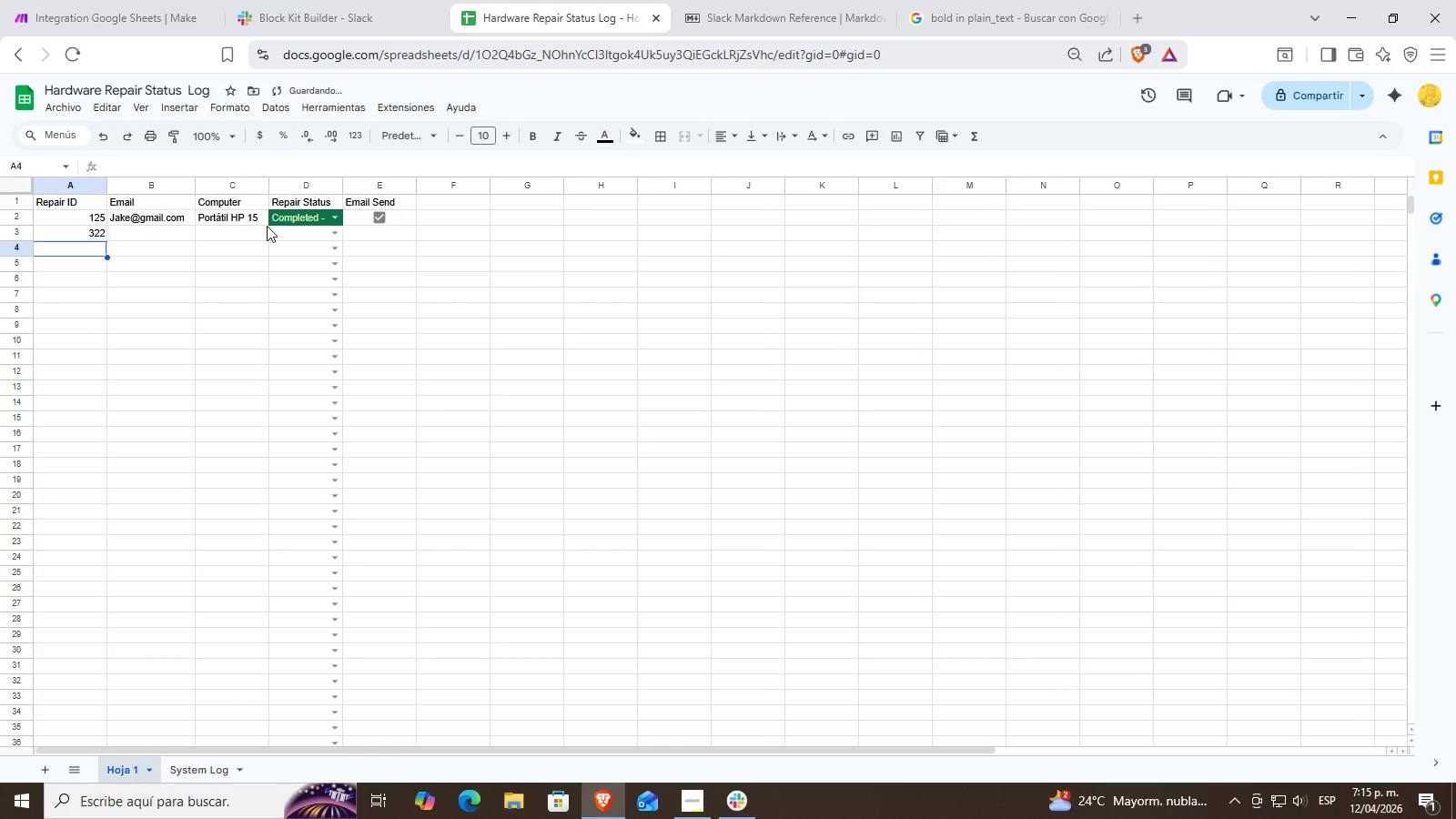 
key(ArrowRight)
 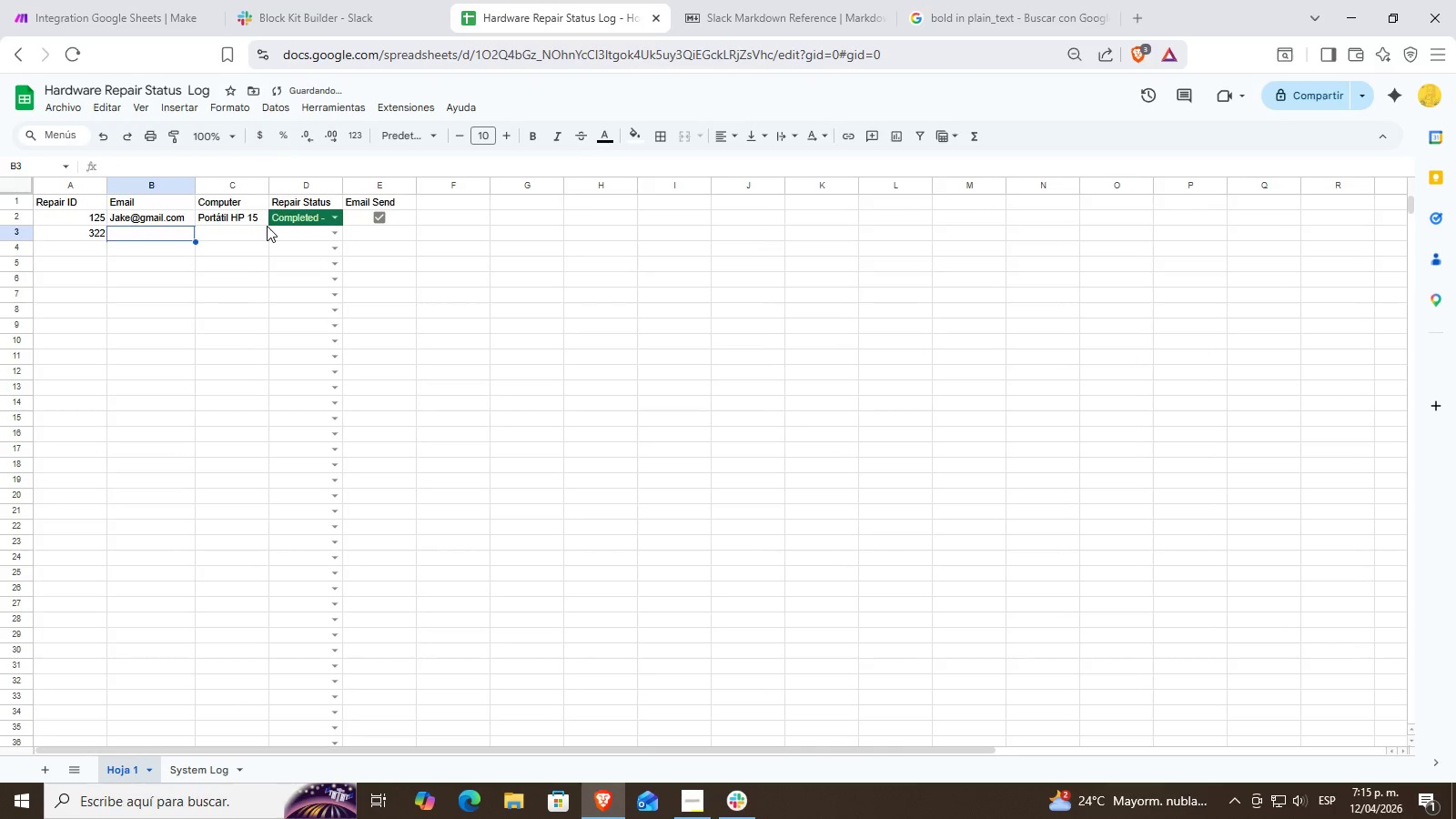 
key(ArrowUp)
 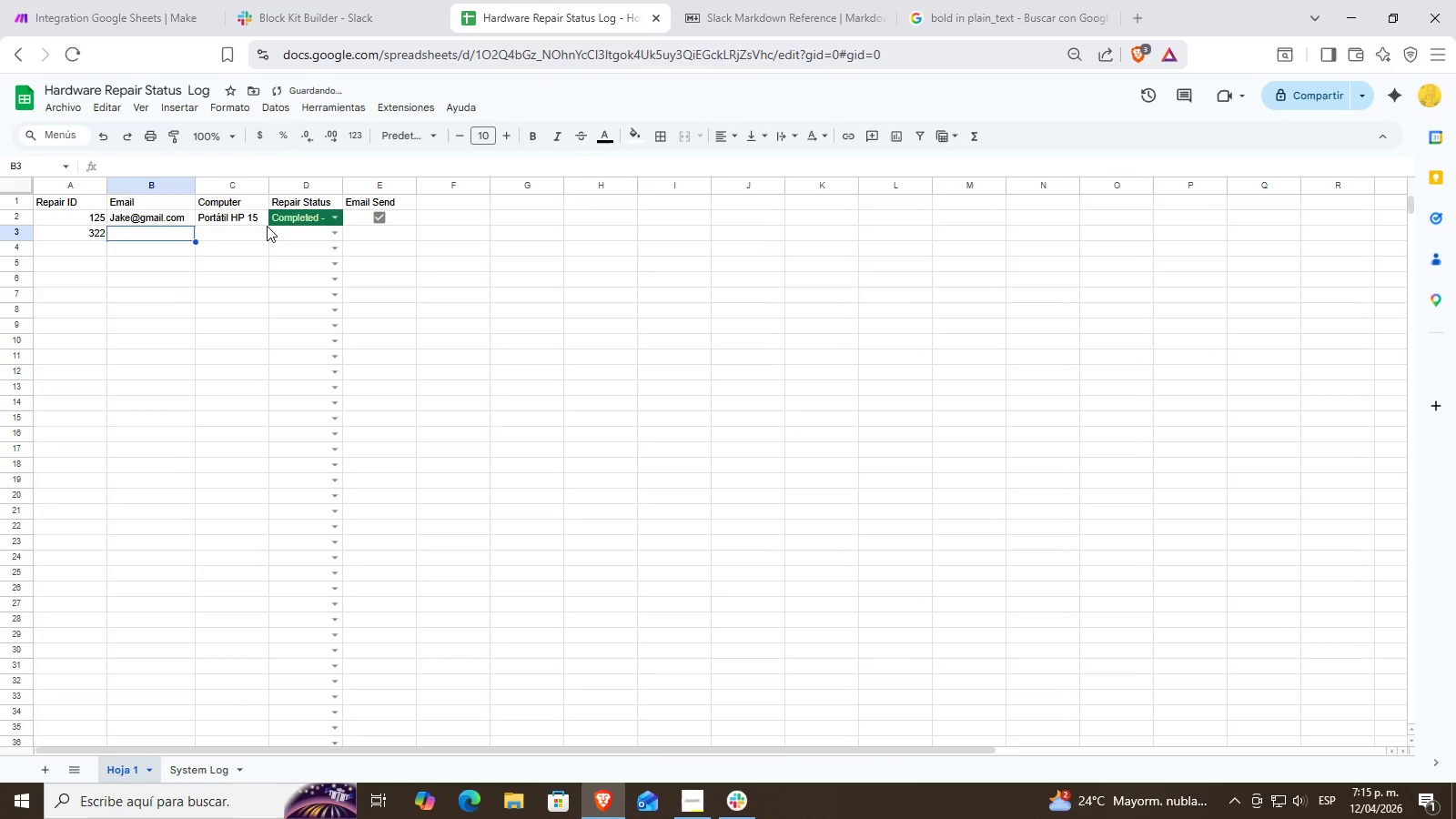 
hold_key(key=ShiftRight, duration=0.55)
 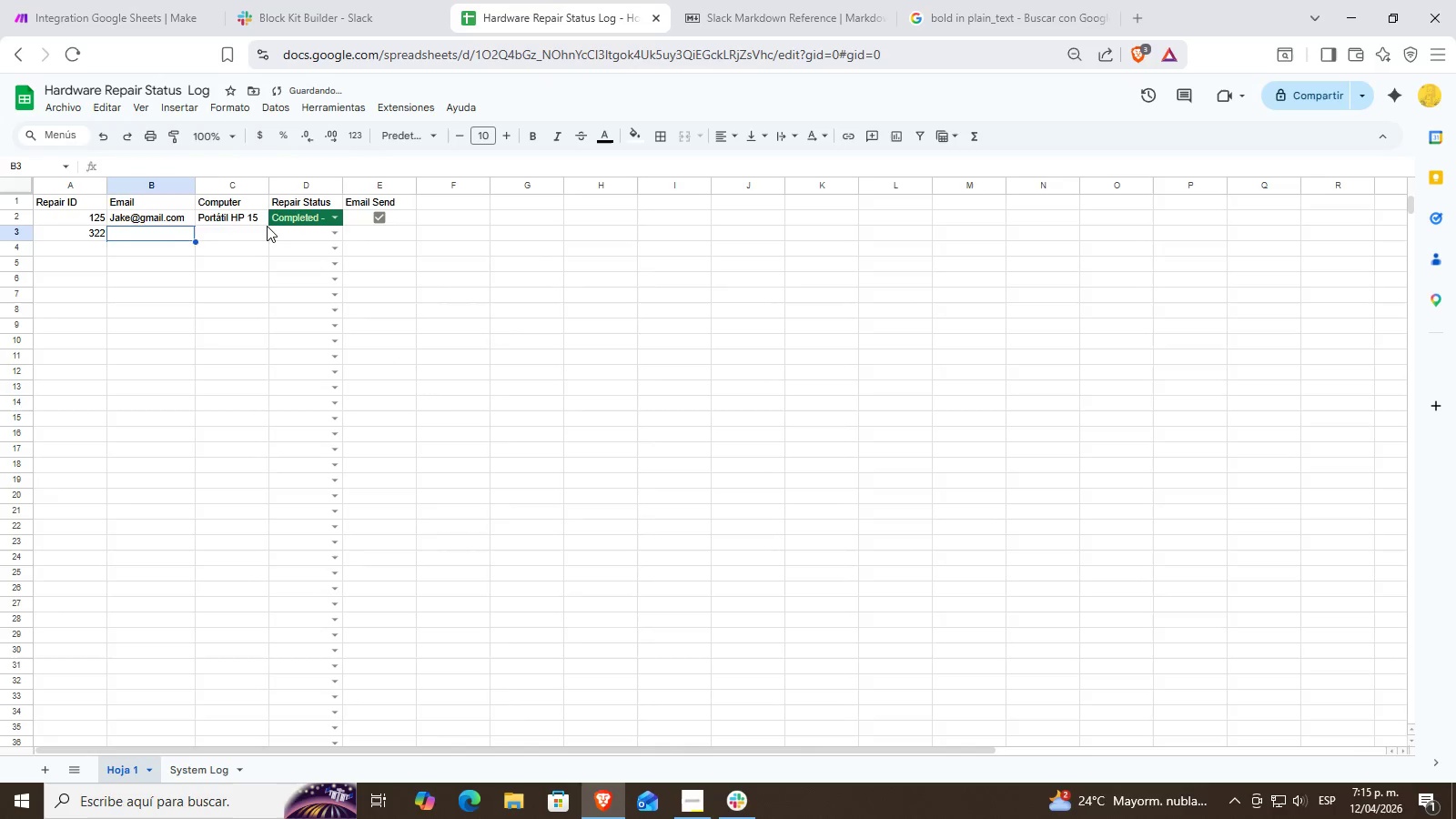 
type(mariano)
 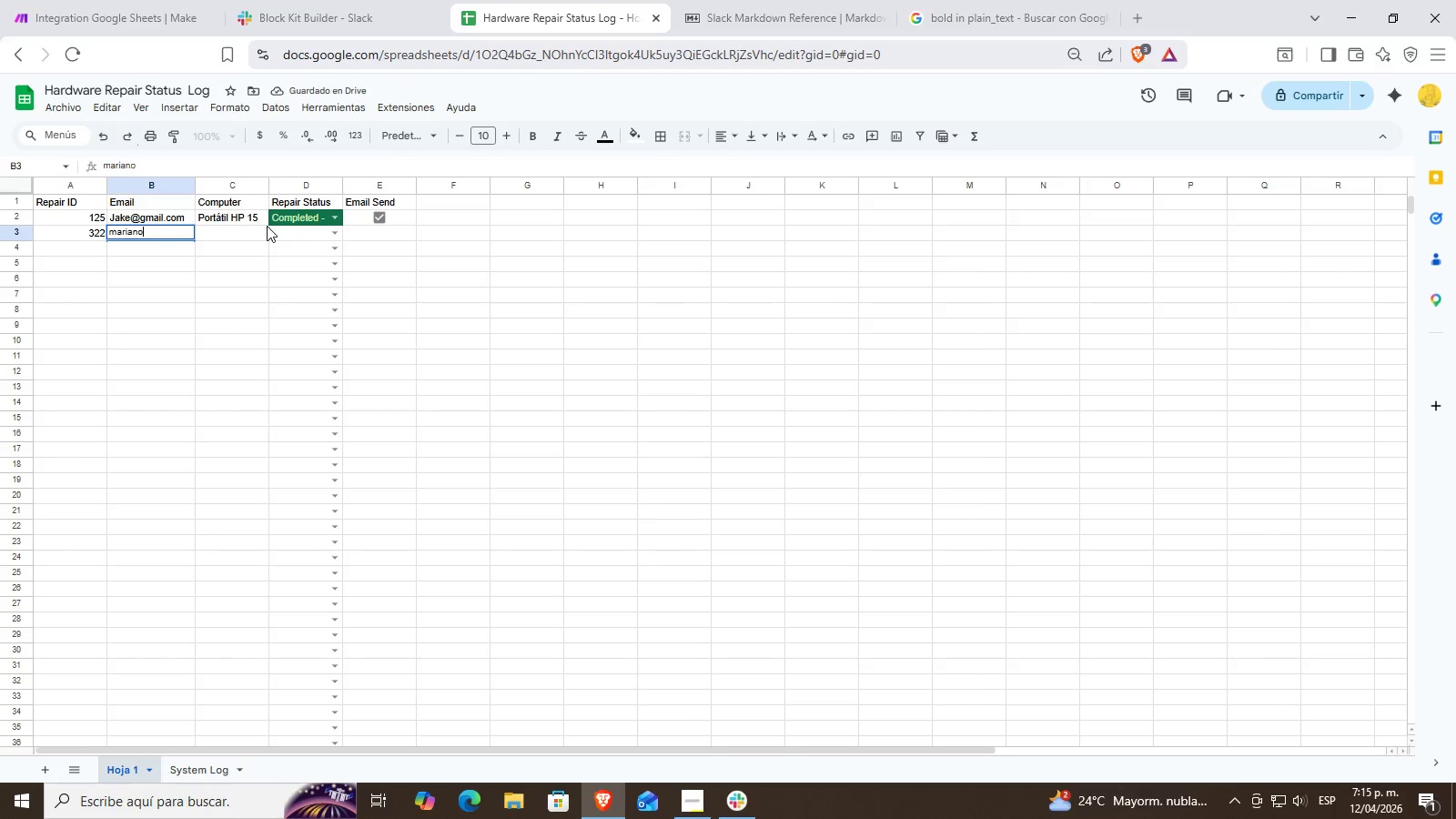 
key(Enter)
 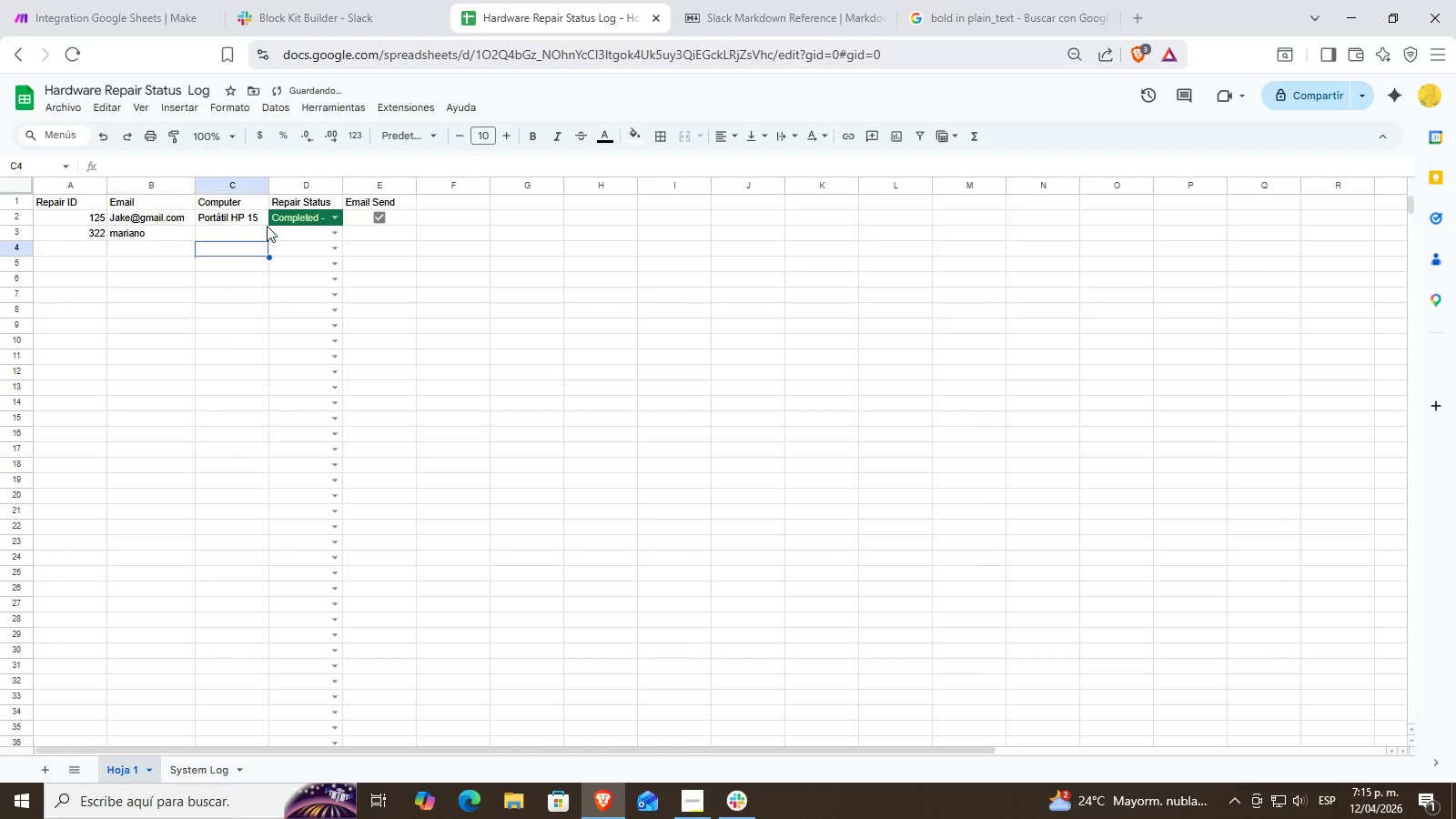 
key(ArrowRight)
 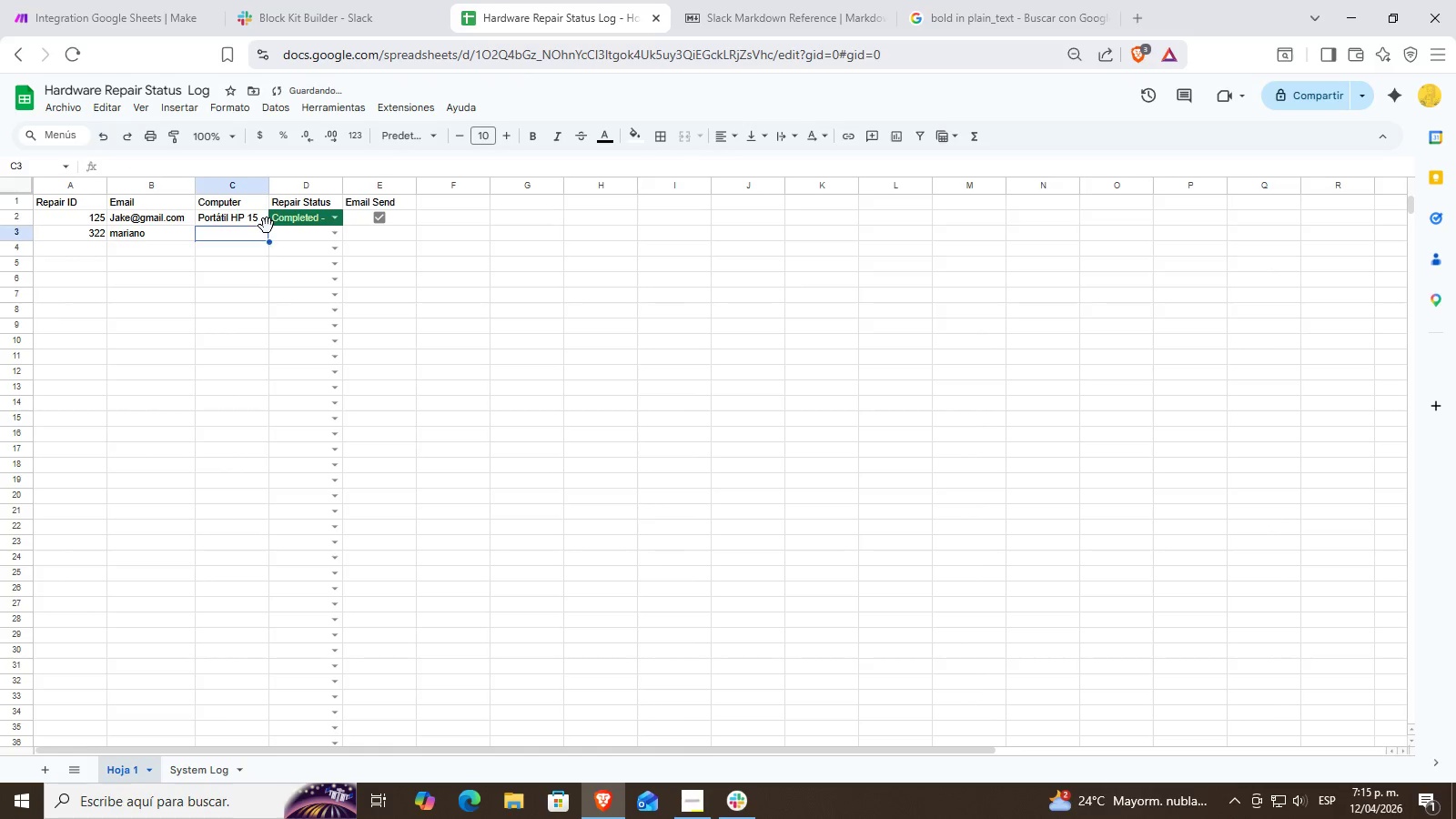 
key(ArrowUp)
 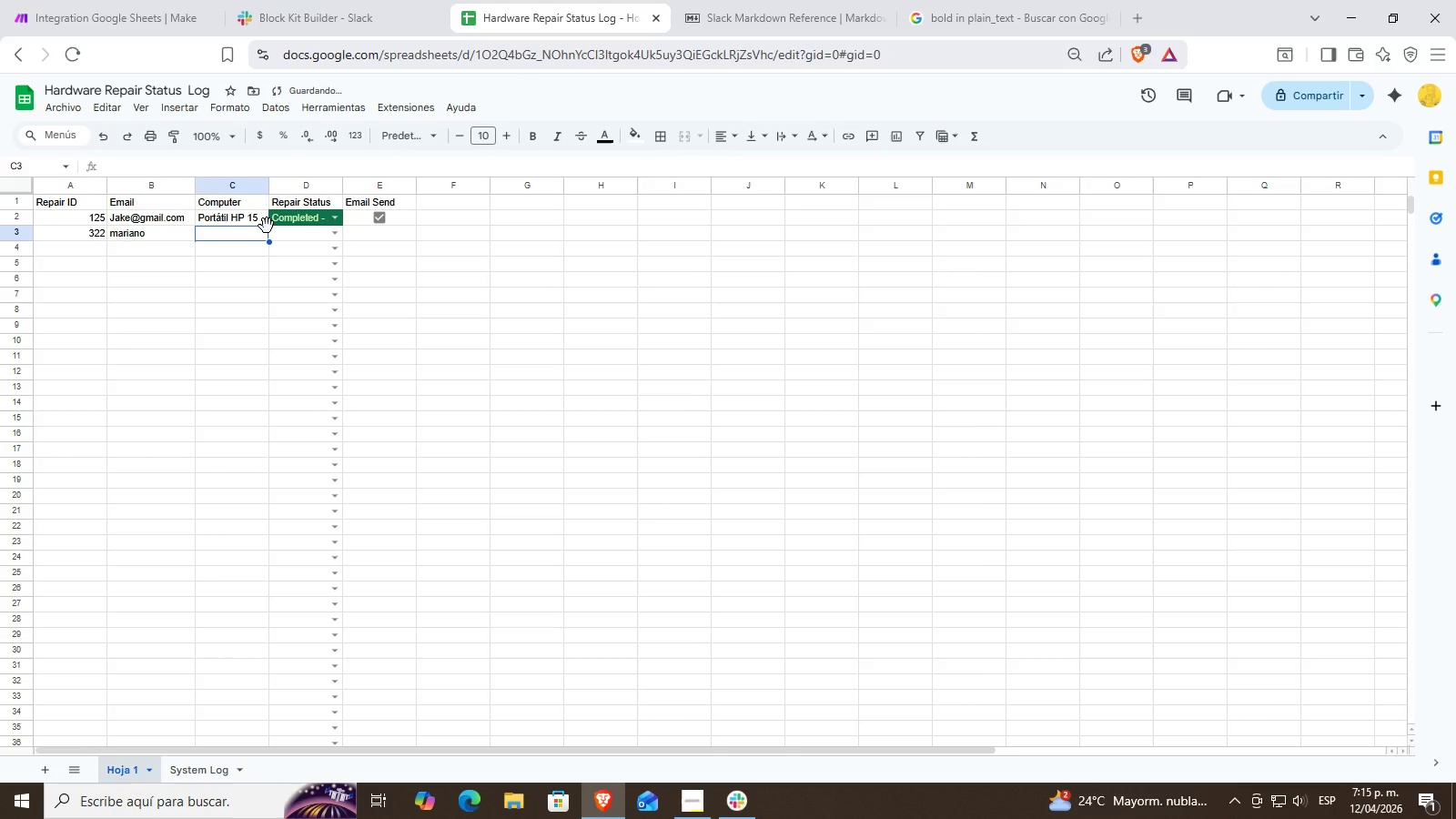 
type(Asus)
 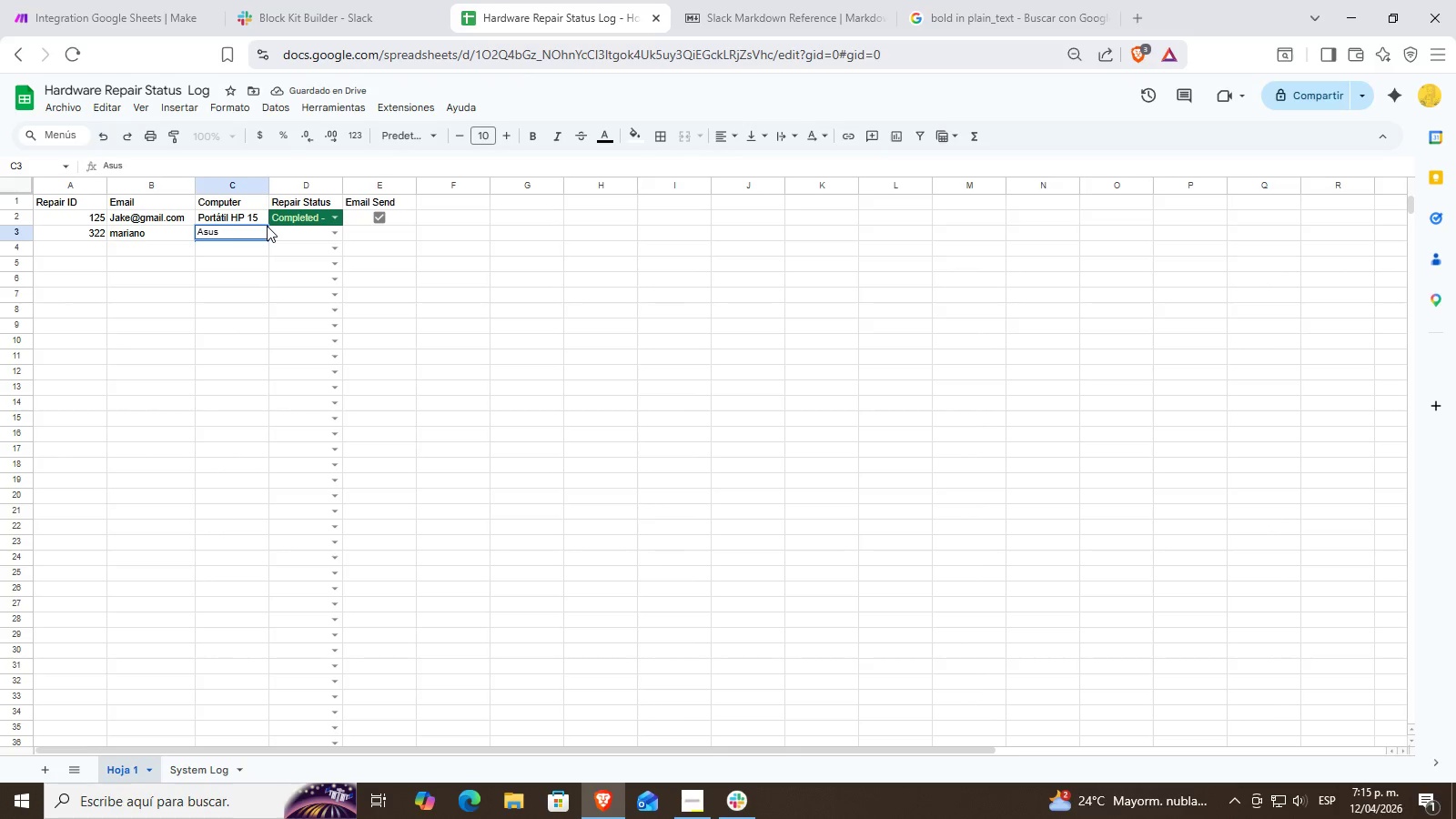 
key(Enter)
 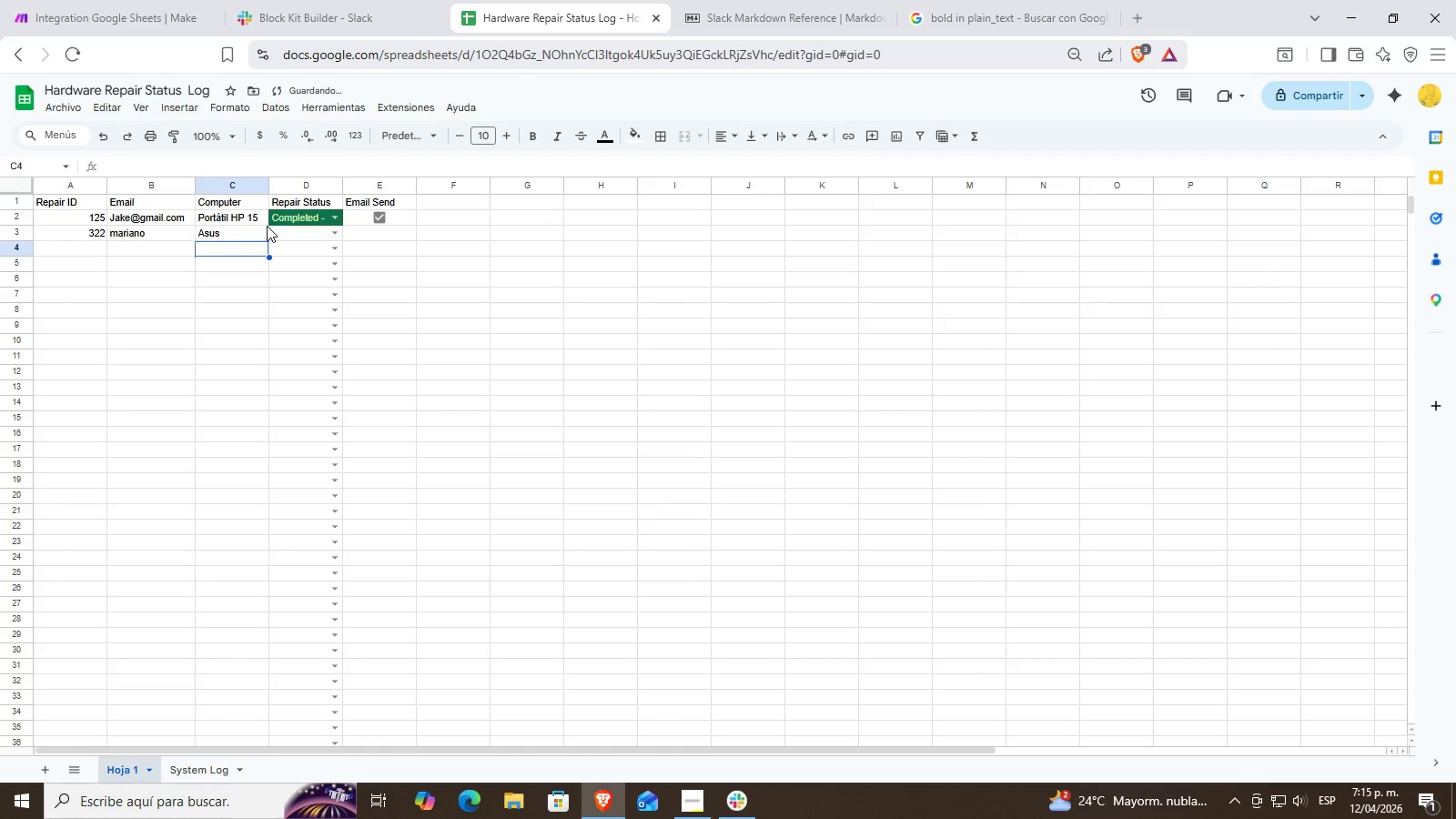 
key(ArrowRight)
 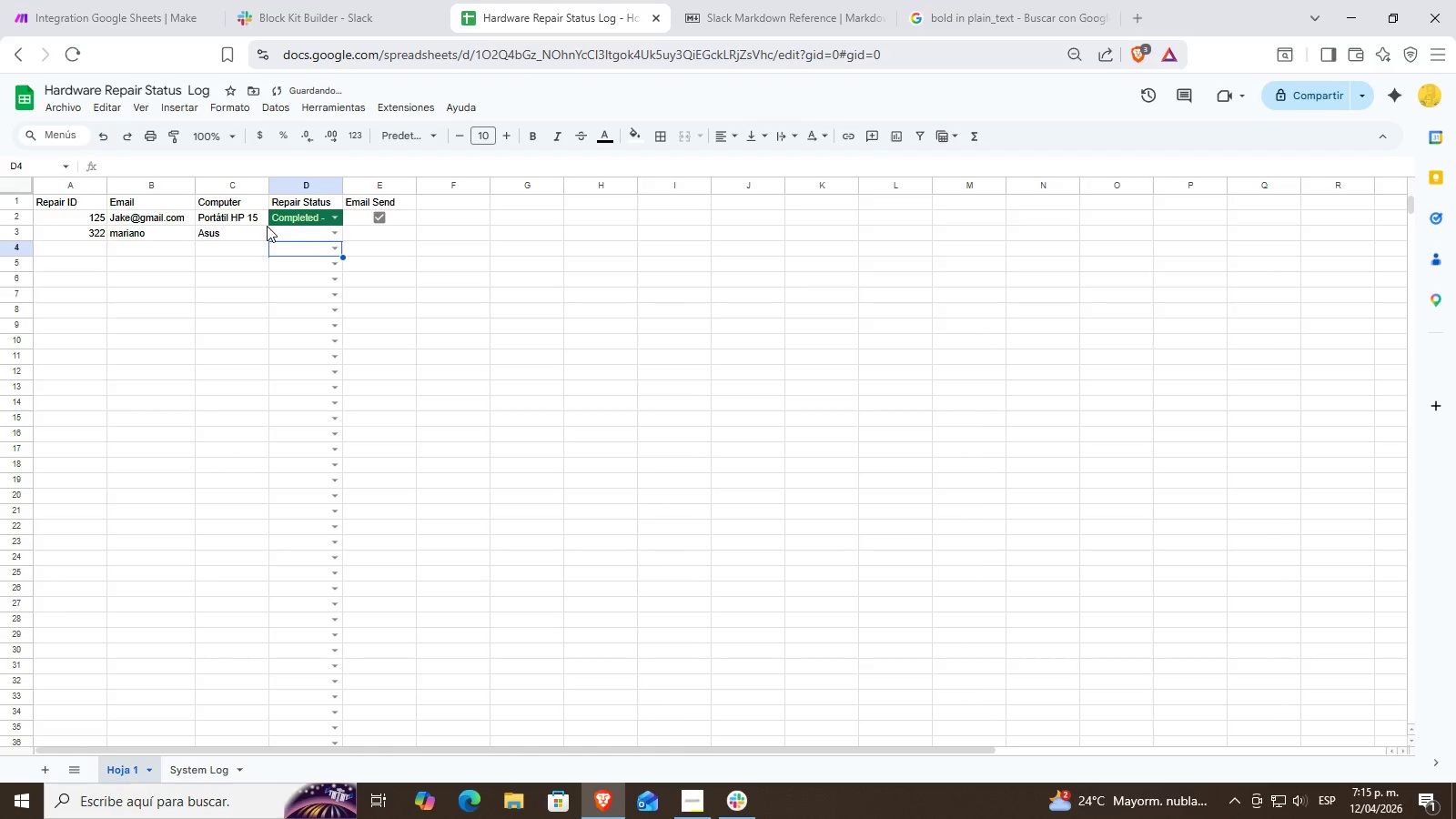 
key(ArrowUp)
 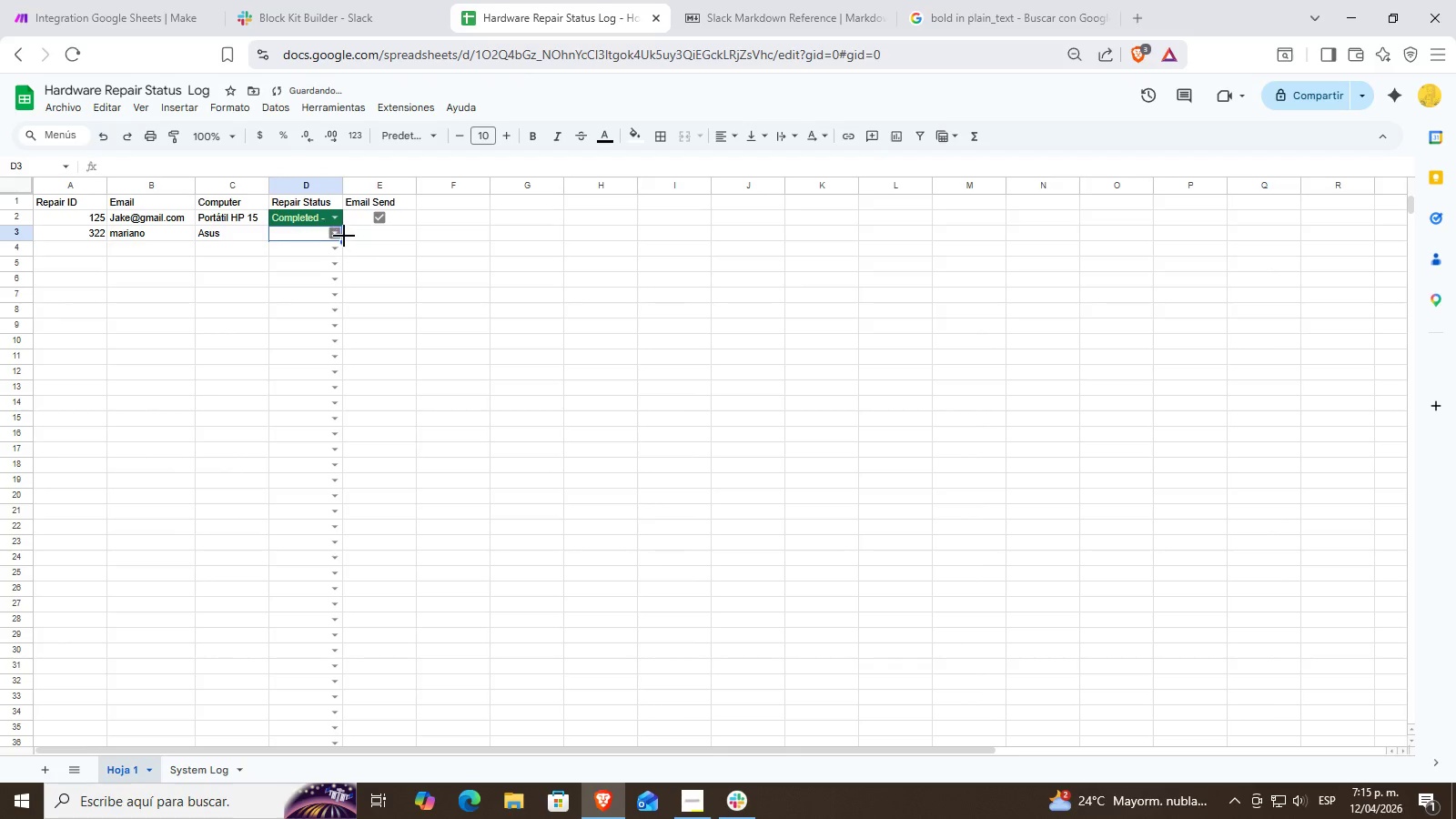 
left_click([397, 215])
 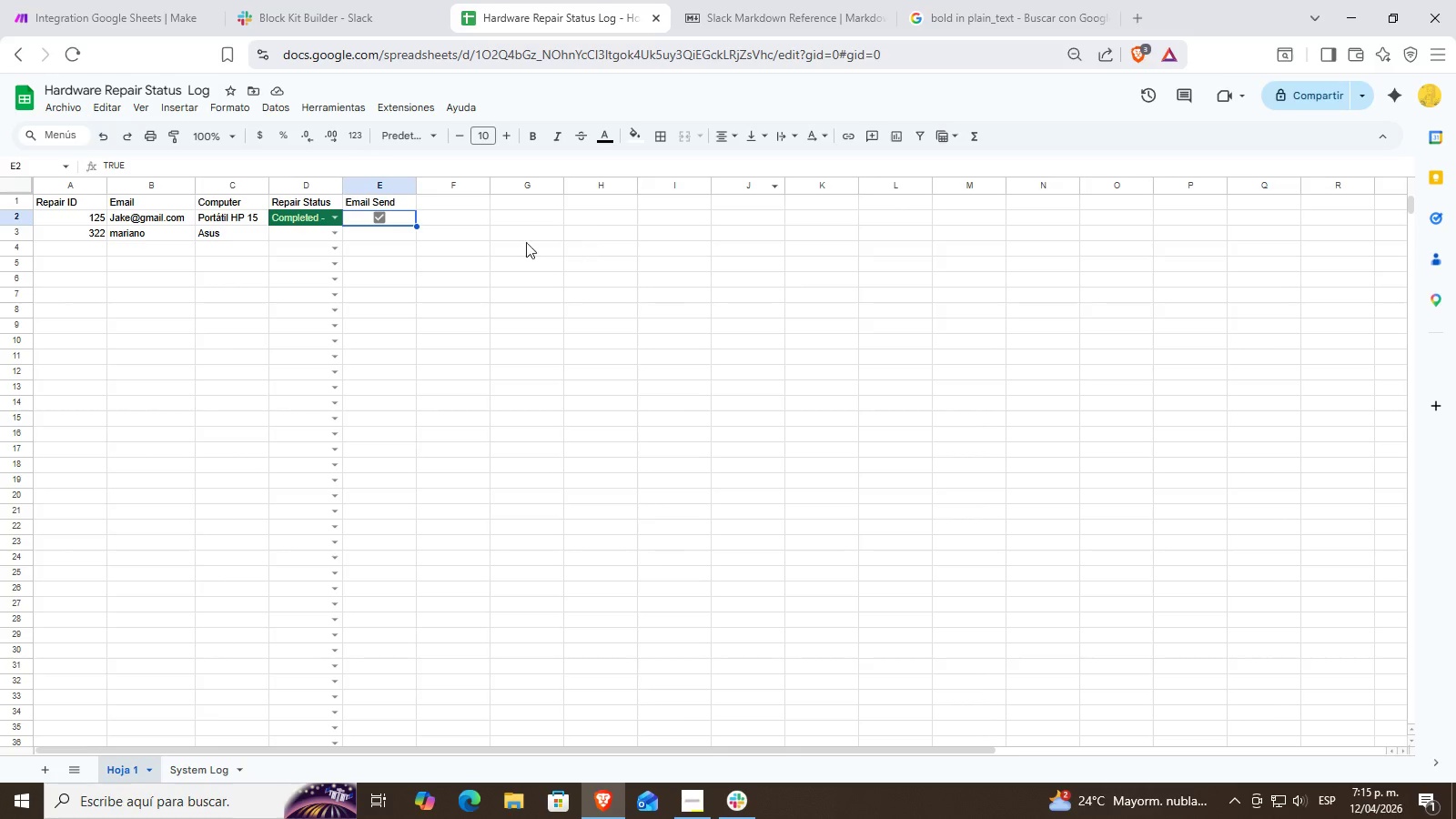 
wait(5.14)
 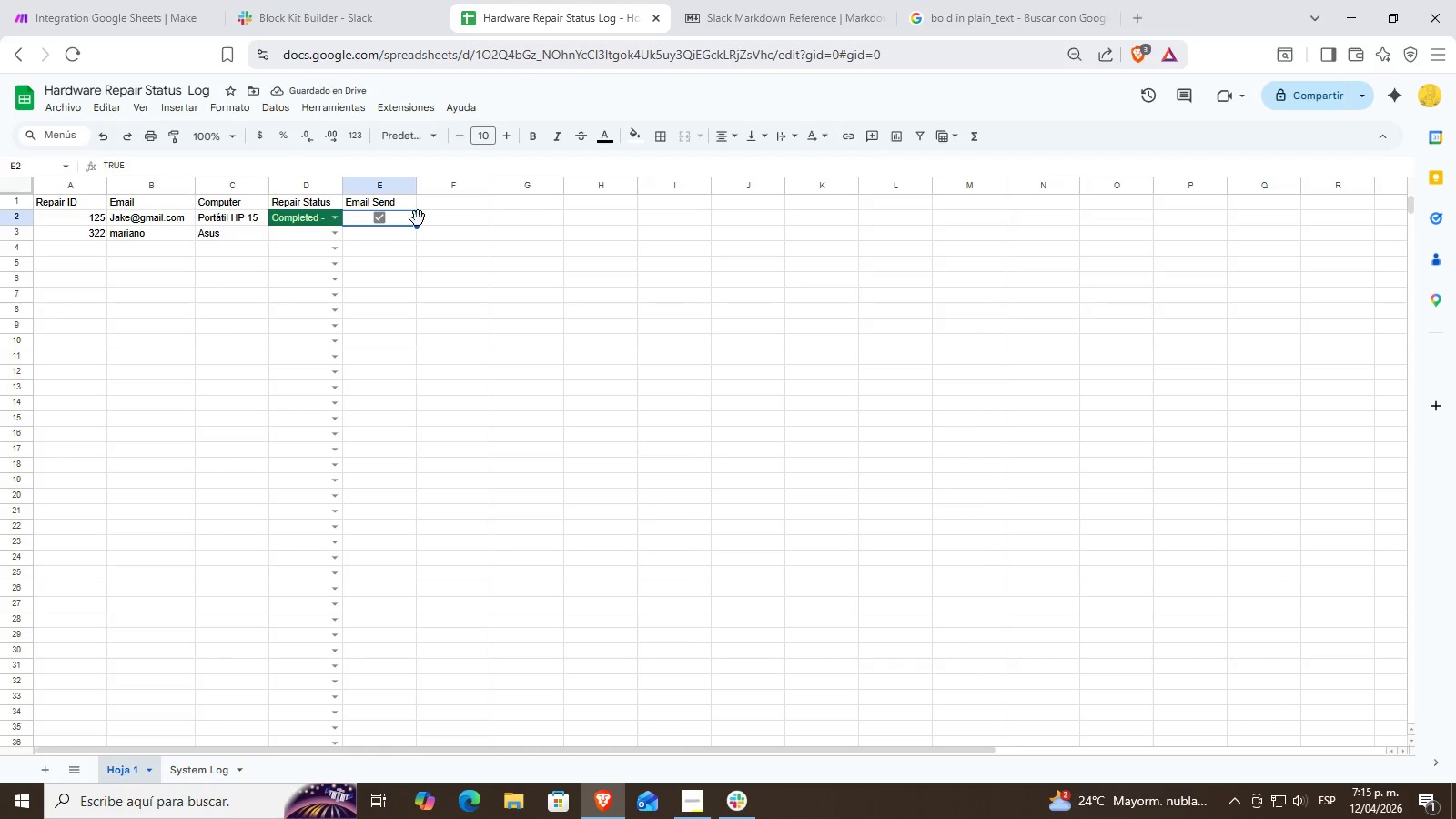 
double_click([225, 108])
 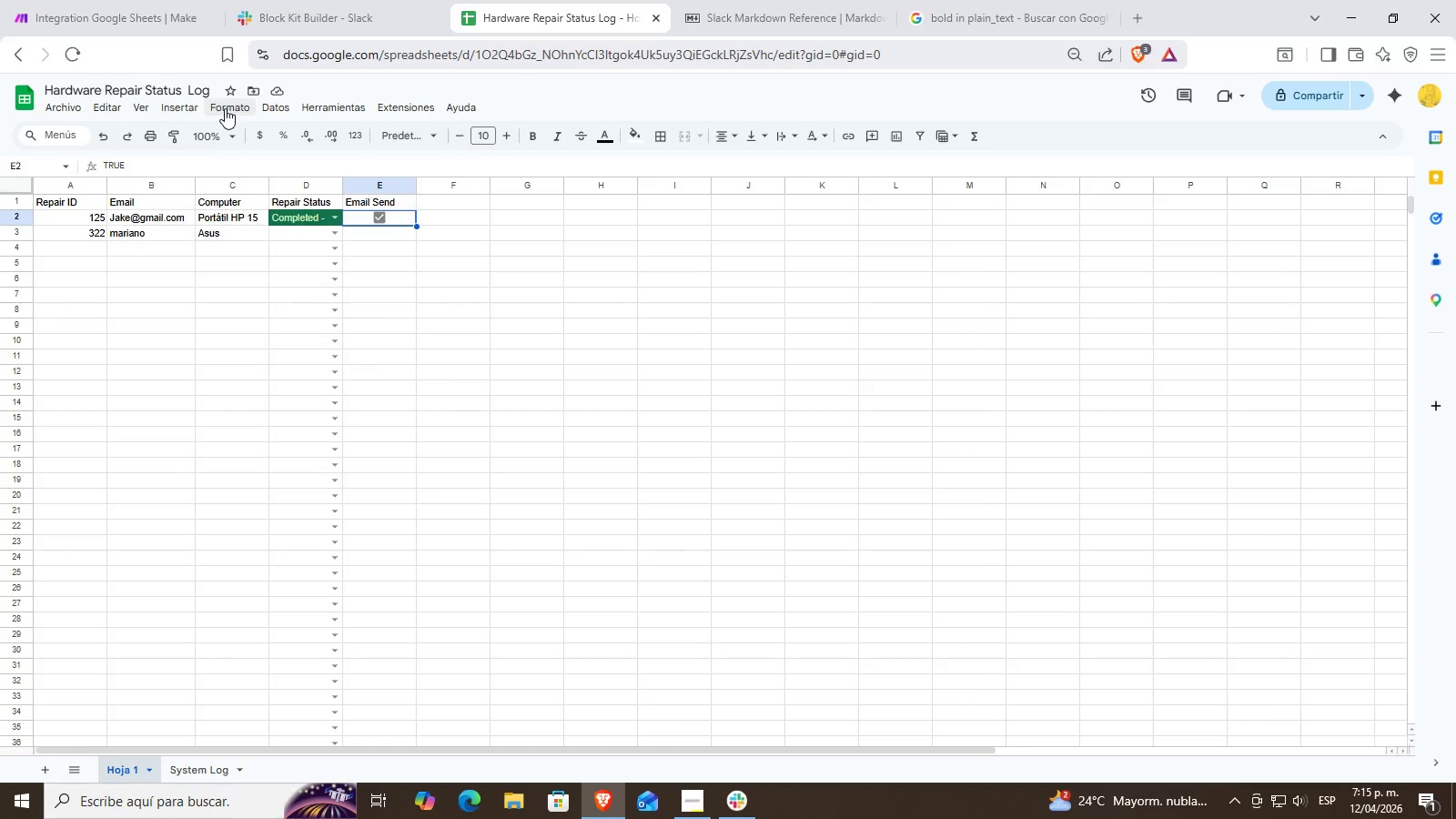 
triple_click([225, 108])
 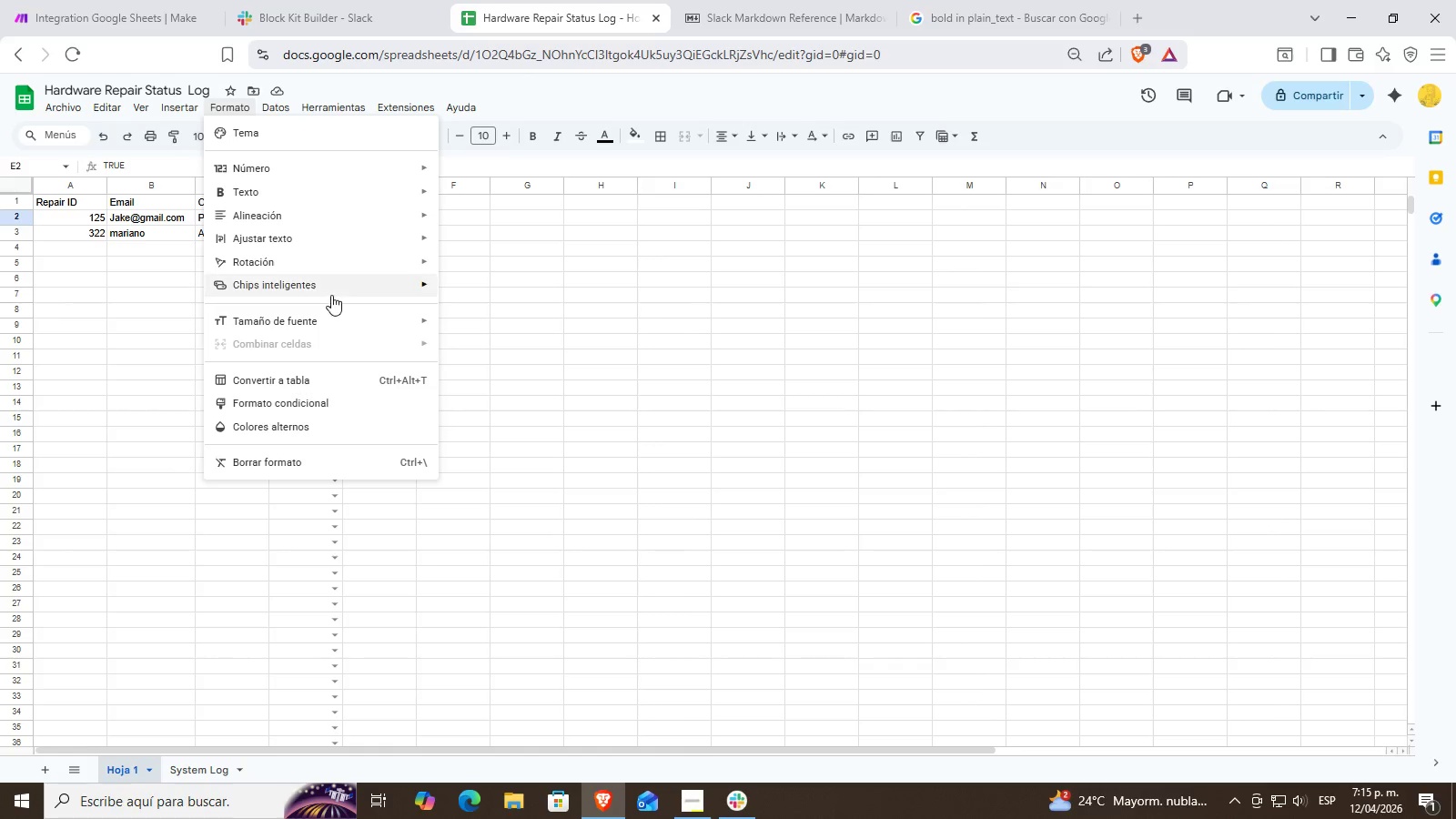 
left_click([557, 258])
 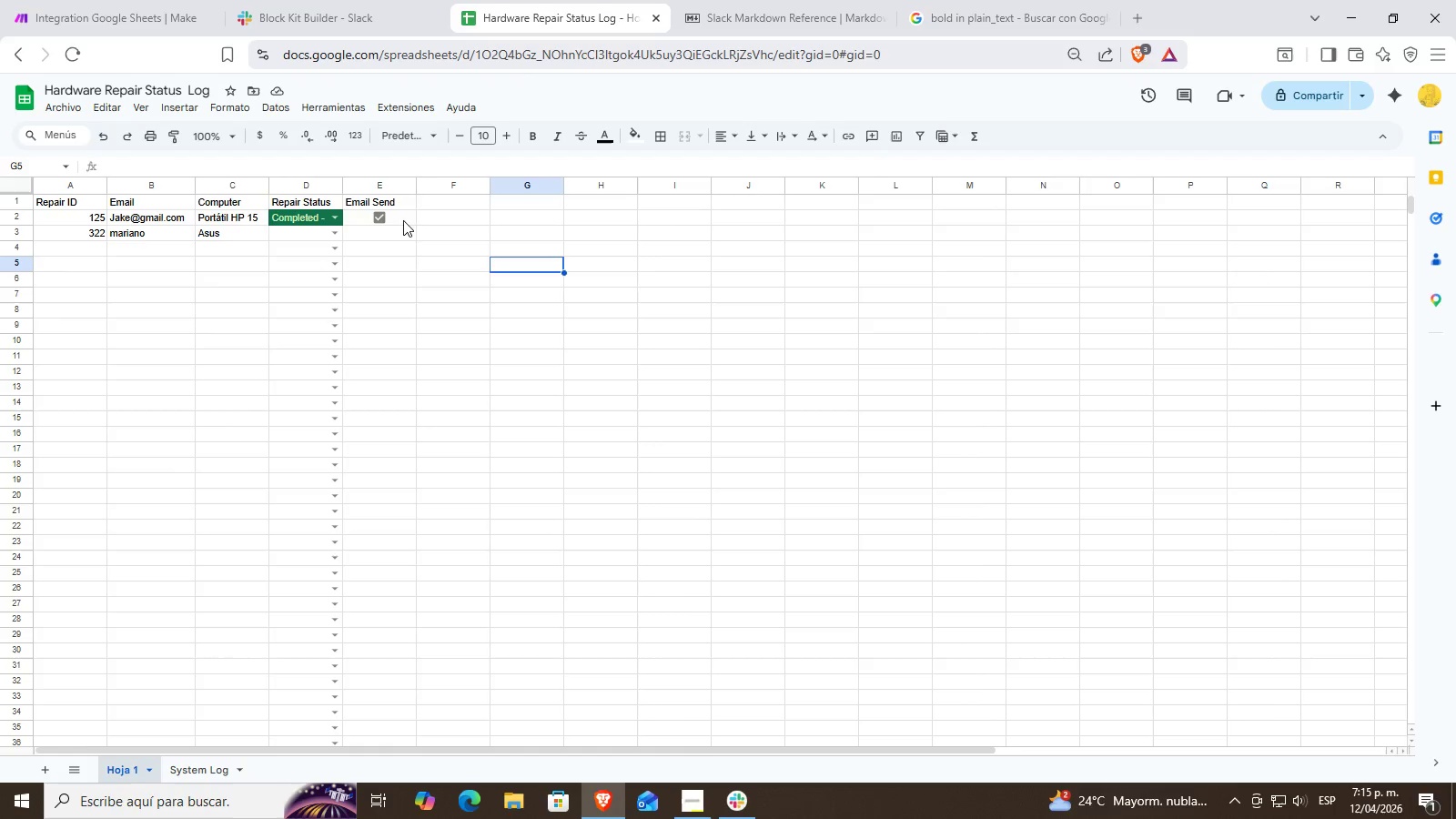 
left_click([396, 218])
 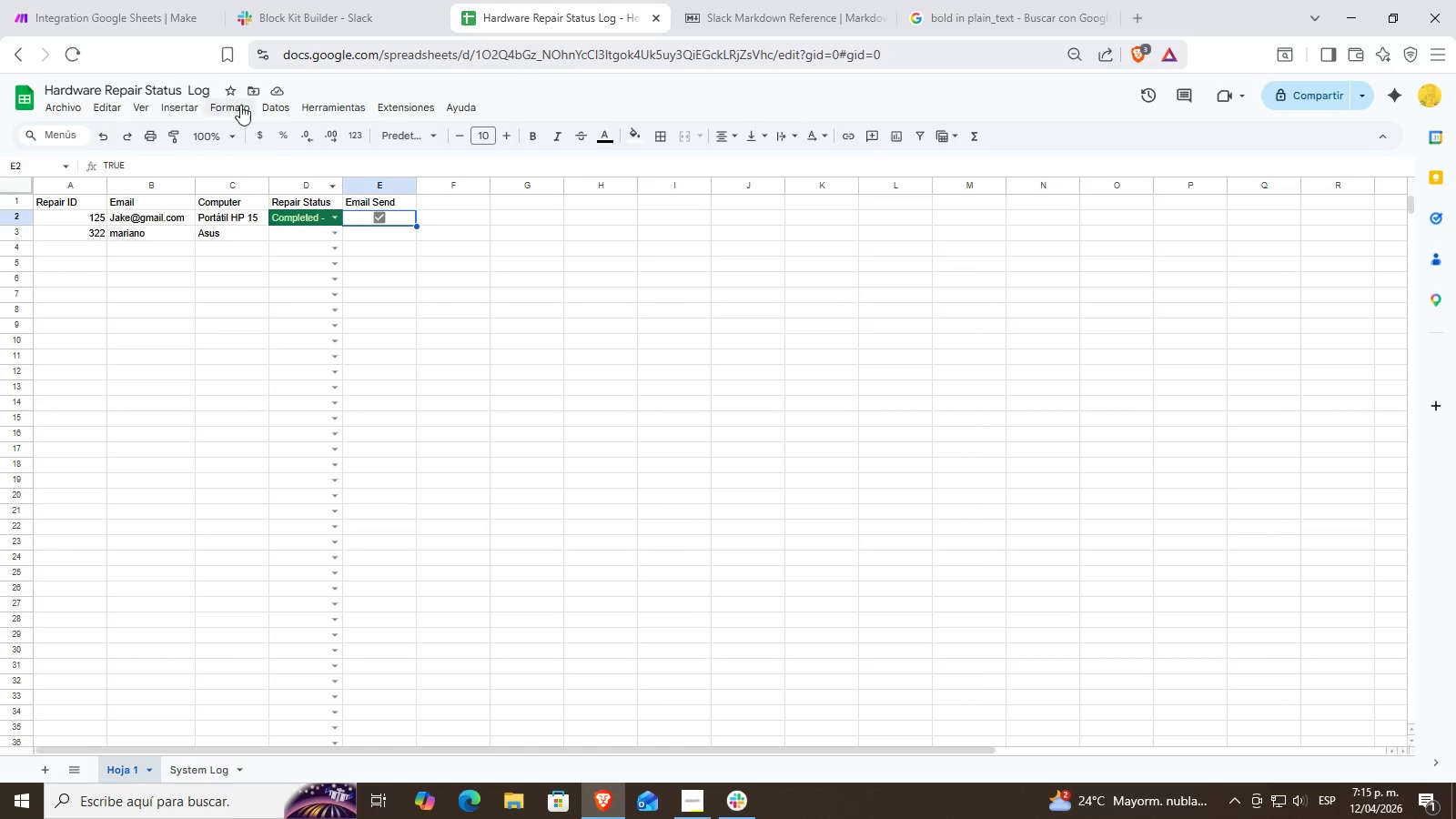 
double_click([238, 100])
 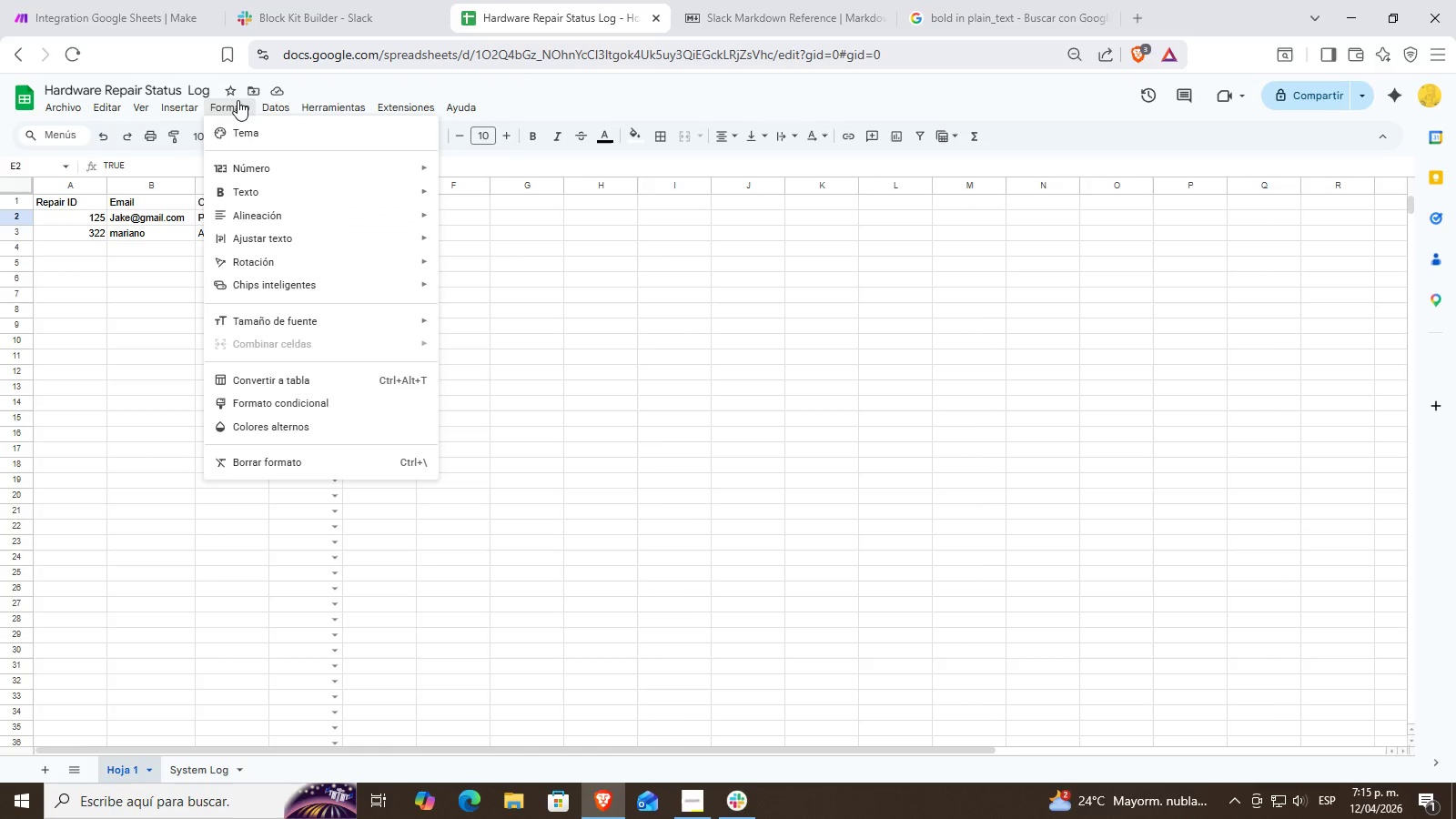 
triple_click([238, 100])
 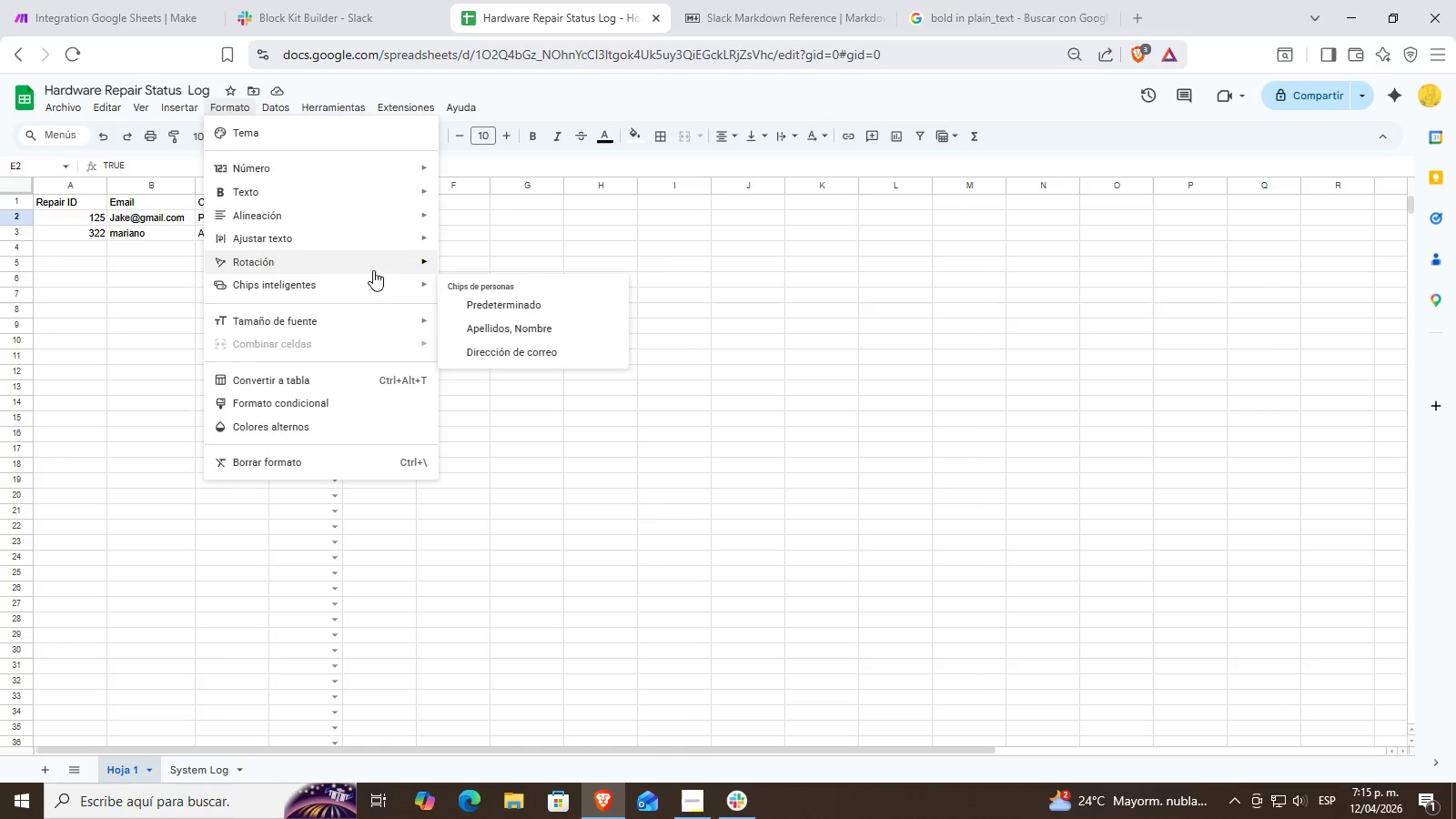 
wait(8.73)
 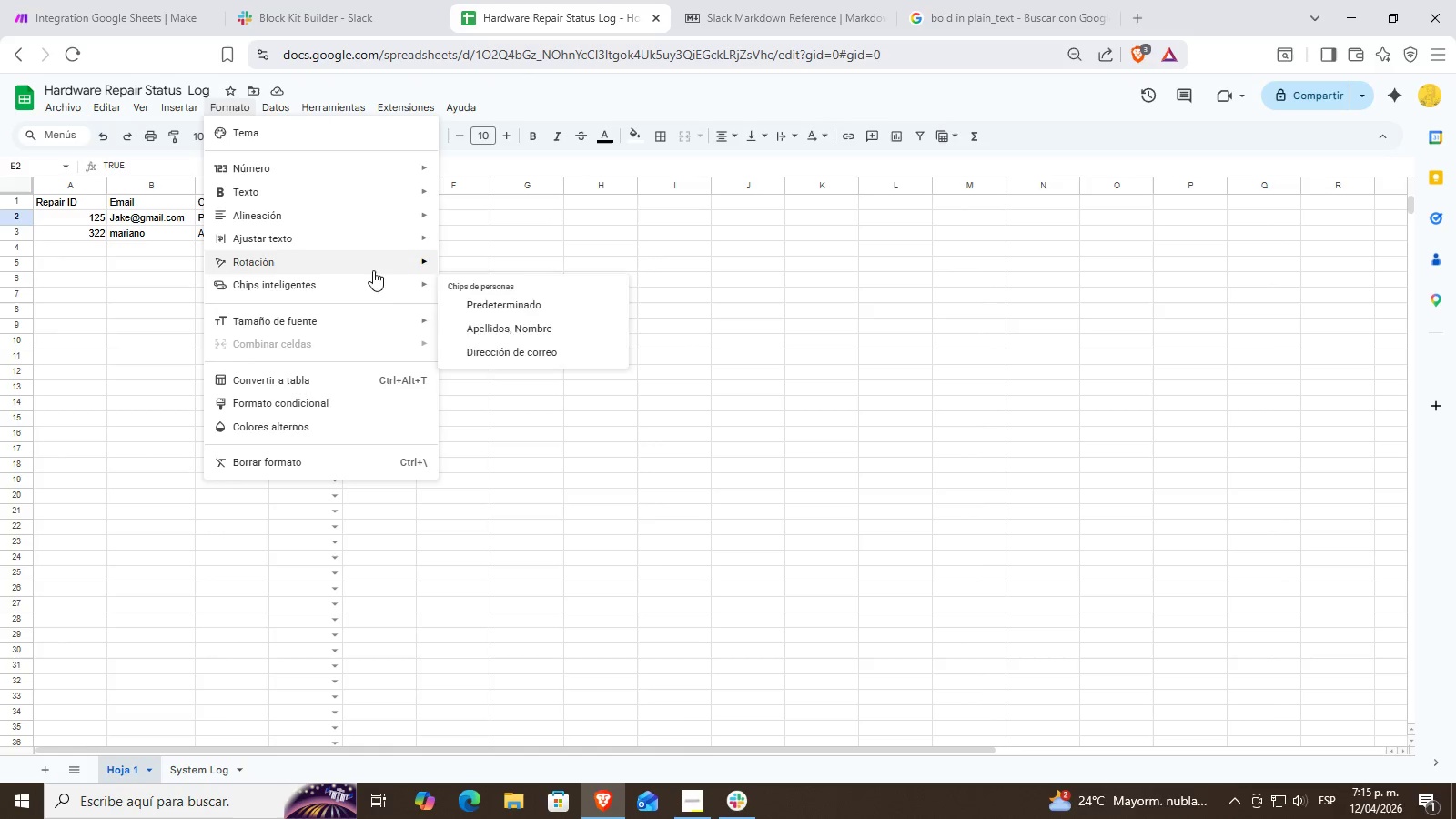 
left_click([288, 440])
 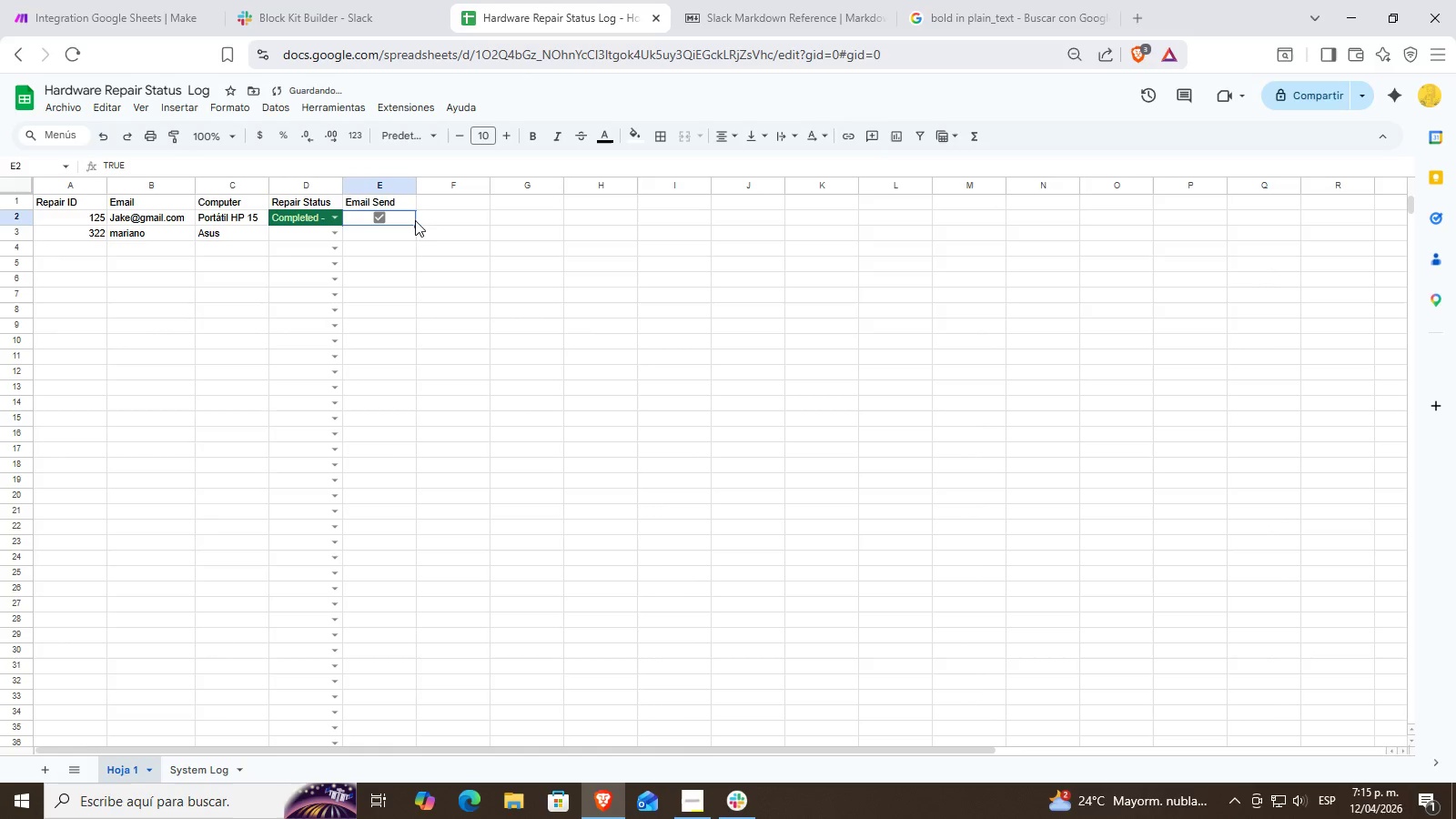 
left_click([403, 215])
 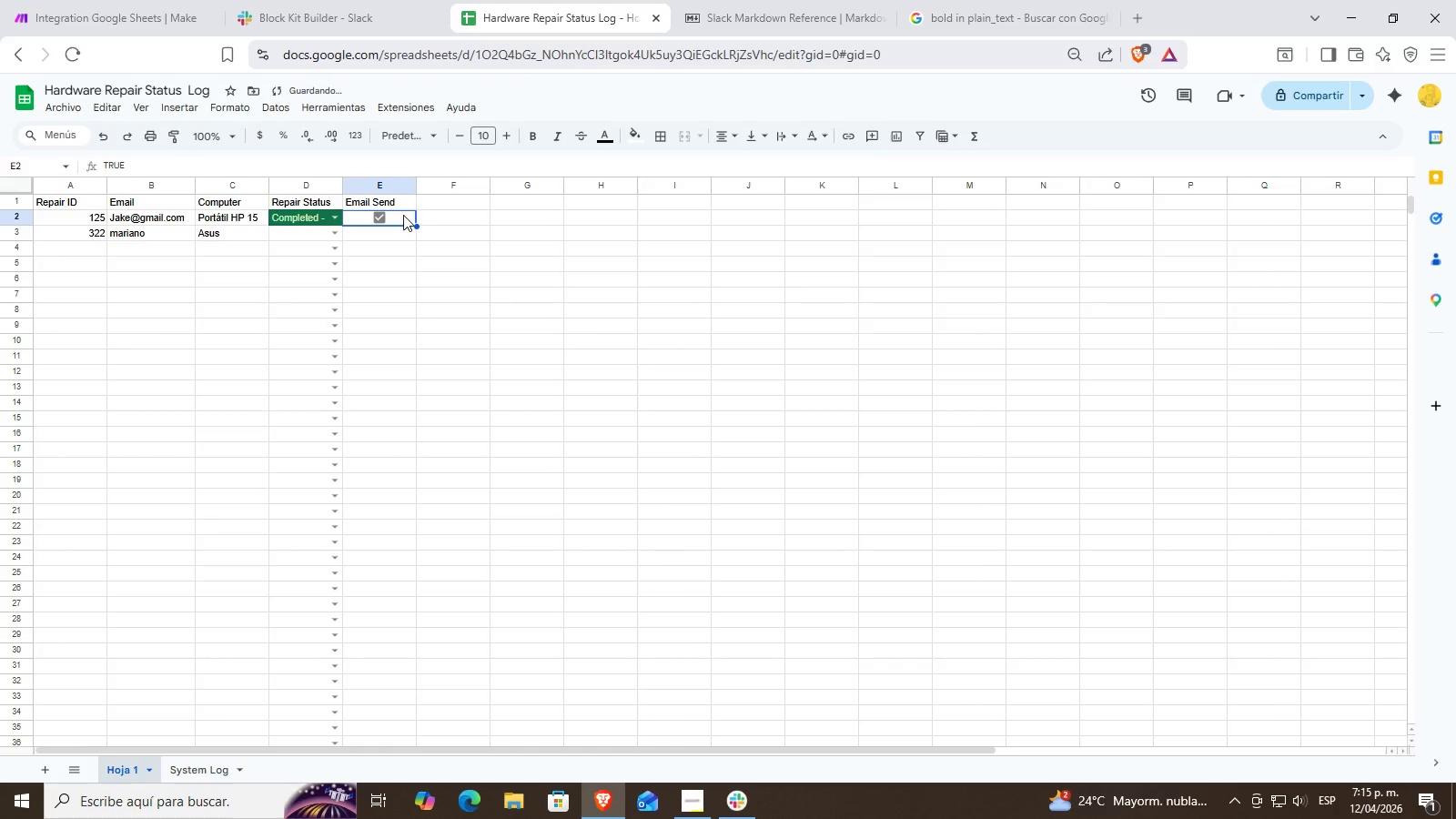 
right_click([403, 215])
 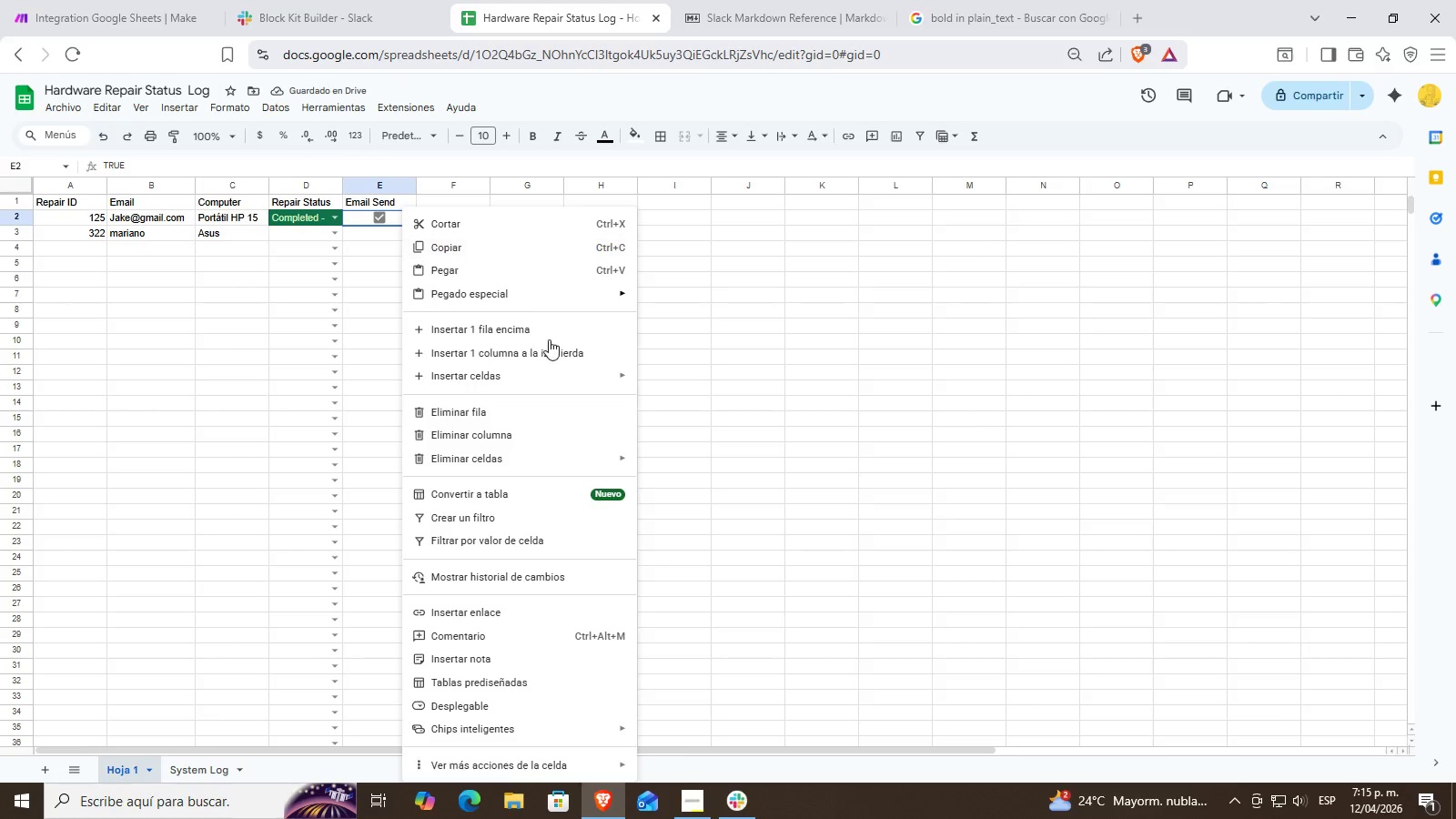 
mouse_move([584, 761])
 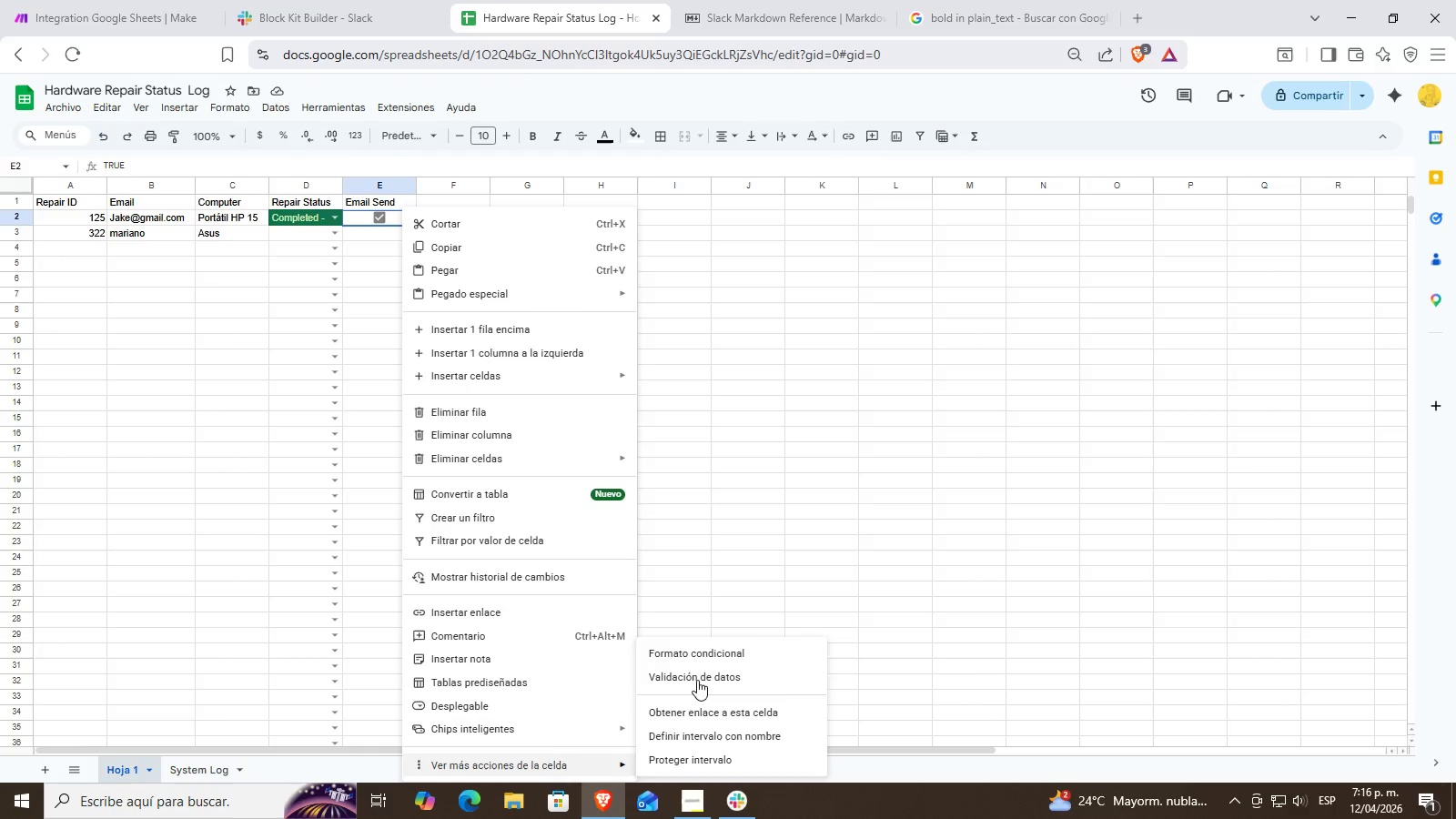 
left_click([703, 641])
 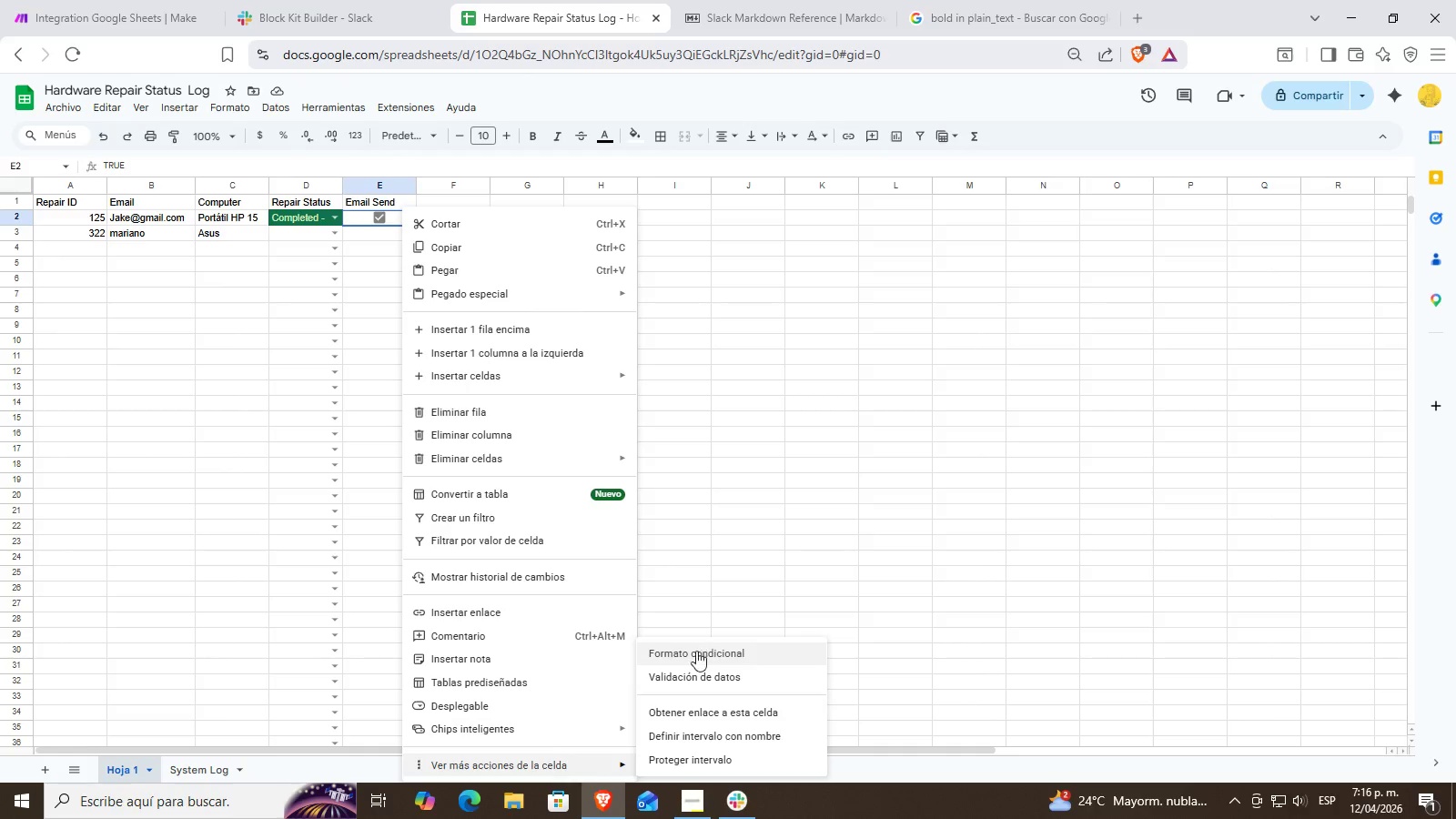 
left_click([696, 652])
 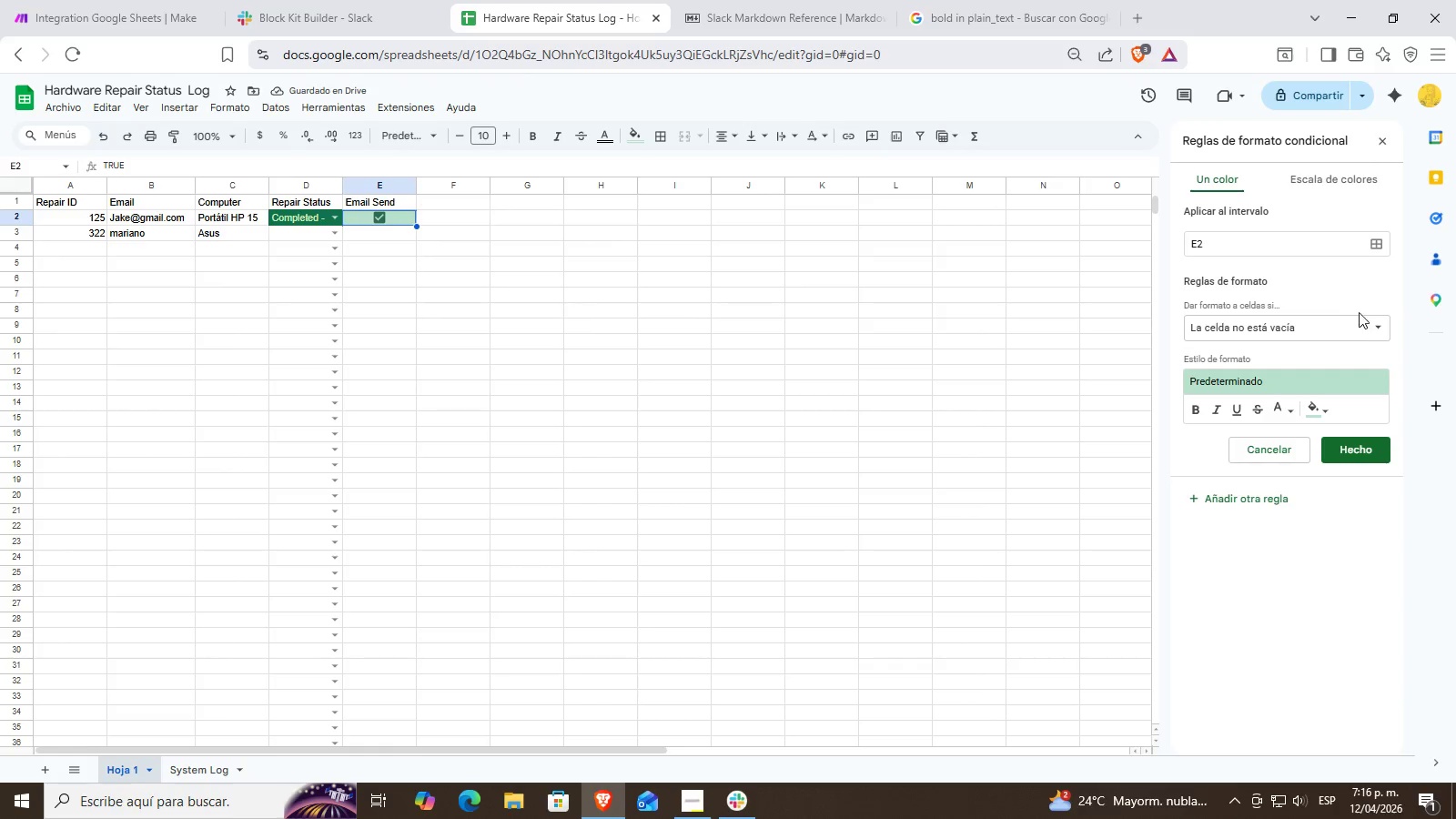 
double_click([1337, 170])
 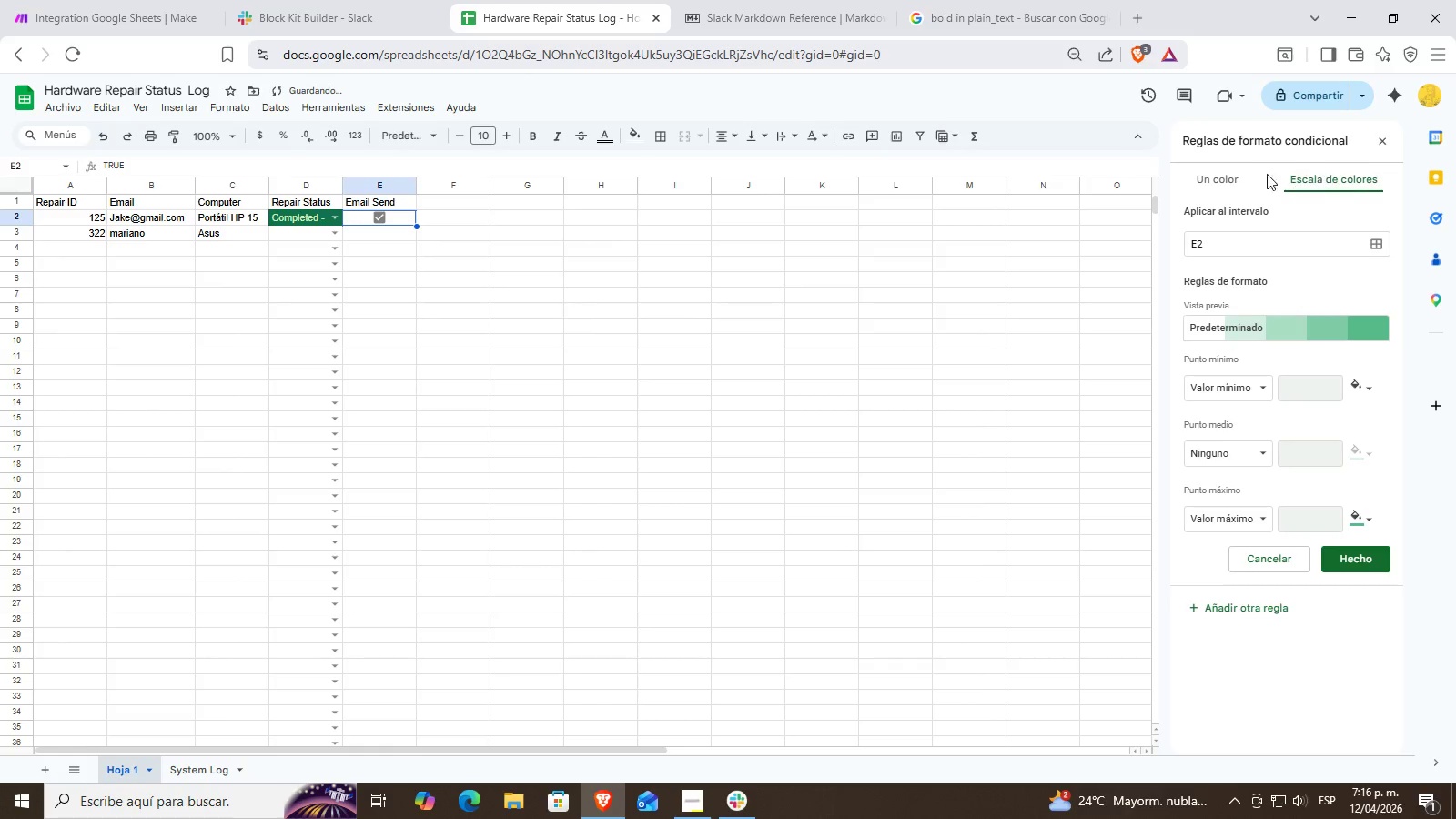 
left_click([1241, 172])
 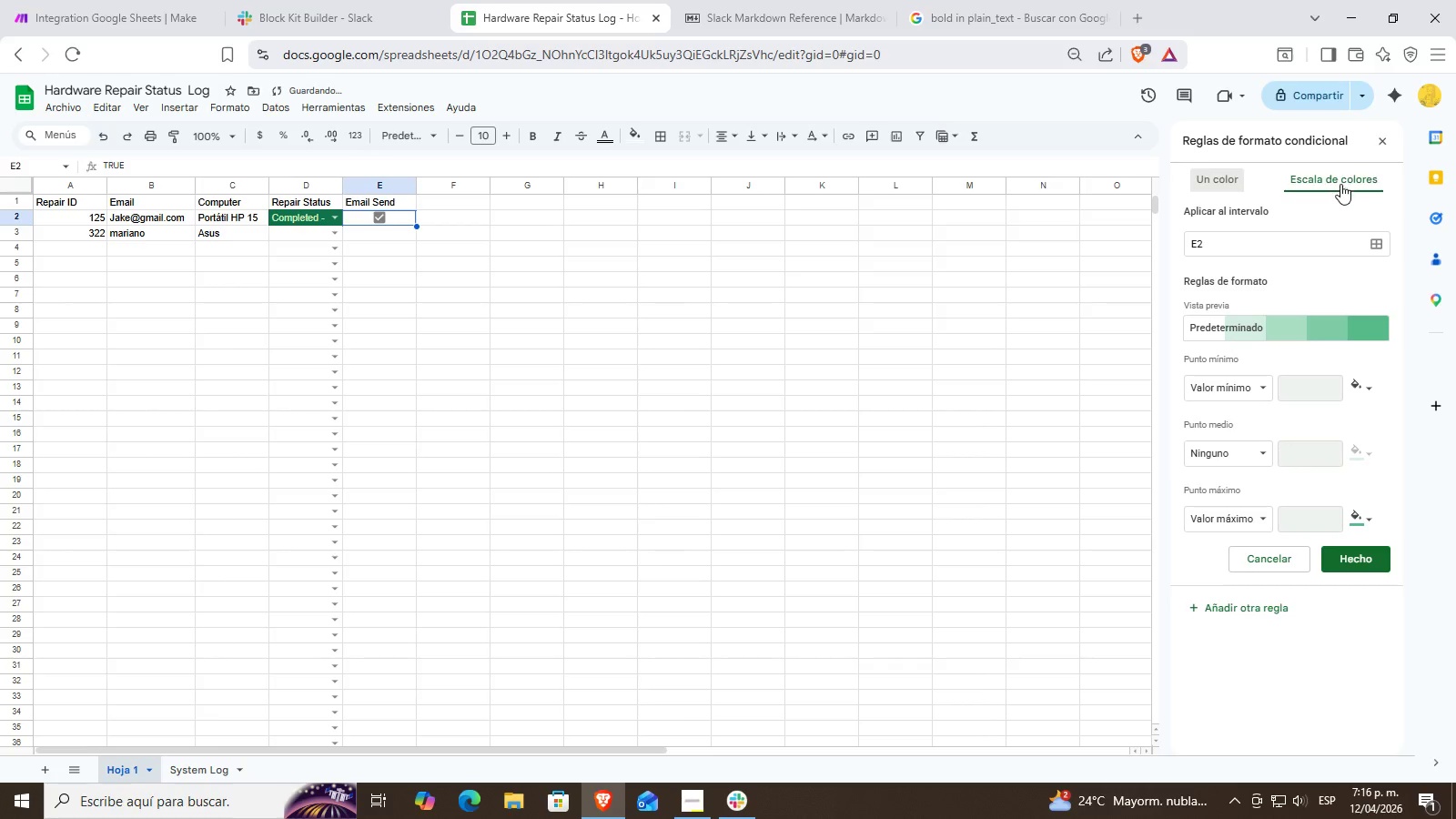 
double_click([1386, 137])
 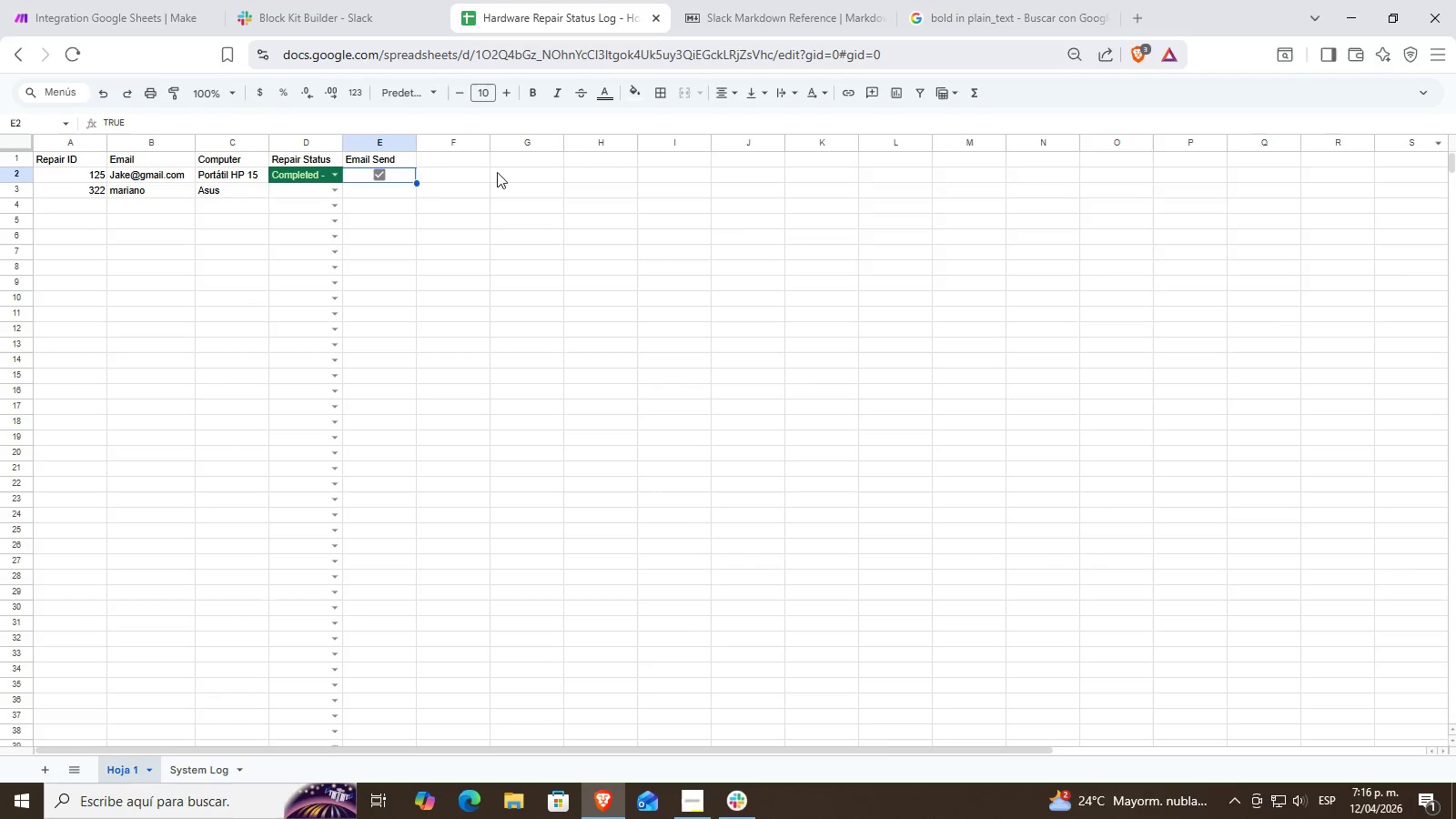 
mouse_move([427, 200])
 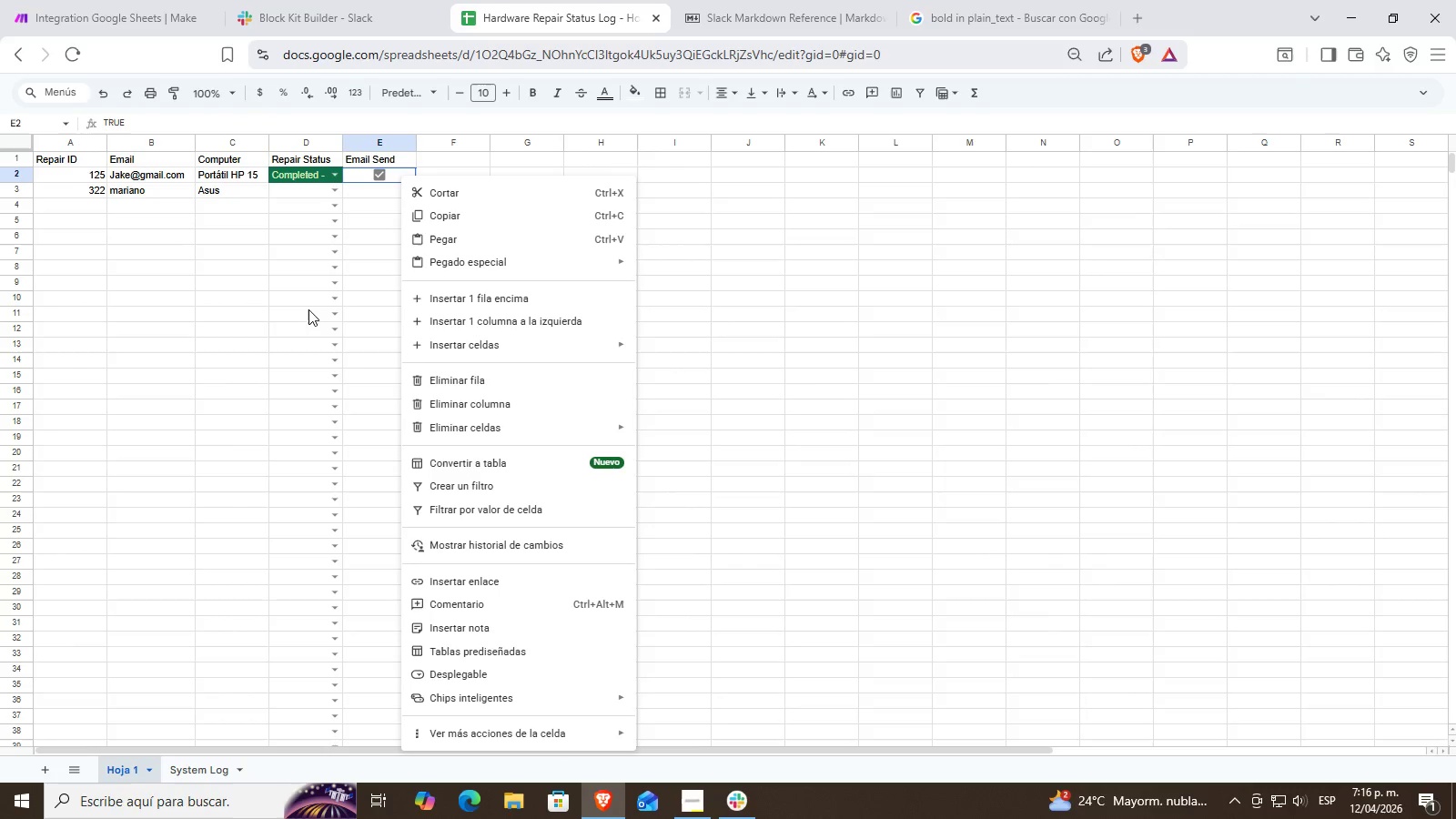 
double_click([346, 287])
 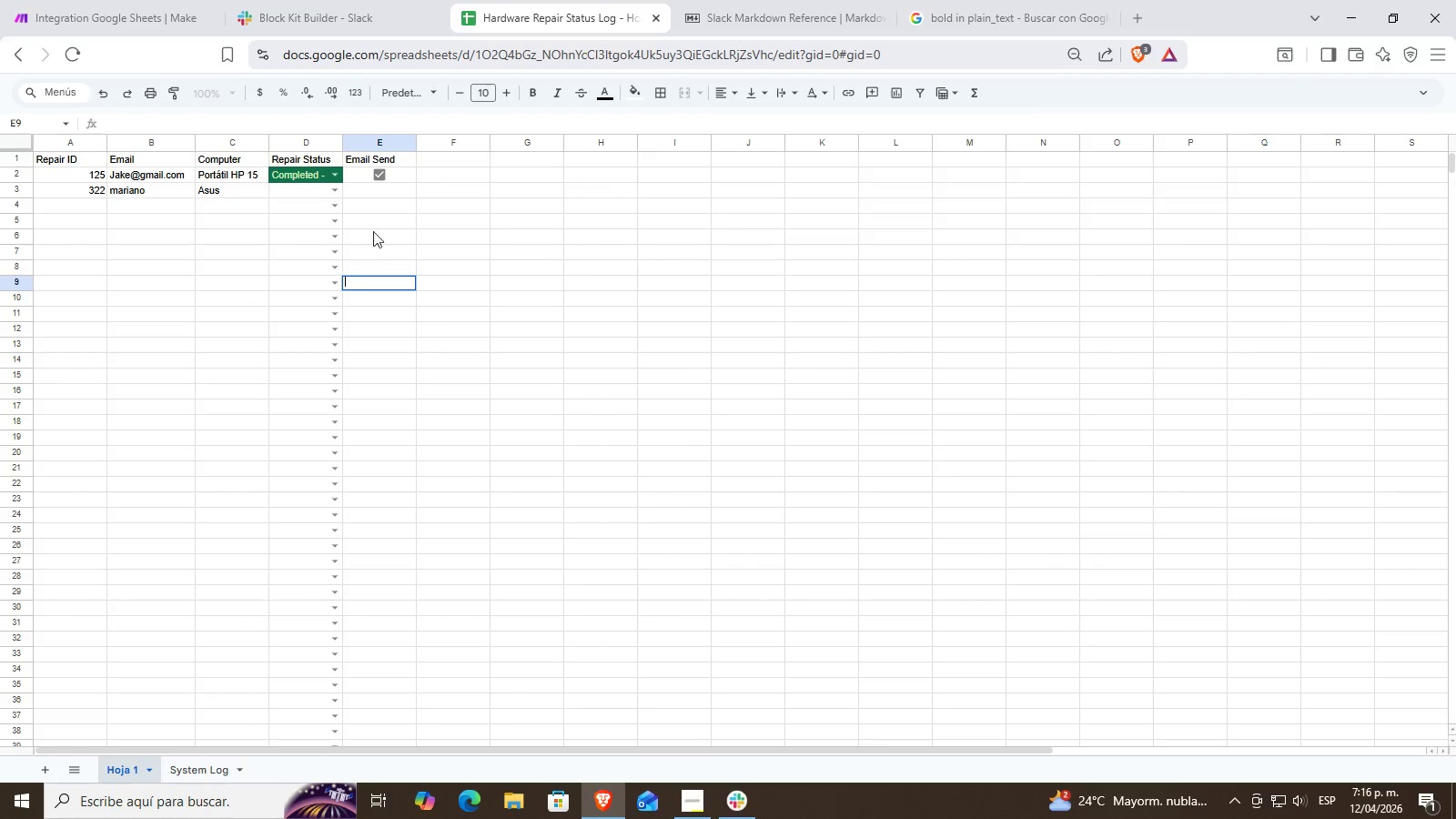 
left_click([346, 287])
 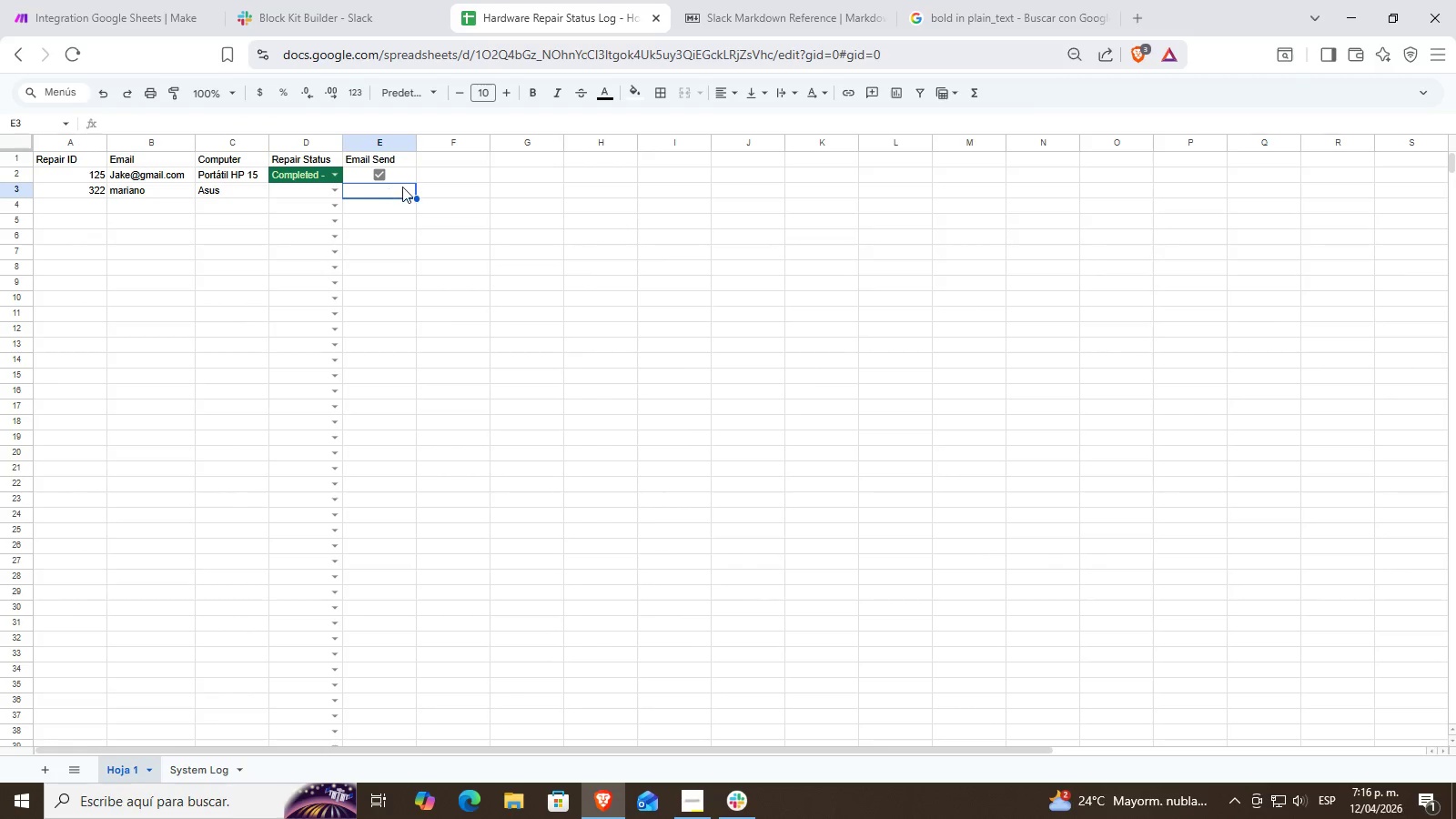 
left_click([402, 178])
 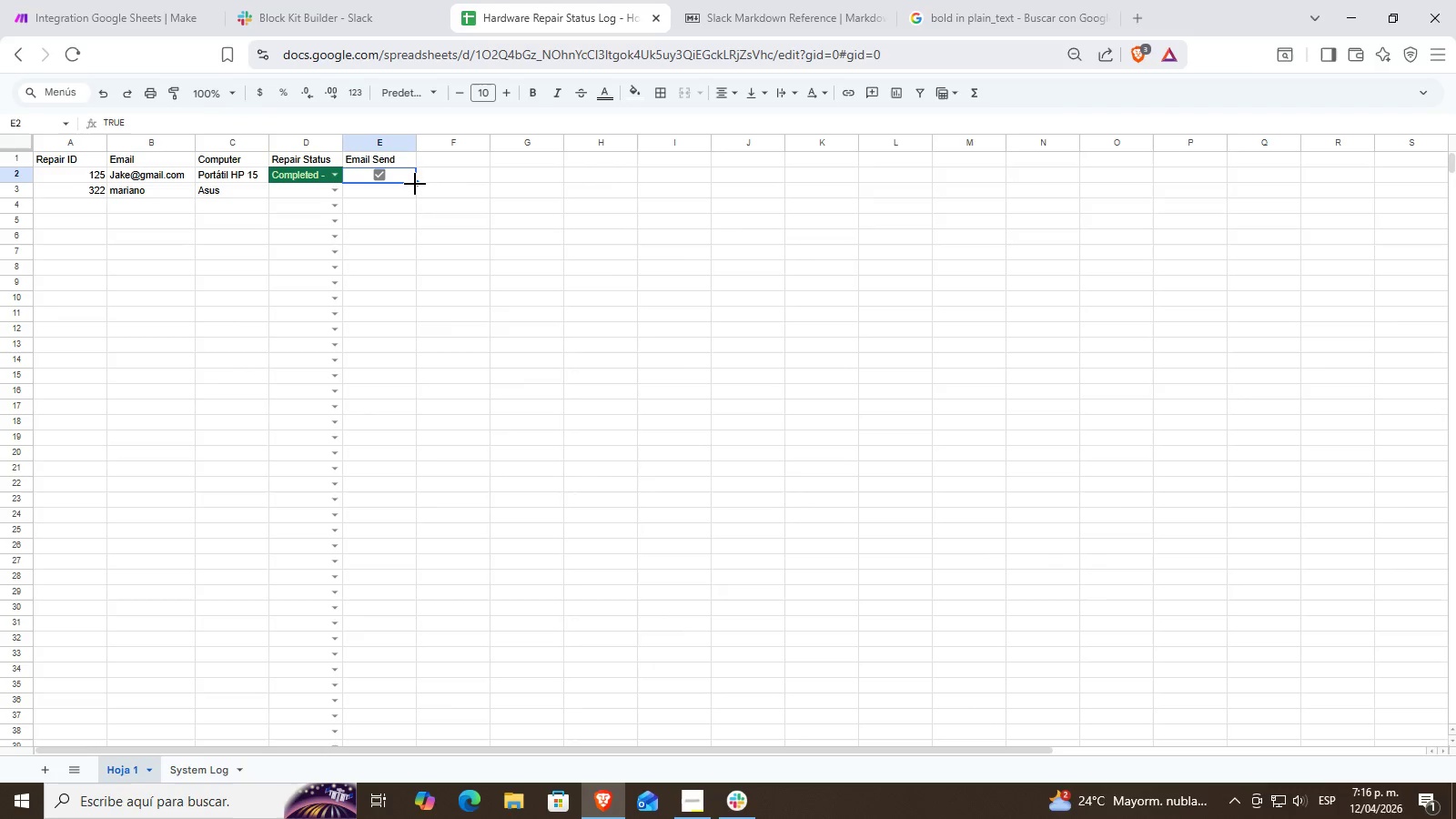 
left_click_drag(start_coordinate=[415, 184], to_coordinate=[363, 783])
 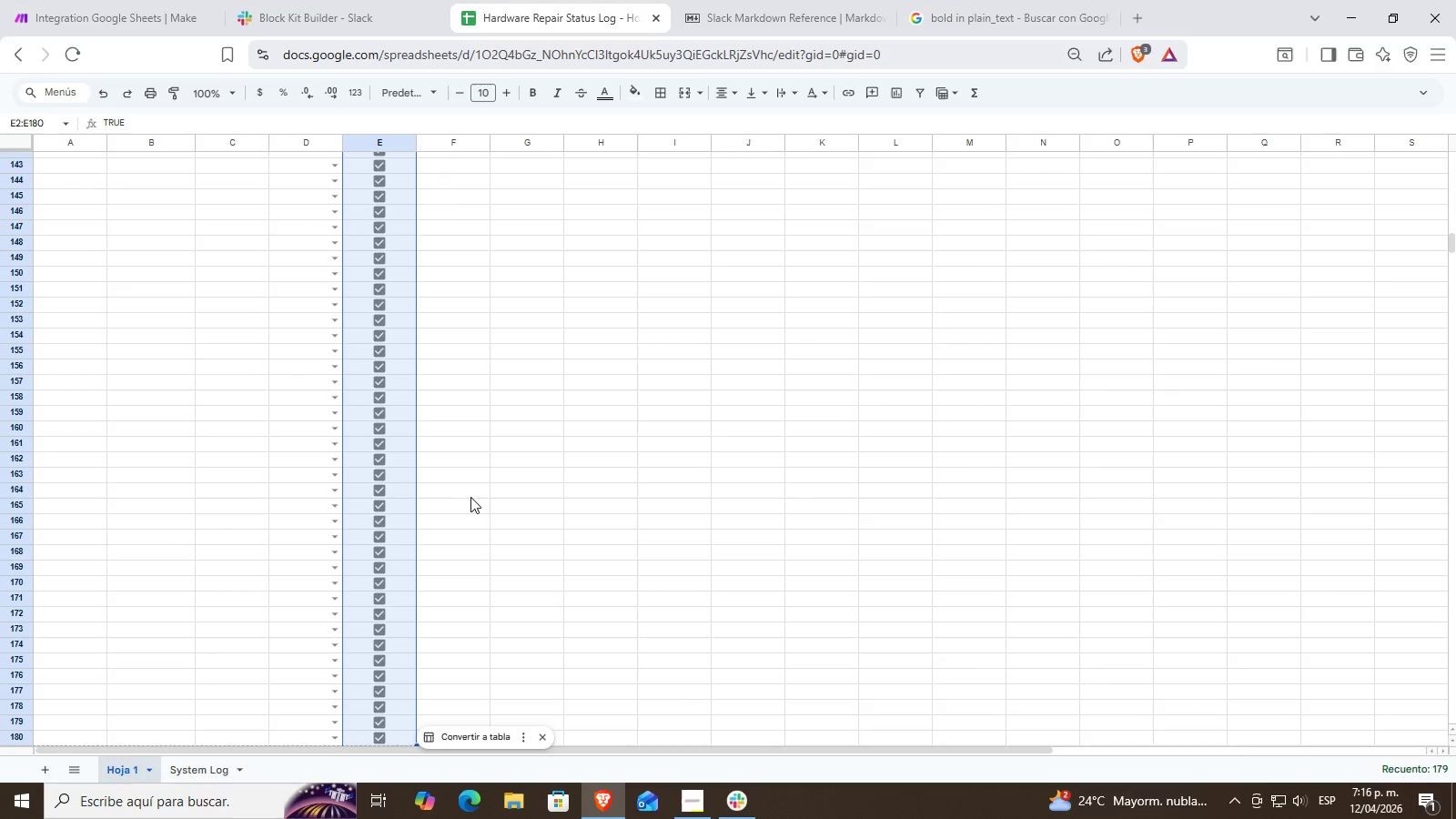 
key(Control+ControlLeft)
 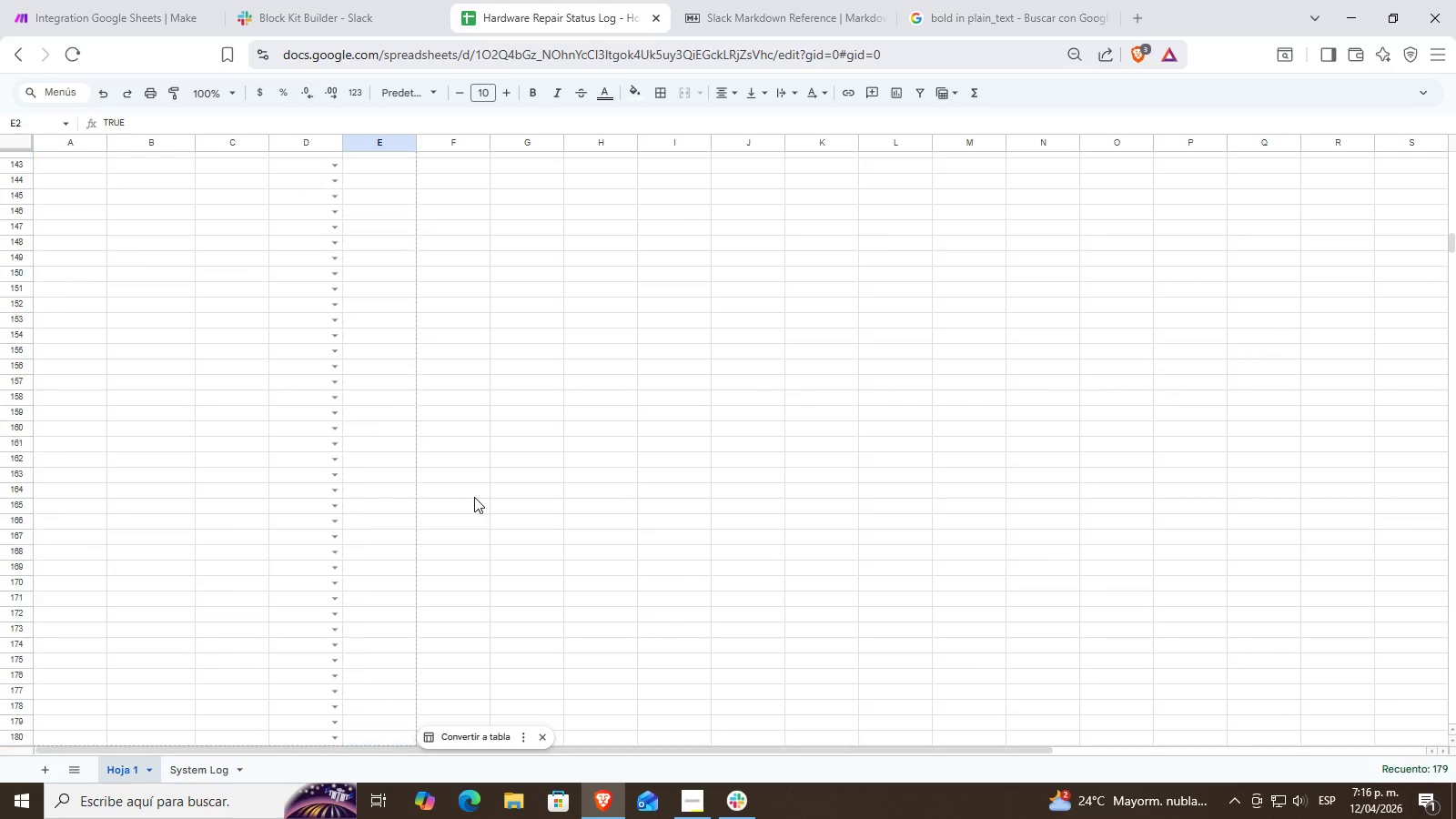 
key(Control+Z)
 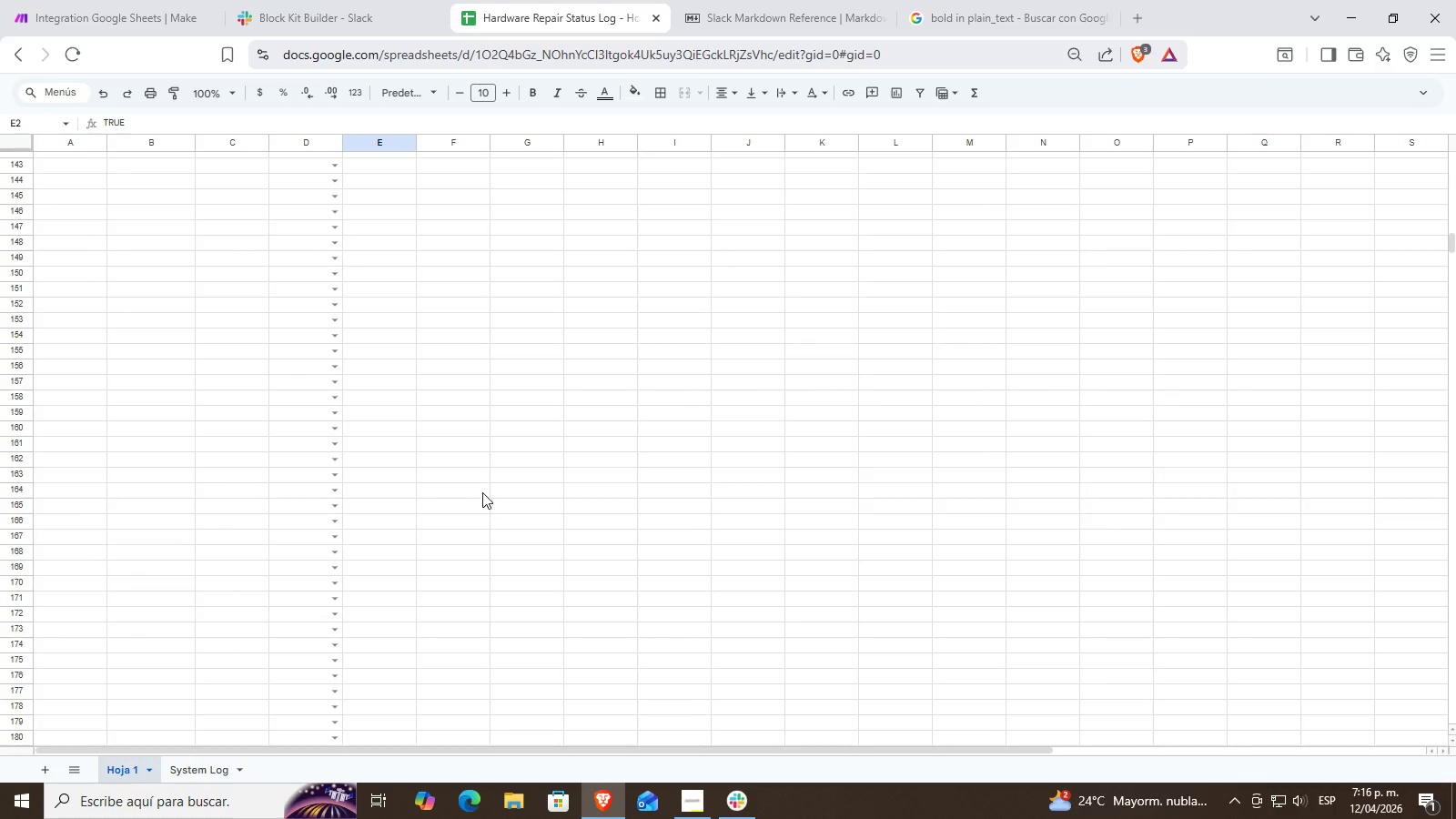 
scroll: coordinate [478, 420], scroll_direction: up, amount: 9.0
 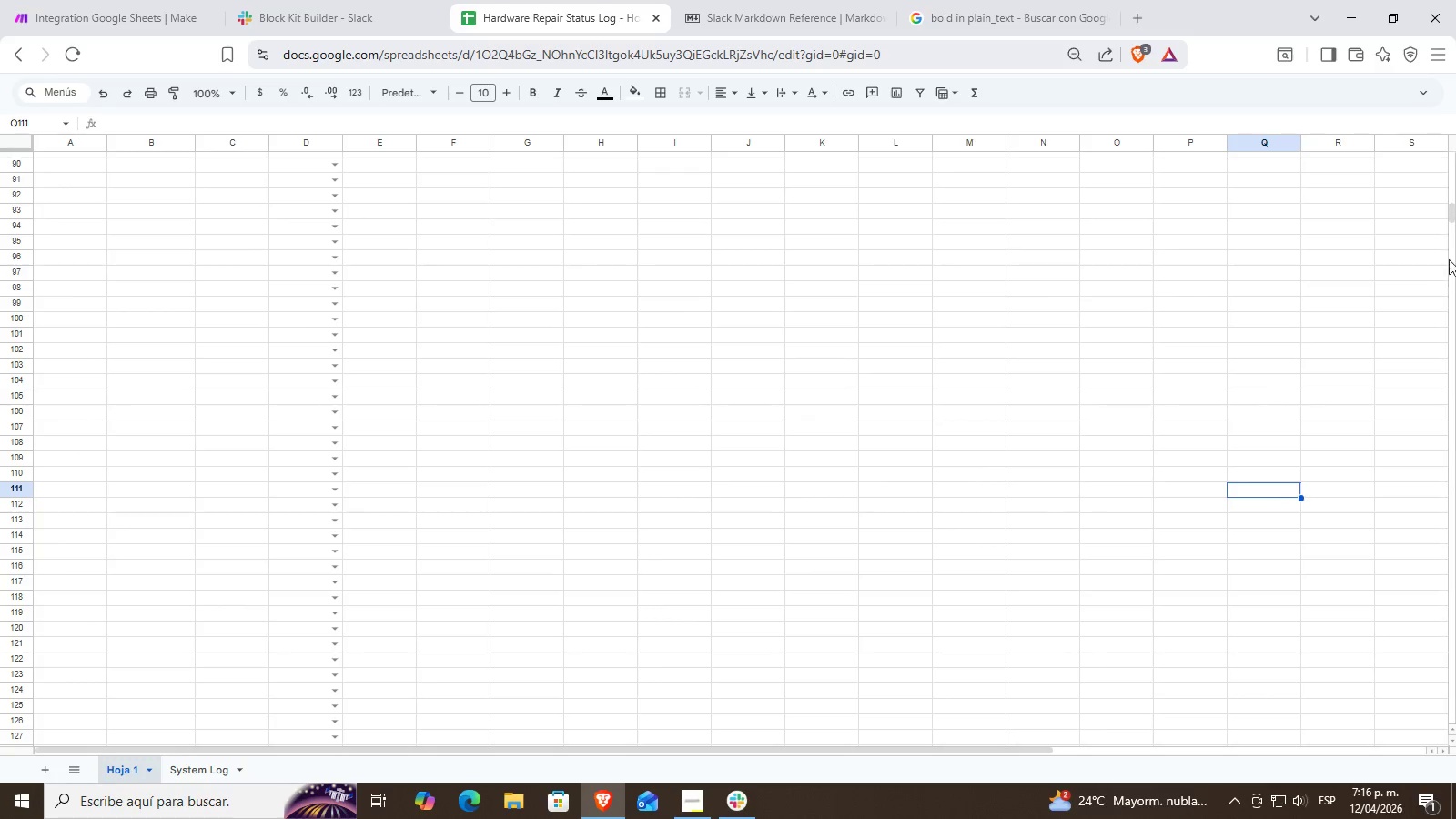 
left_click_drag(start_coordinate=[1453, 224], to_coordinate=[1455, 171])
 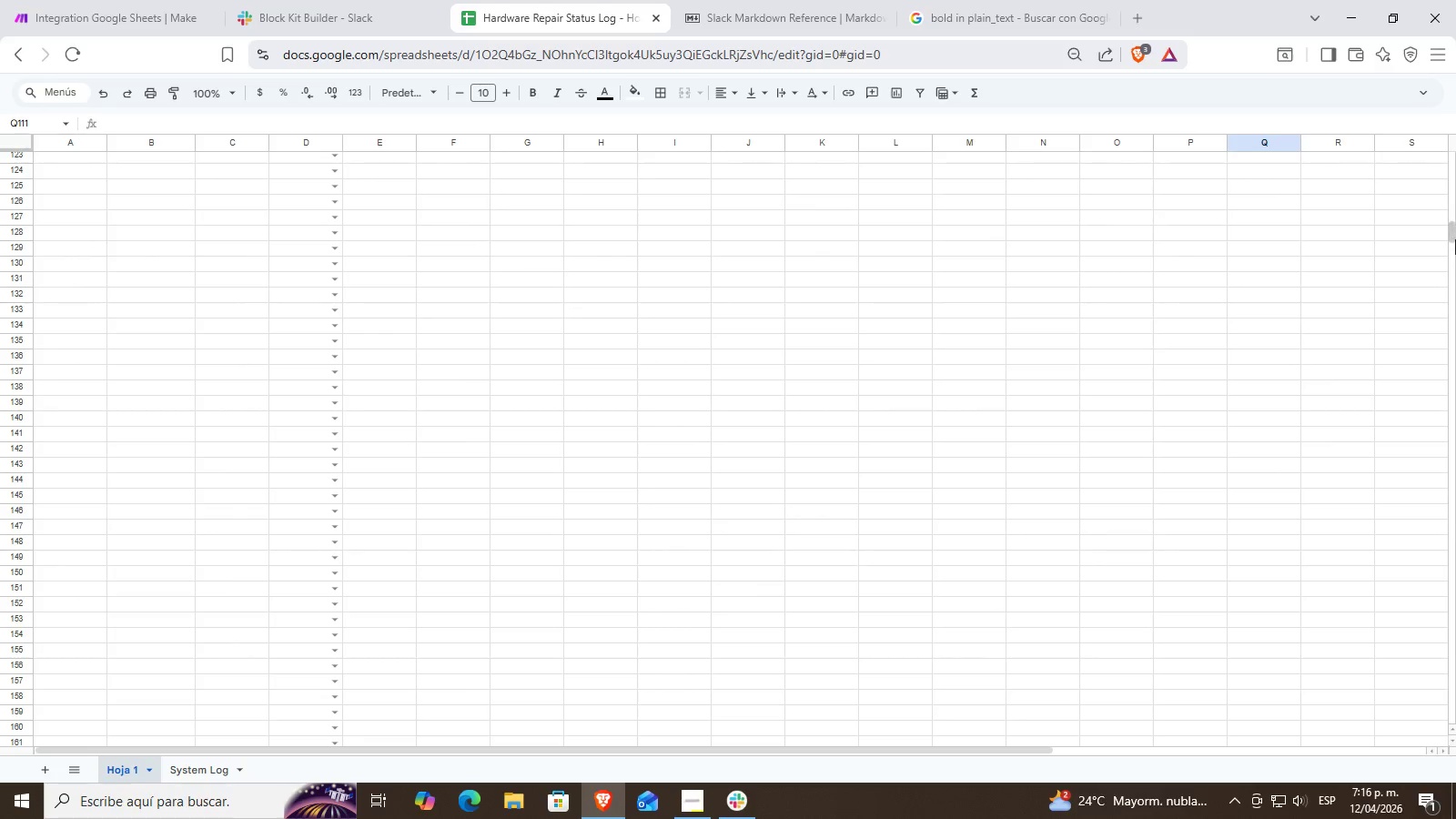 
left_click_drag(start_coordinate=[1455, 246], to_coordinate=[1455, 207])
 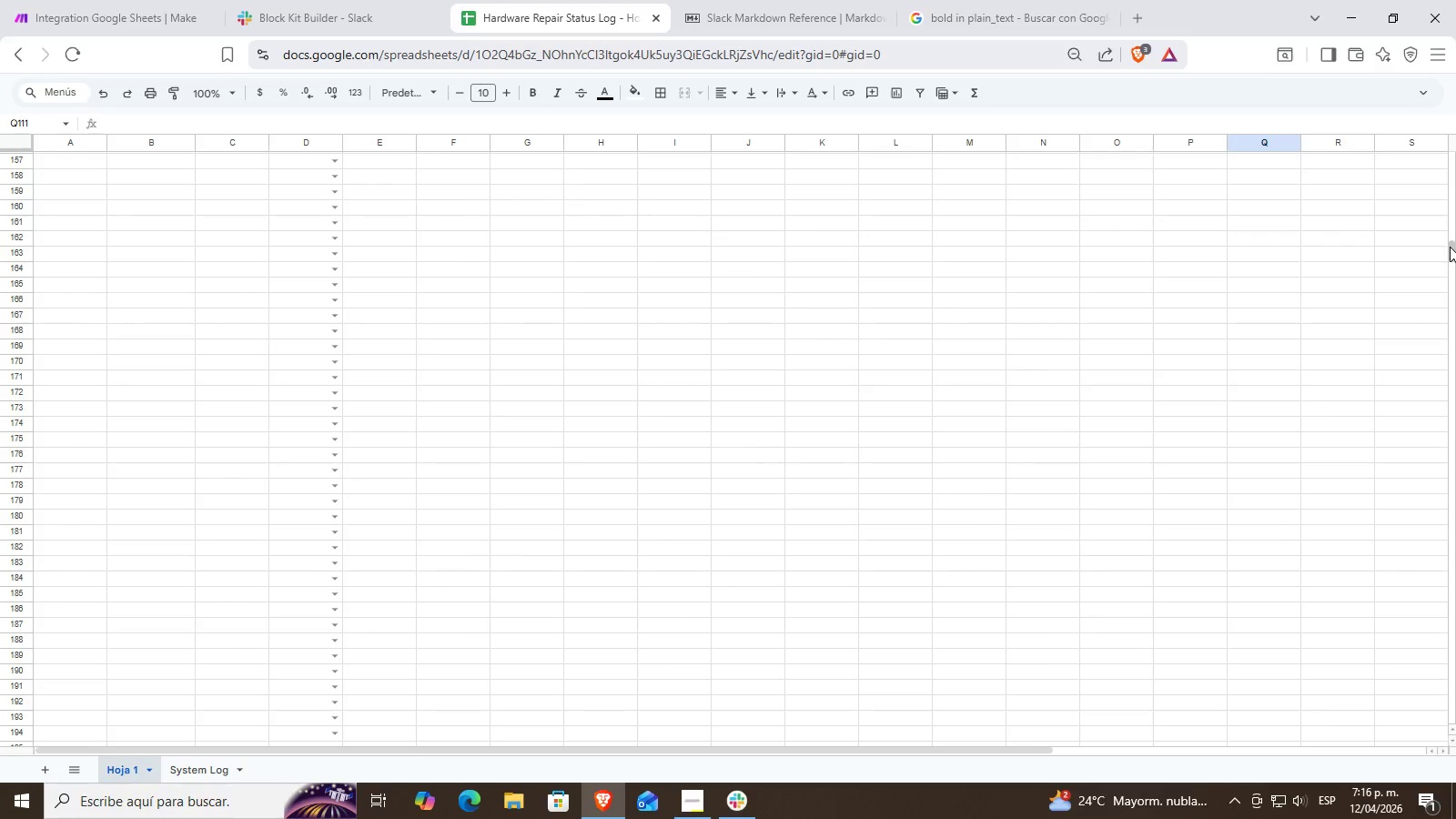 
left_click_drag(start_coordinate=[1451, 247], to_coordinate=[1455, 80])
 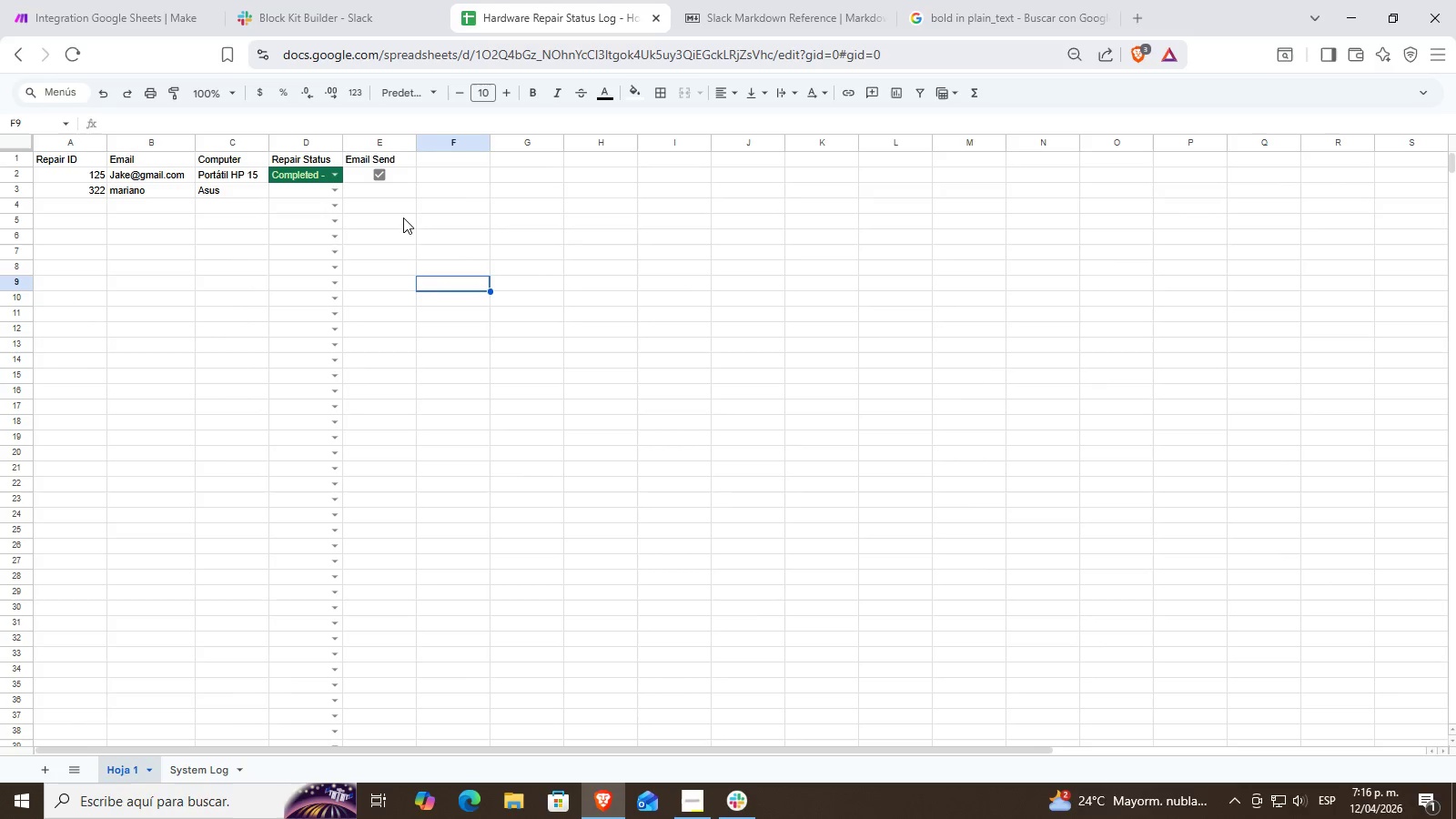 
left_click([383, 167])
 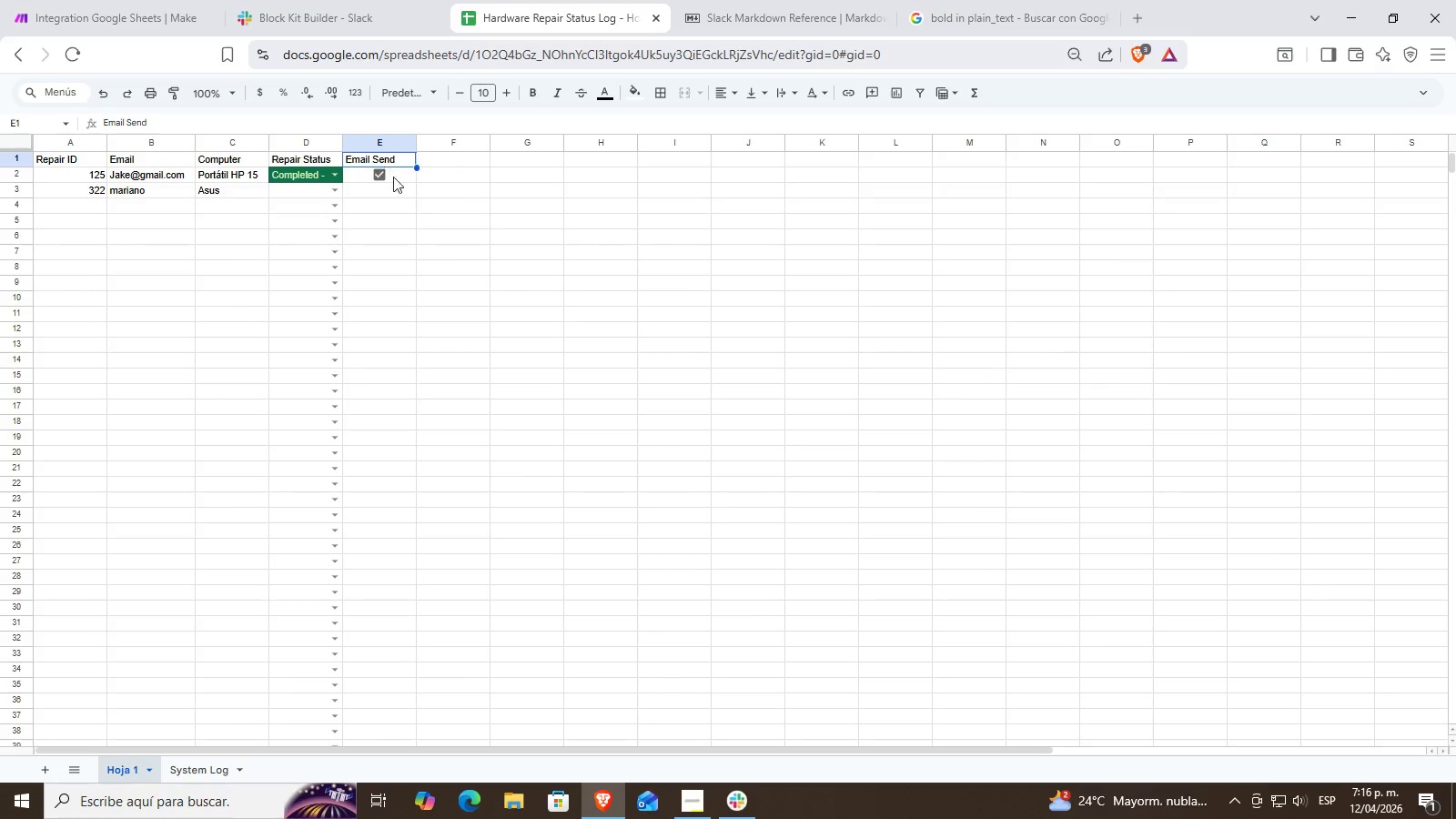 
left_click([399, 180])
 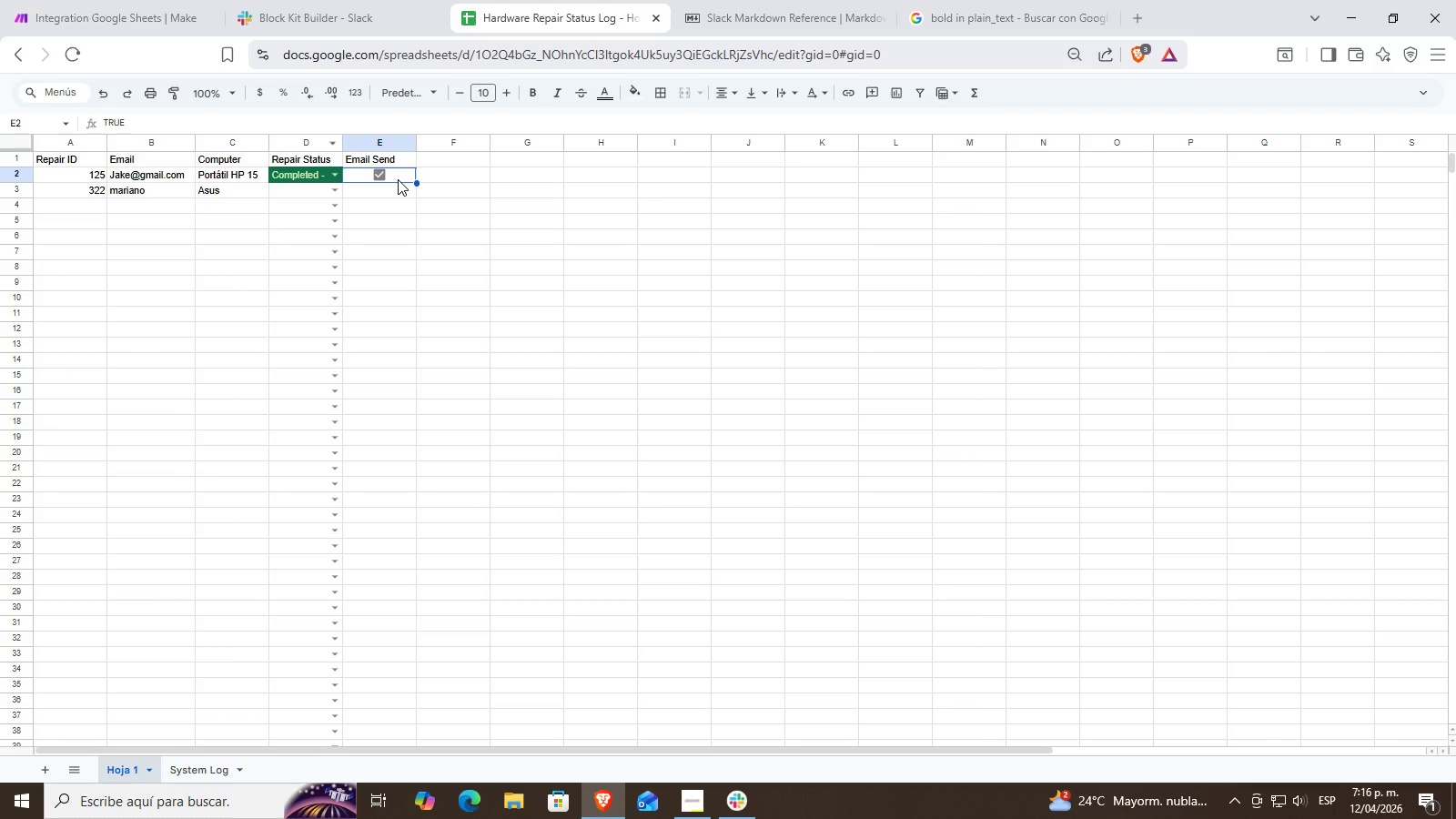 
scroll: coordinate [306, 179], scroll_direction: up, amount: 2.0
 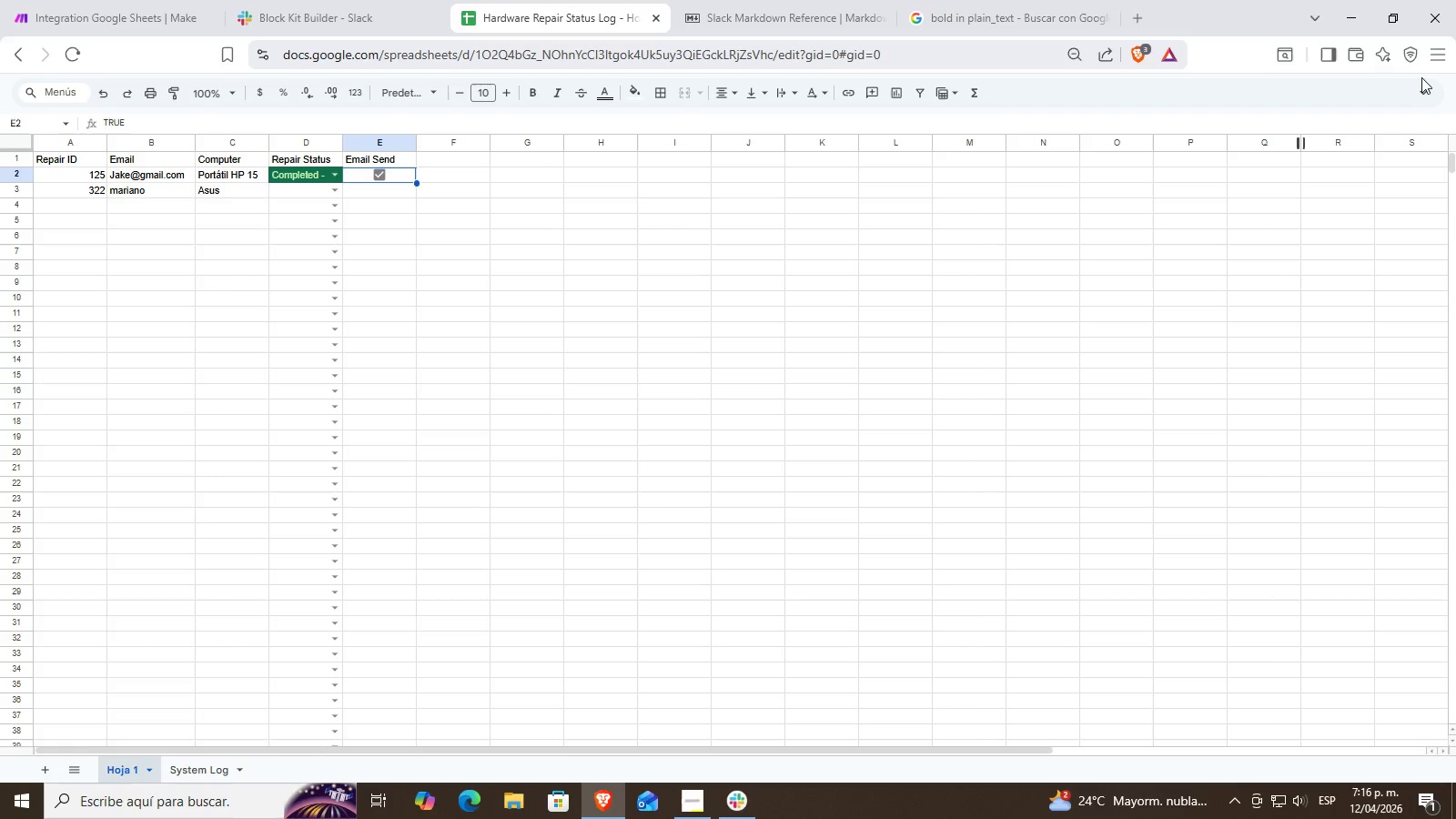 
left_click([1432, 95])
 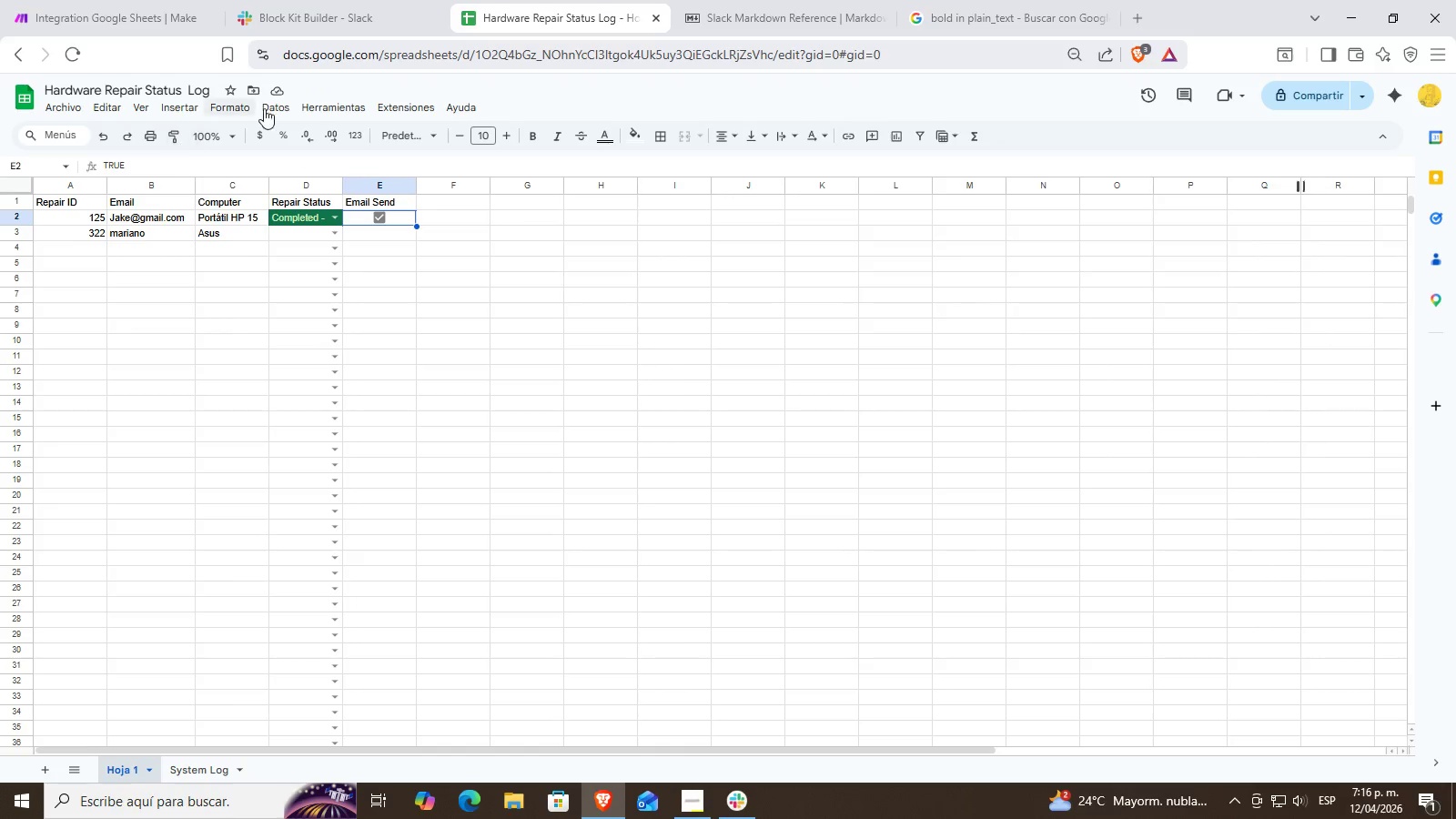 
left_click([274, 109])
 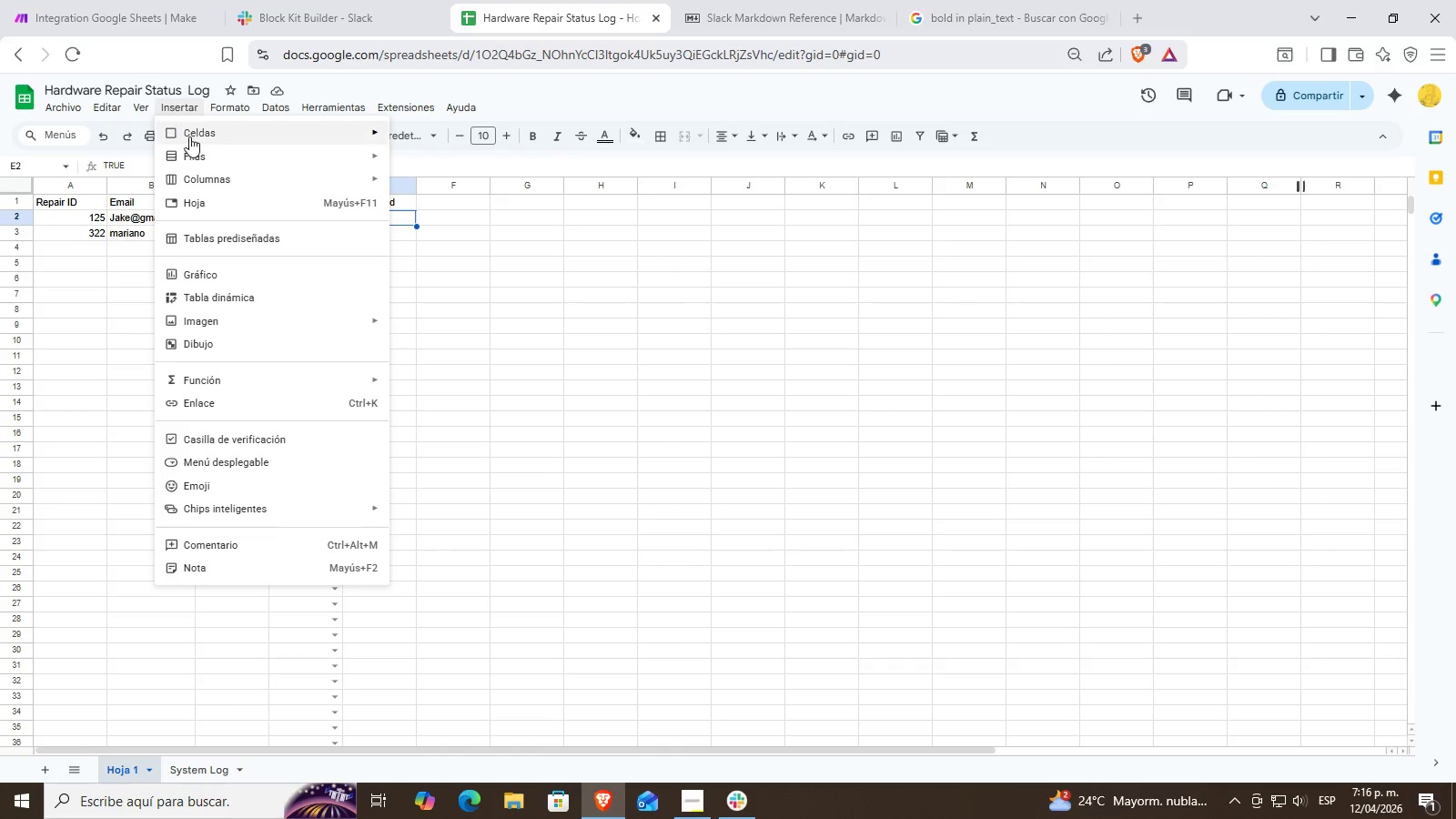 
left_click([205, 436])
 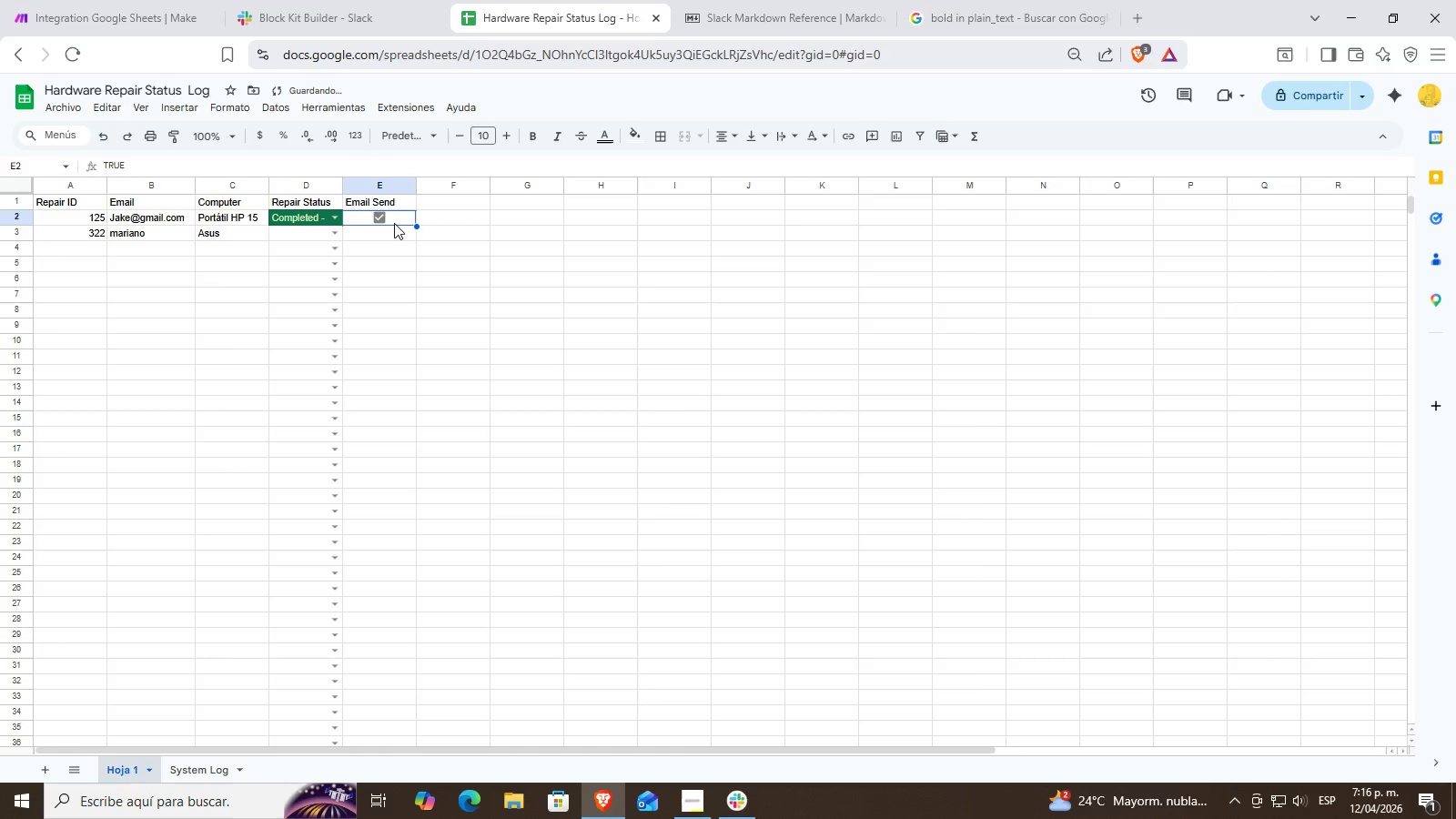 
left_click([394, 223])
 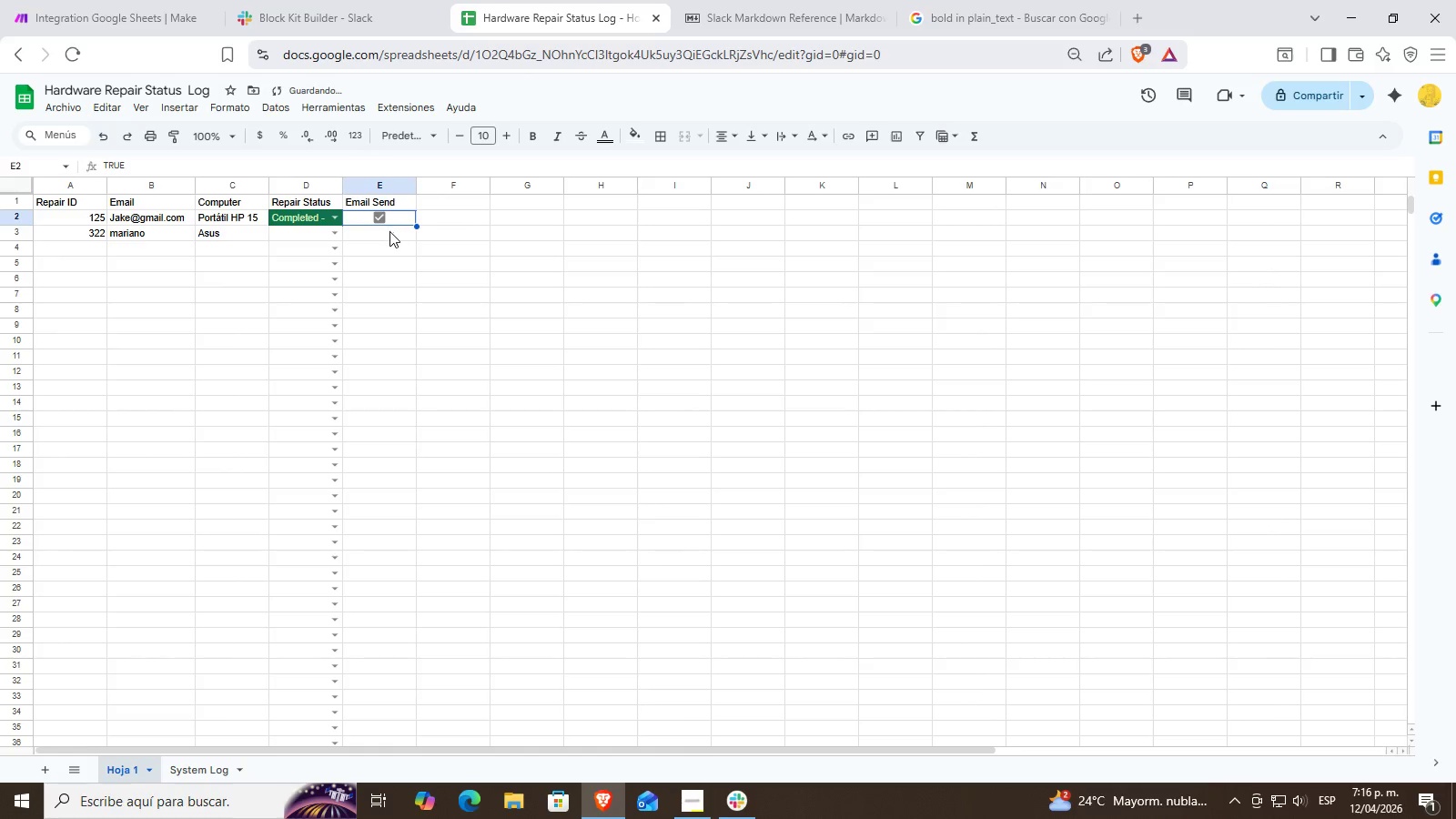 
double_click([389, 231])
 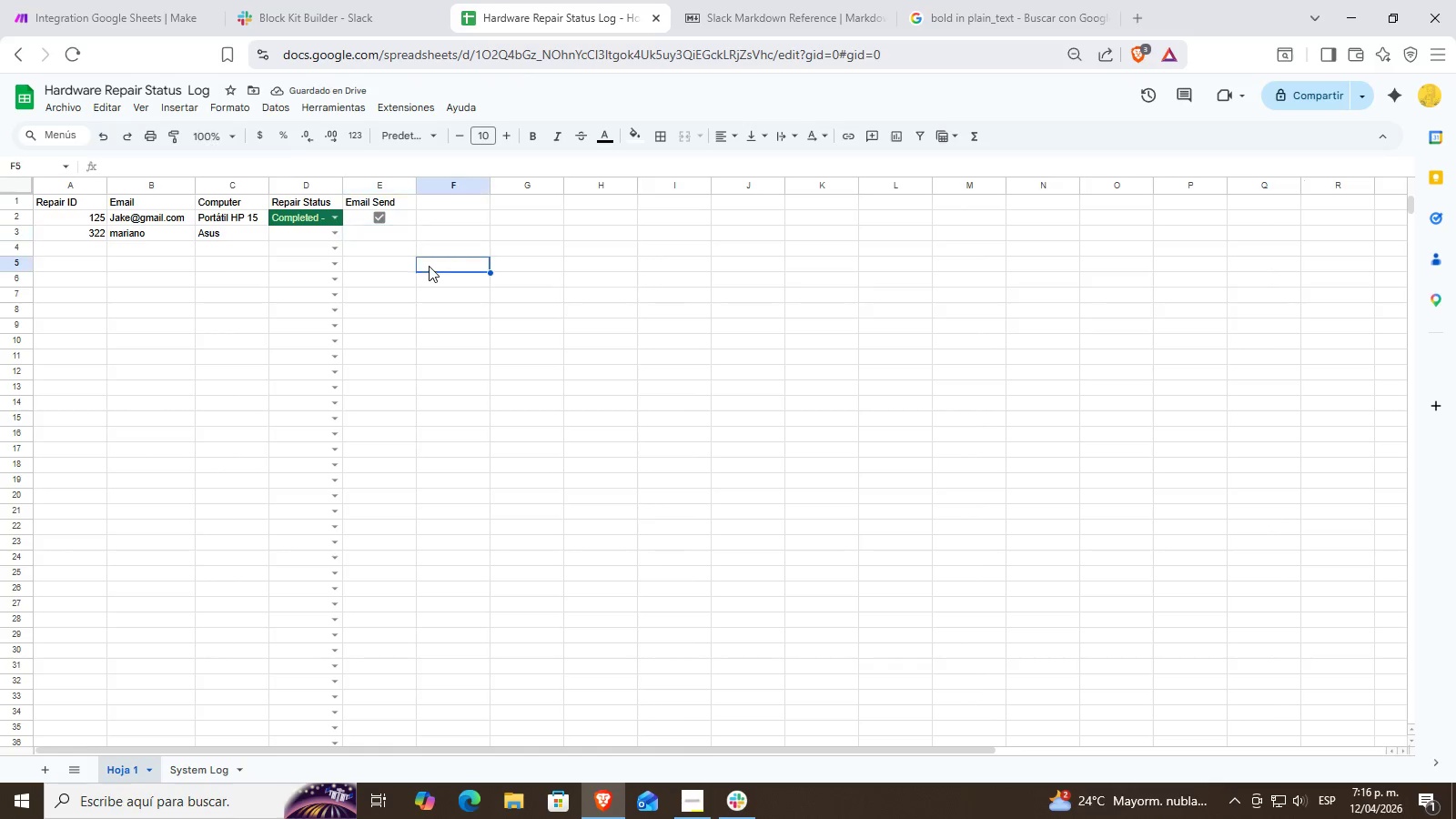 
double_click([376, 237])
 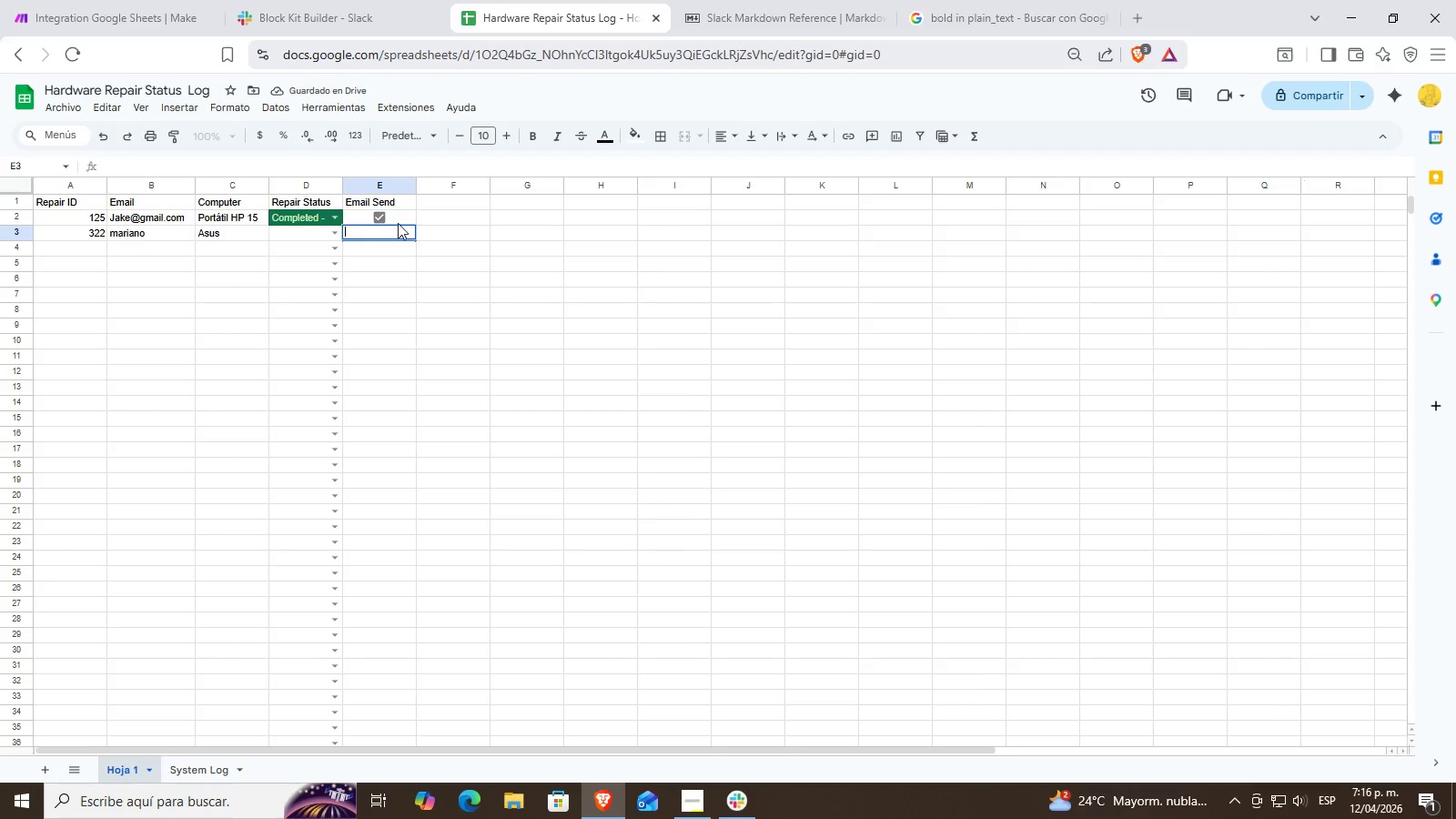 
triple_click([376, 237])
 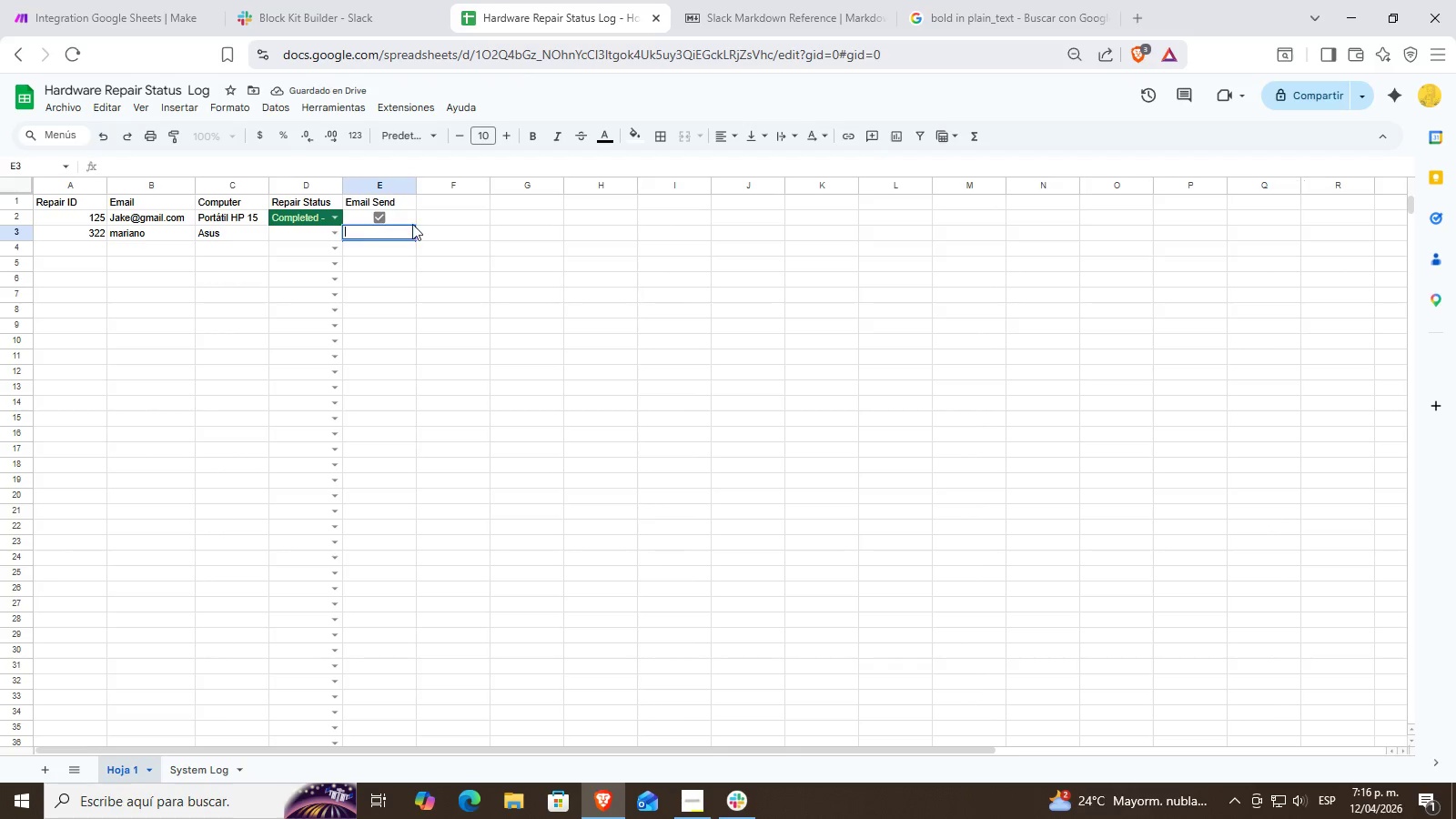 
triple_click([412, 223])
 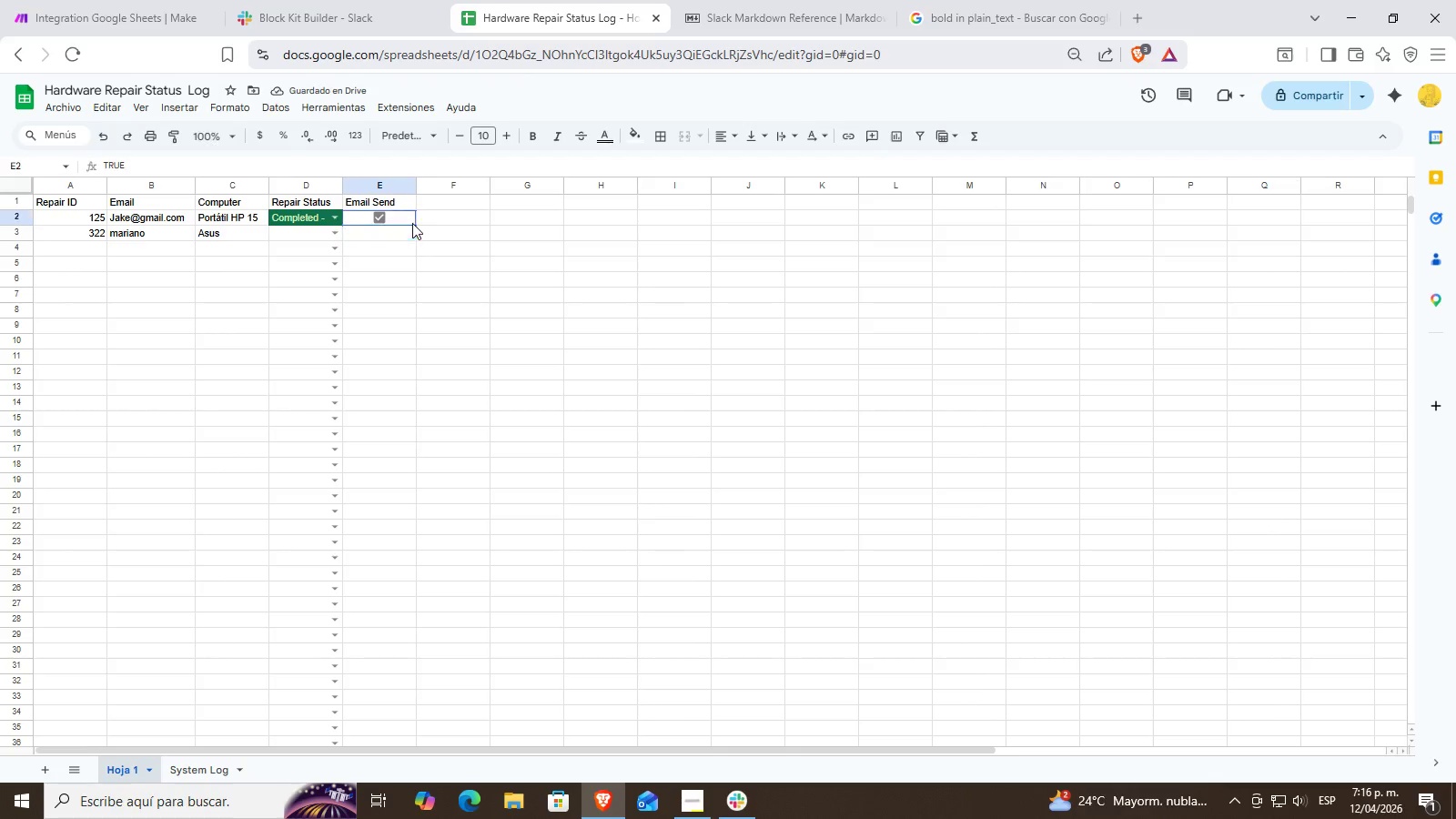 
triple_click([412, 223])
 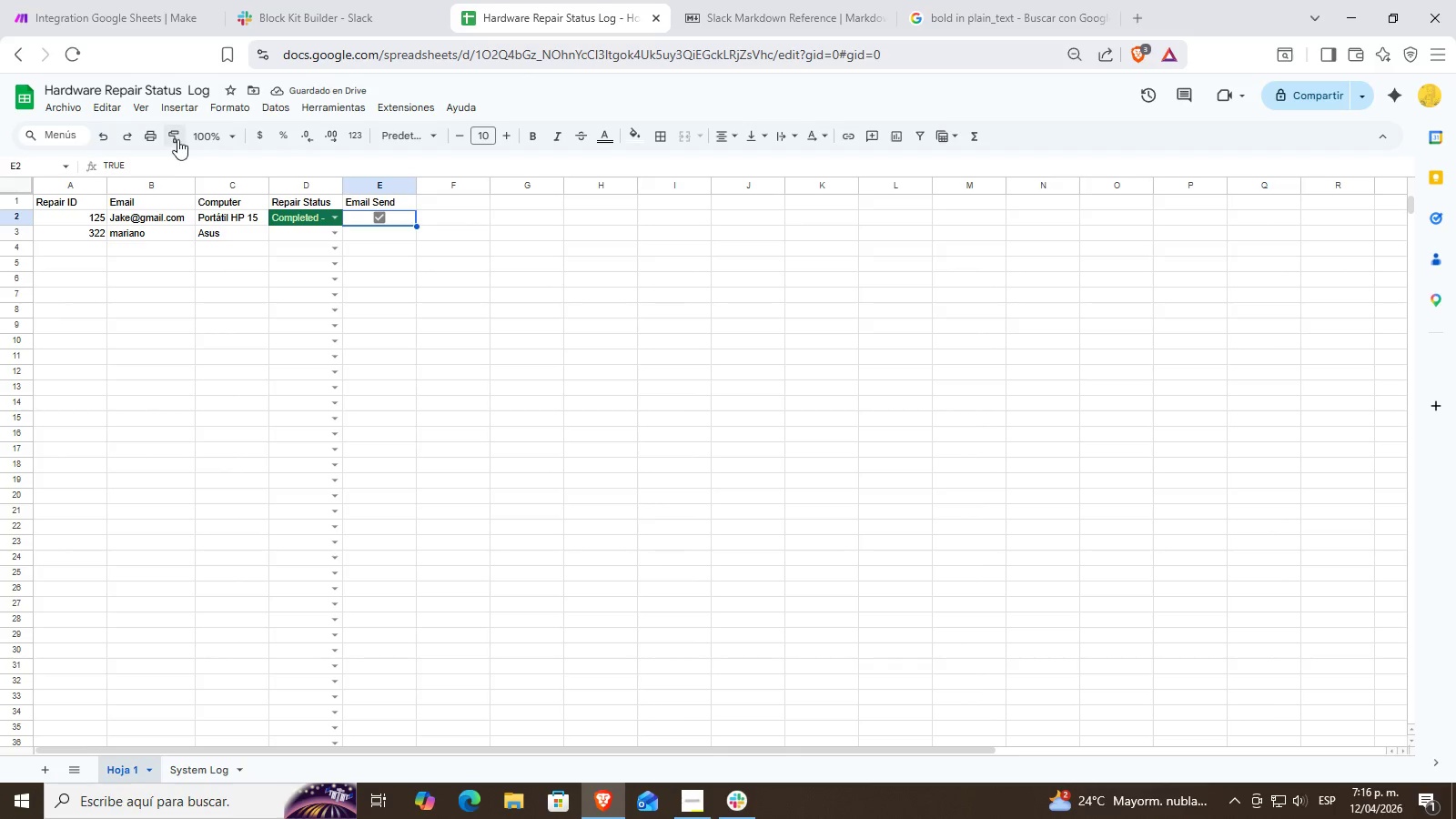 
left_click([177, 136])
 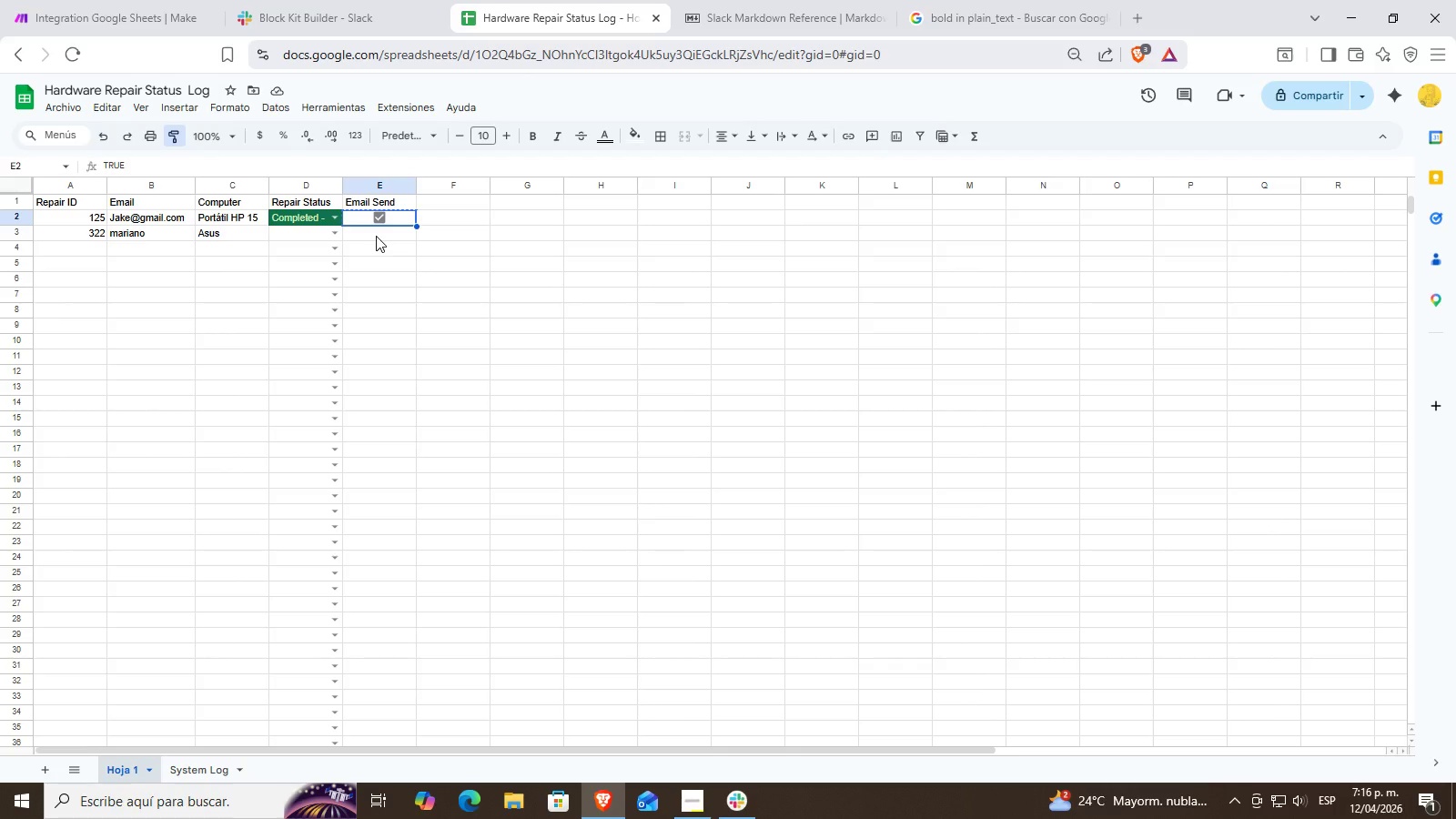 
key(Control+Shift+ArrowDown)
 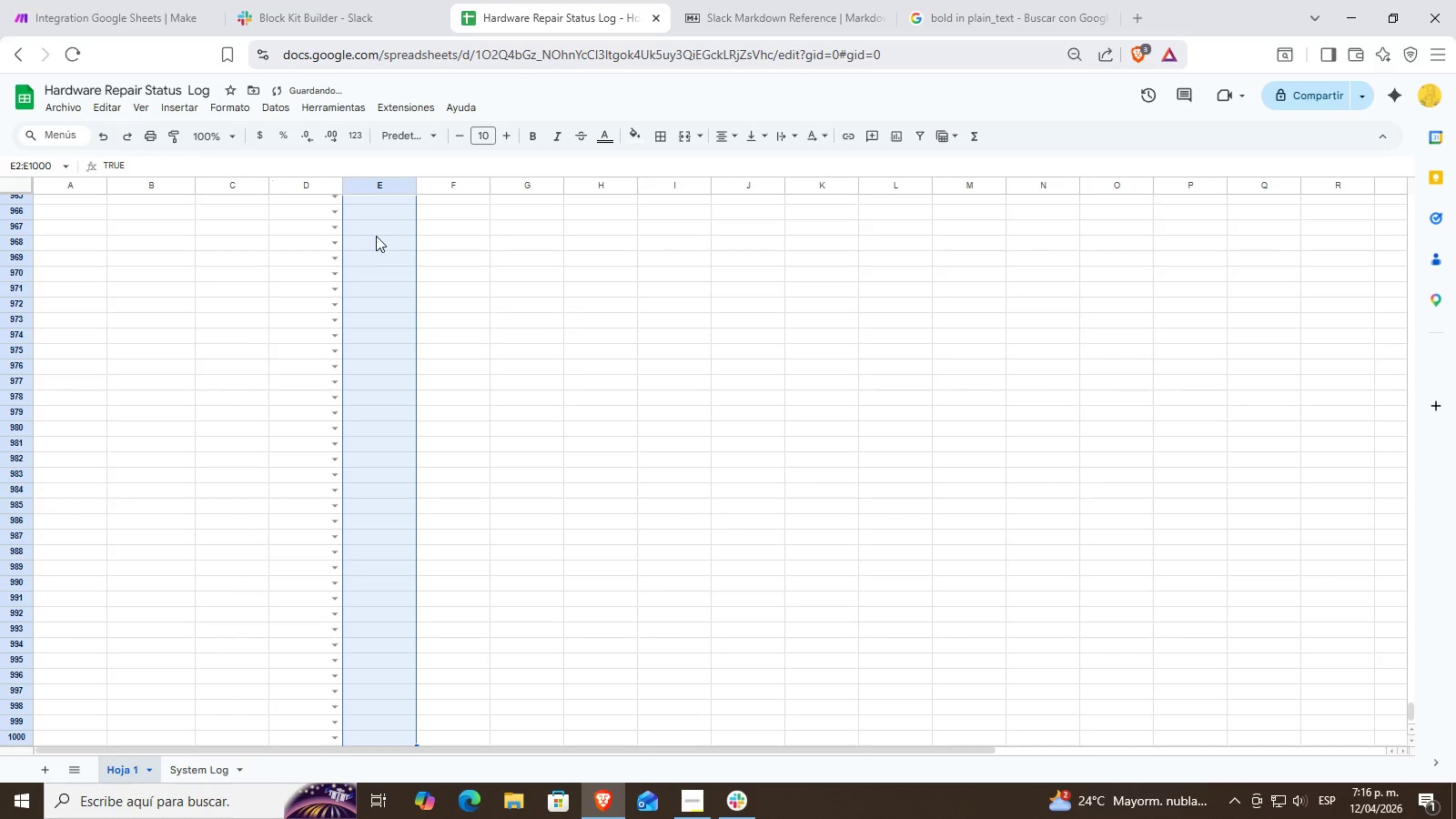 
key(Enter)
 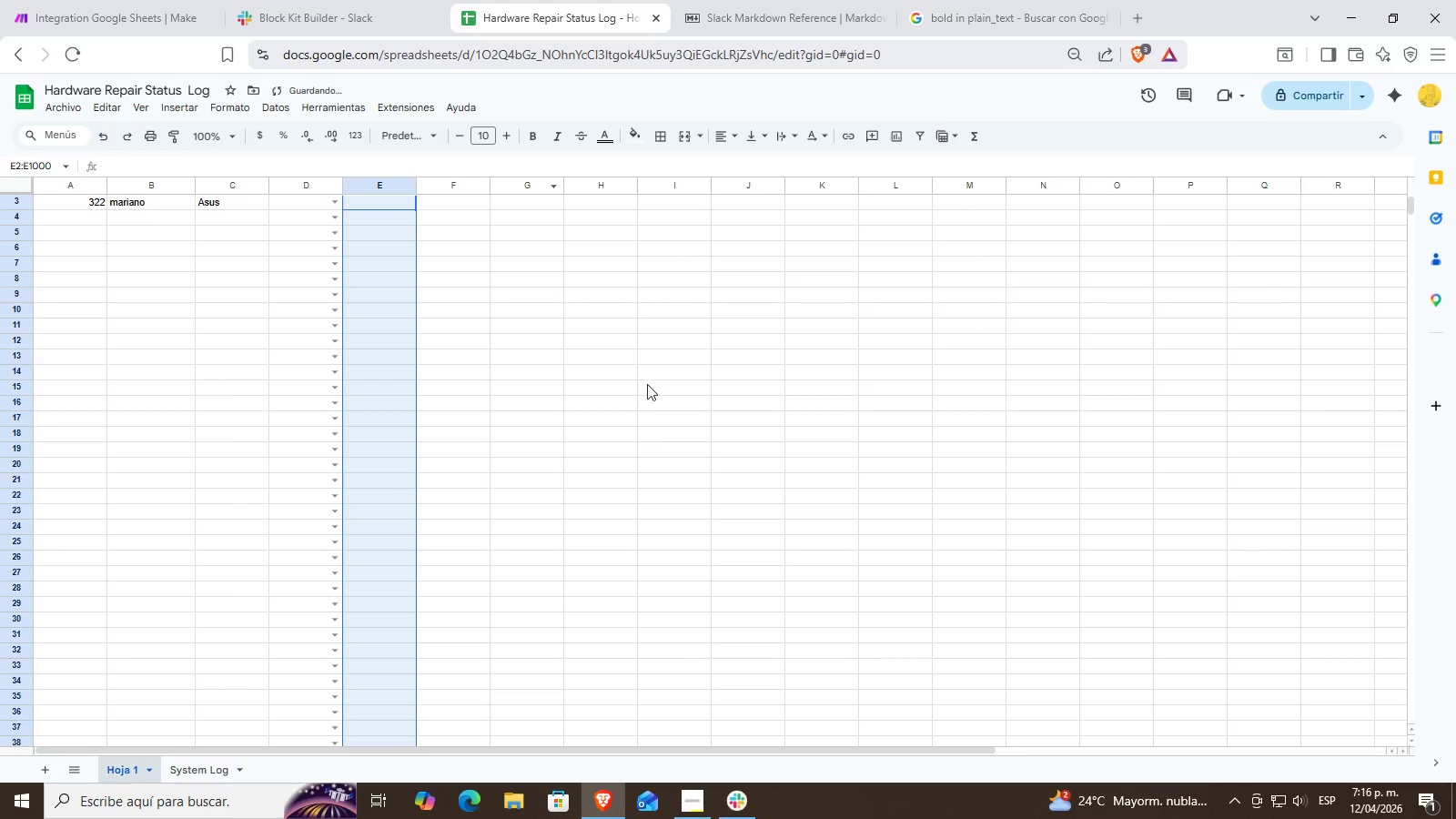 
left_click_drag(start_coordinate=[519, 341], to_coordinate=[514, 337])
 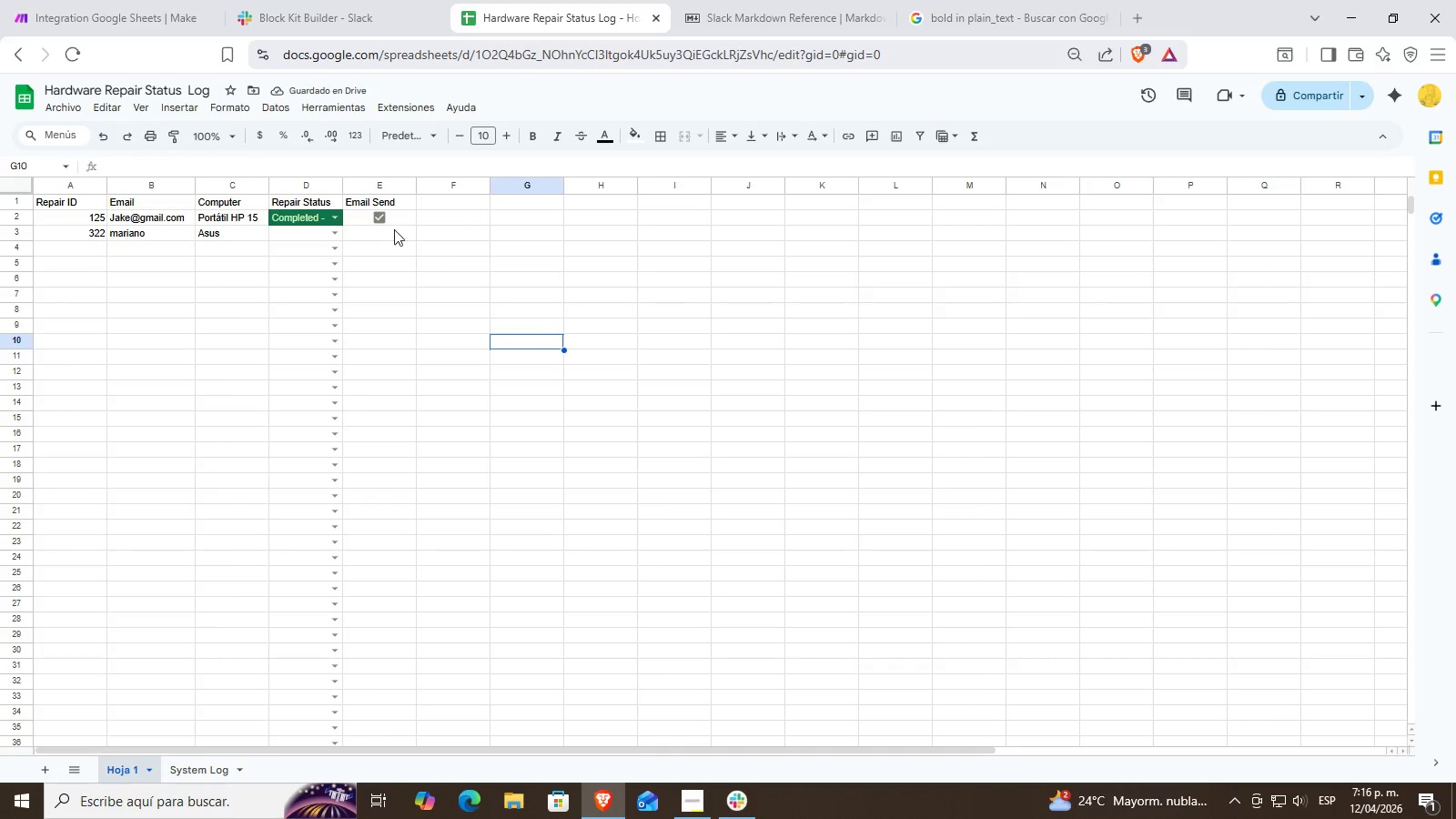 
scroll: coordinate [581, 455], scroll_direction: up, amount: 10.0
 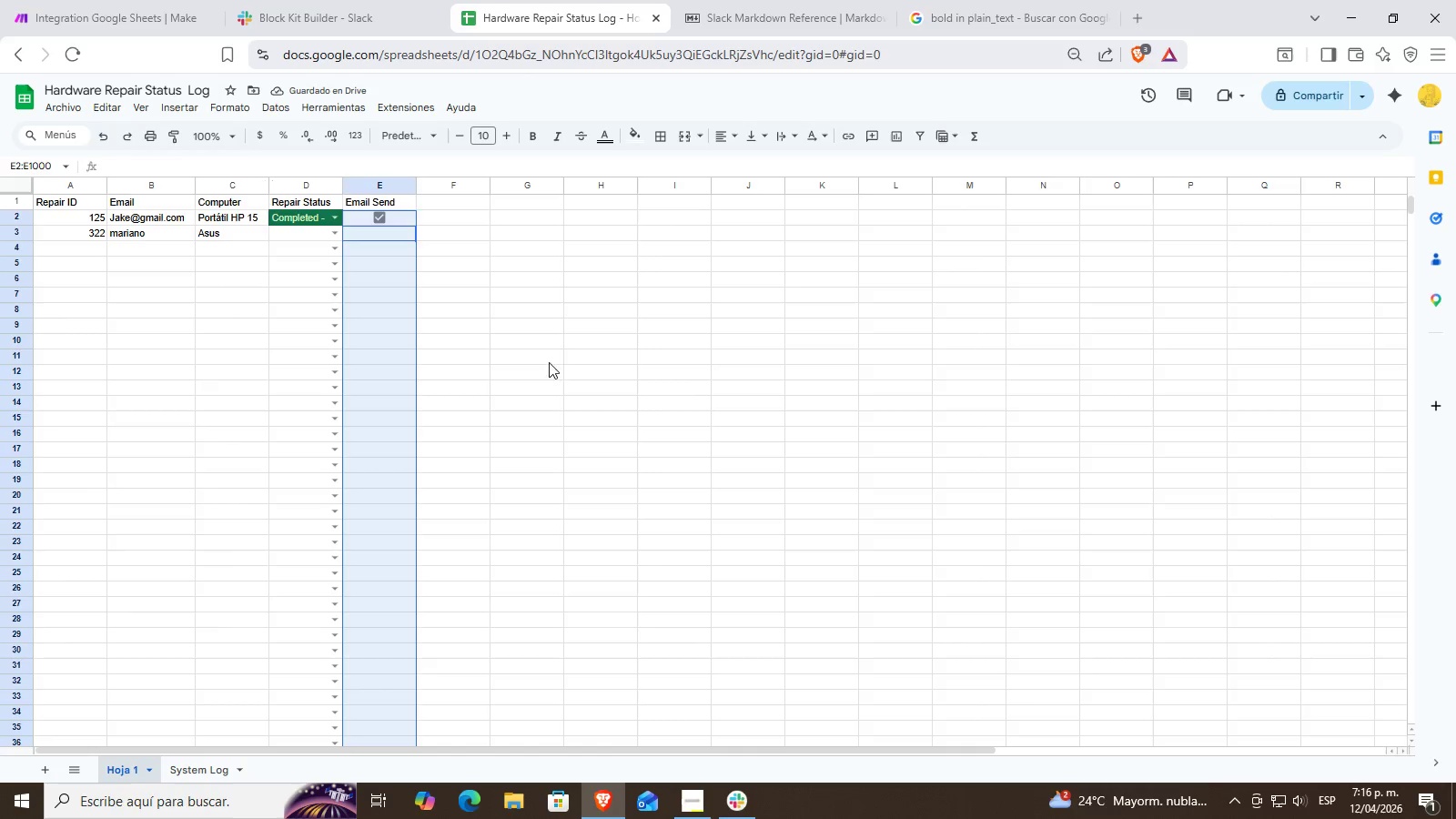 
double_click([389, 222])
 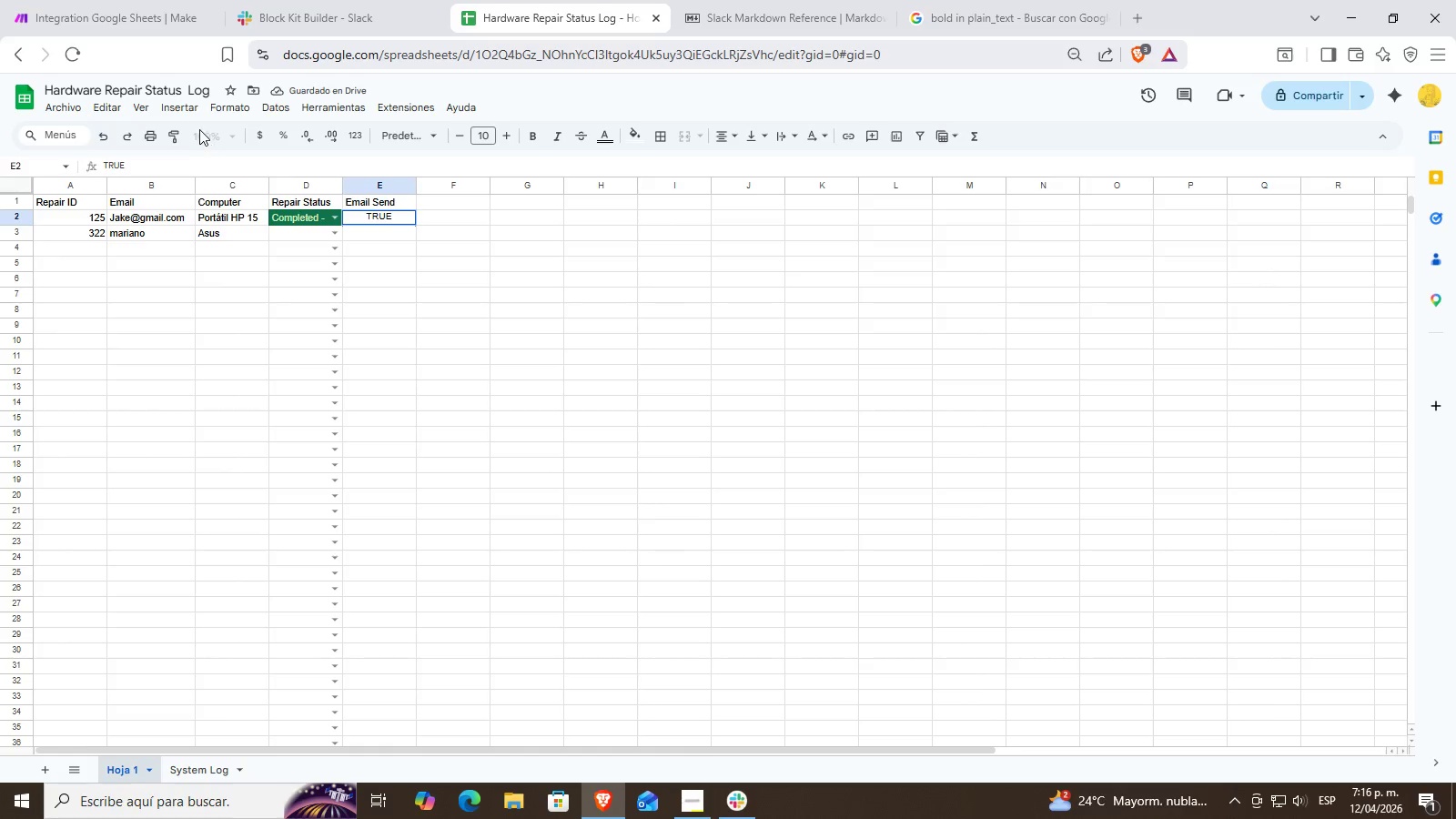 
left_click([225, 107])
 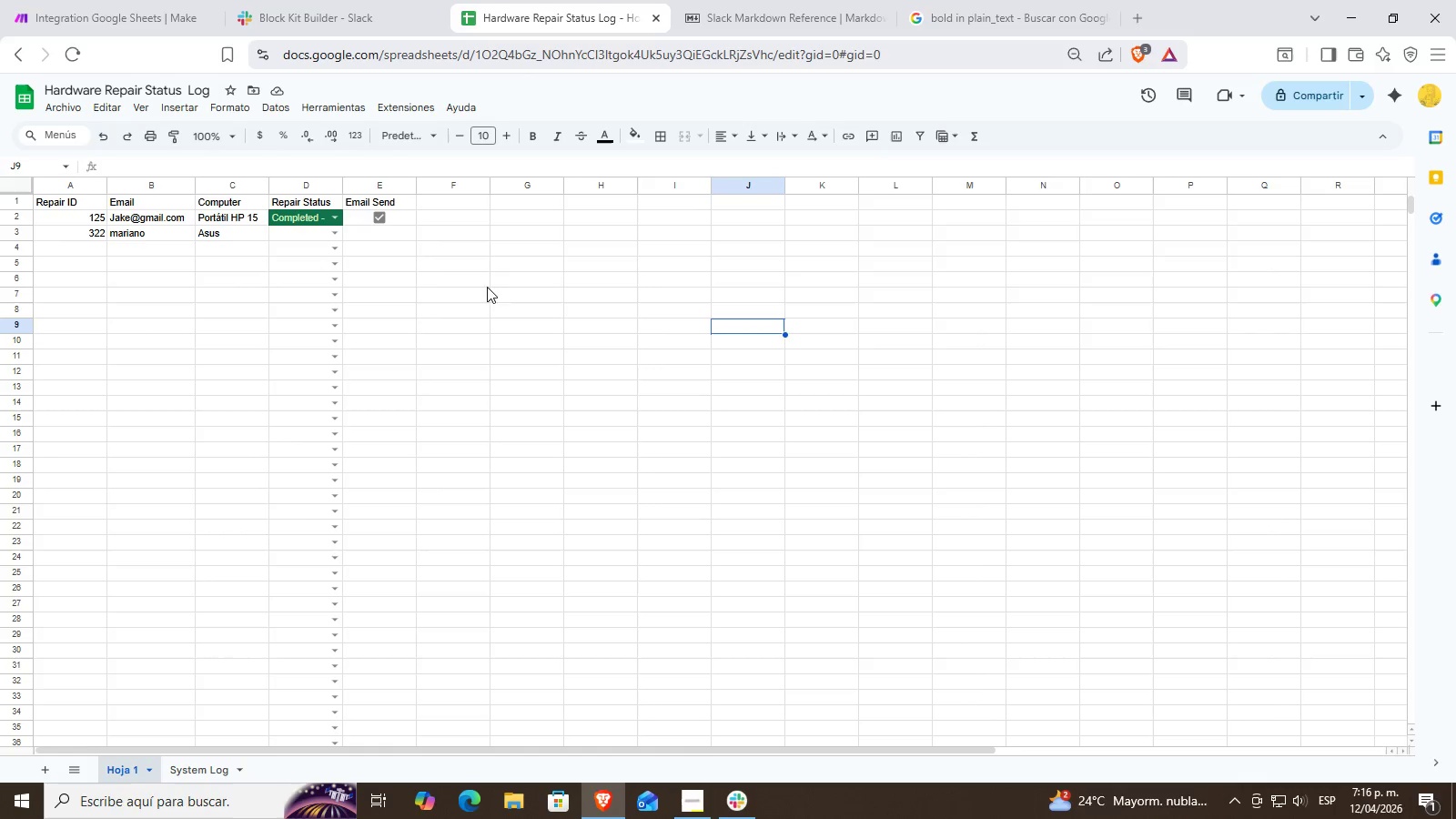 
left_click([389, 231])
 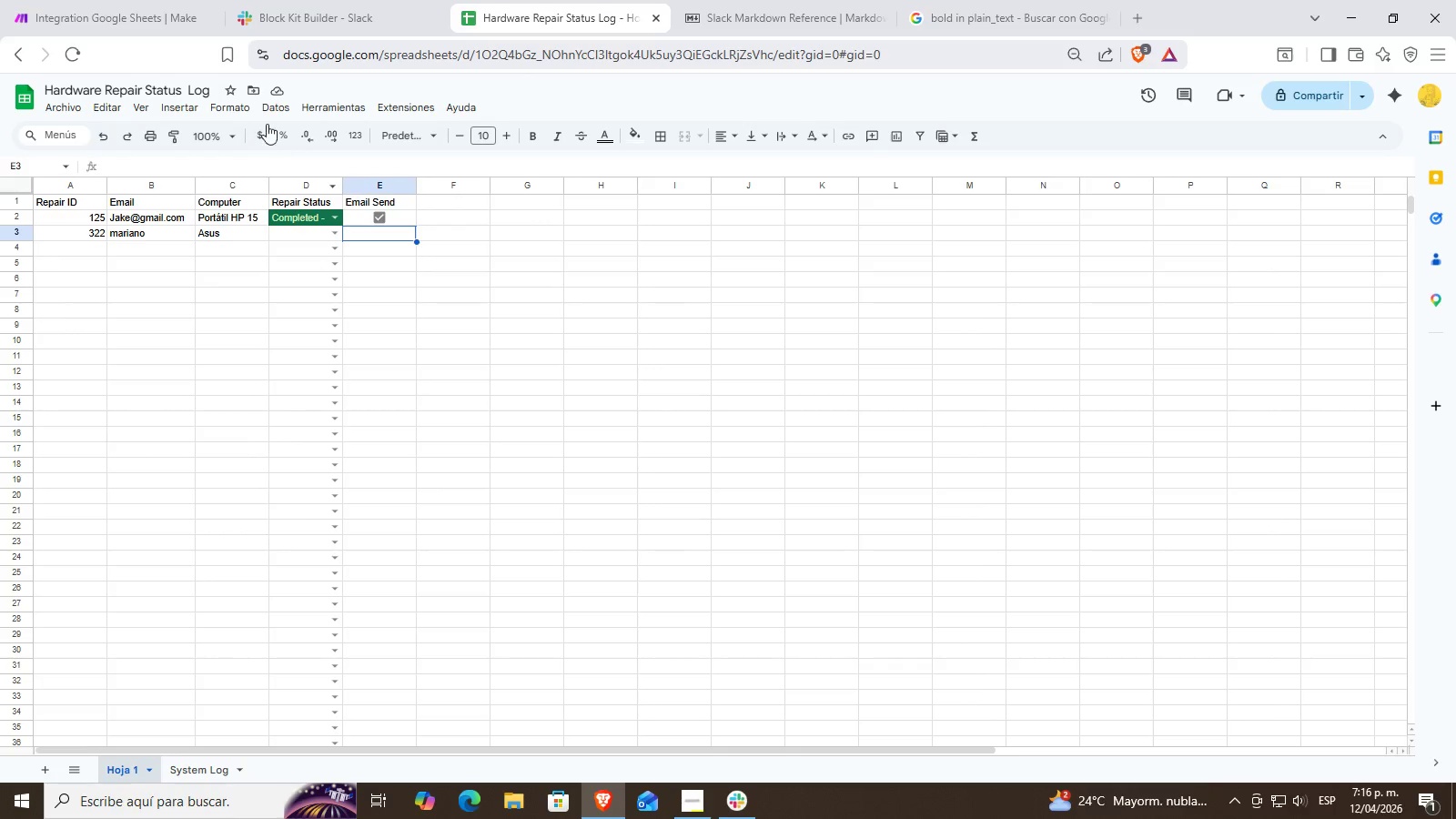 
left_click([241, 108])
 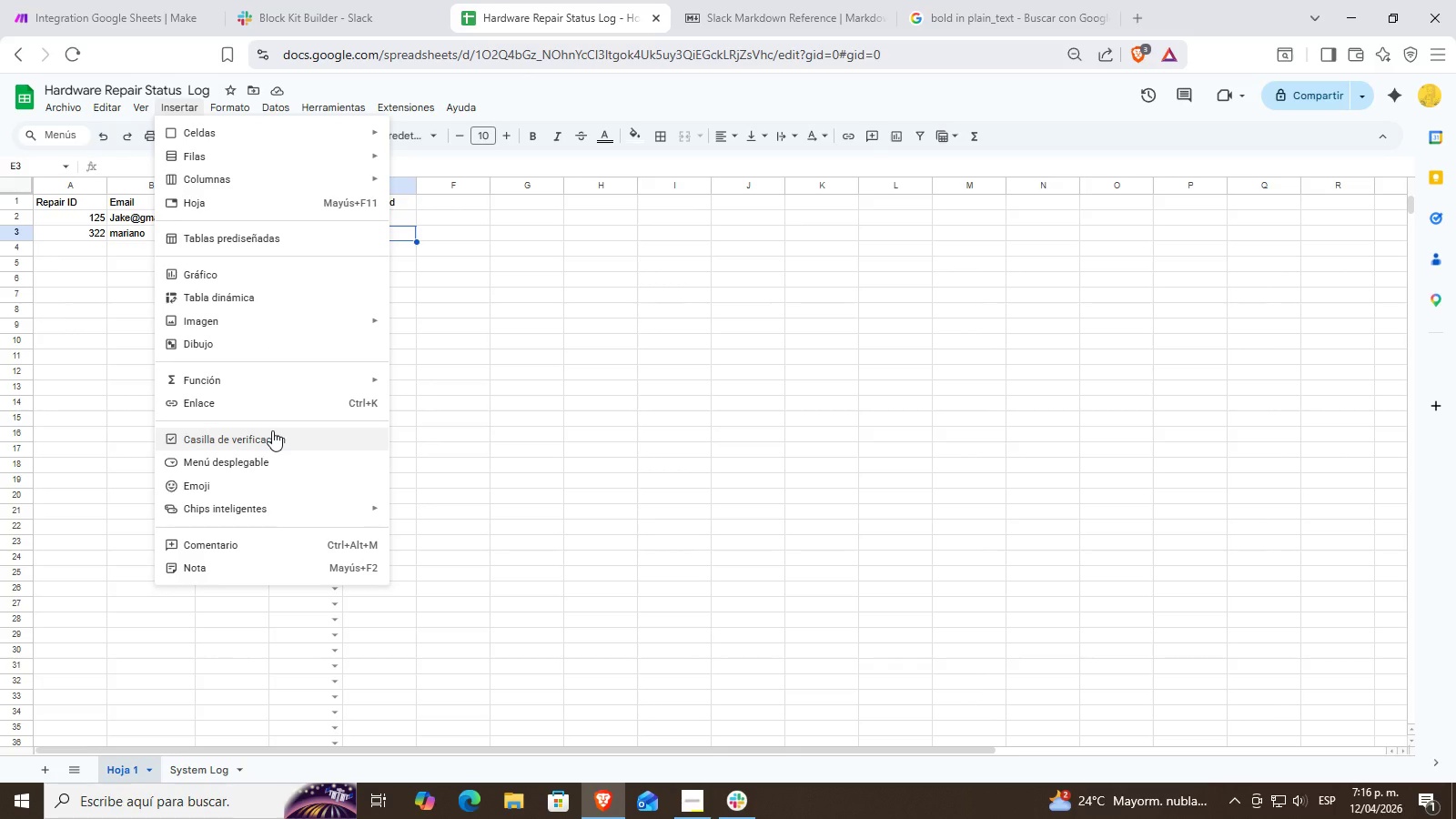 
left_click([268, 459])
 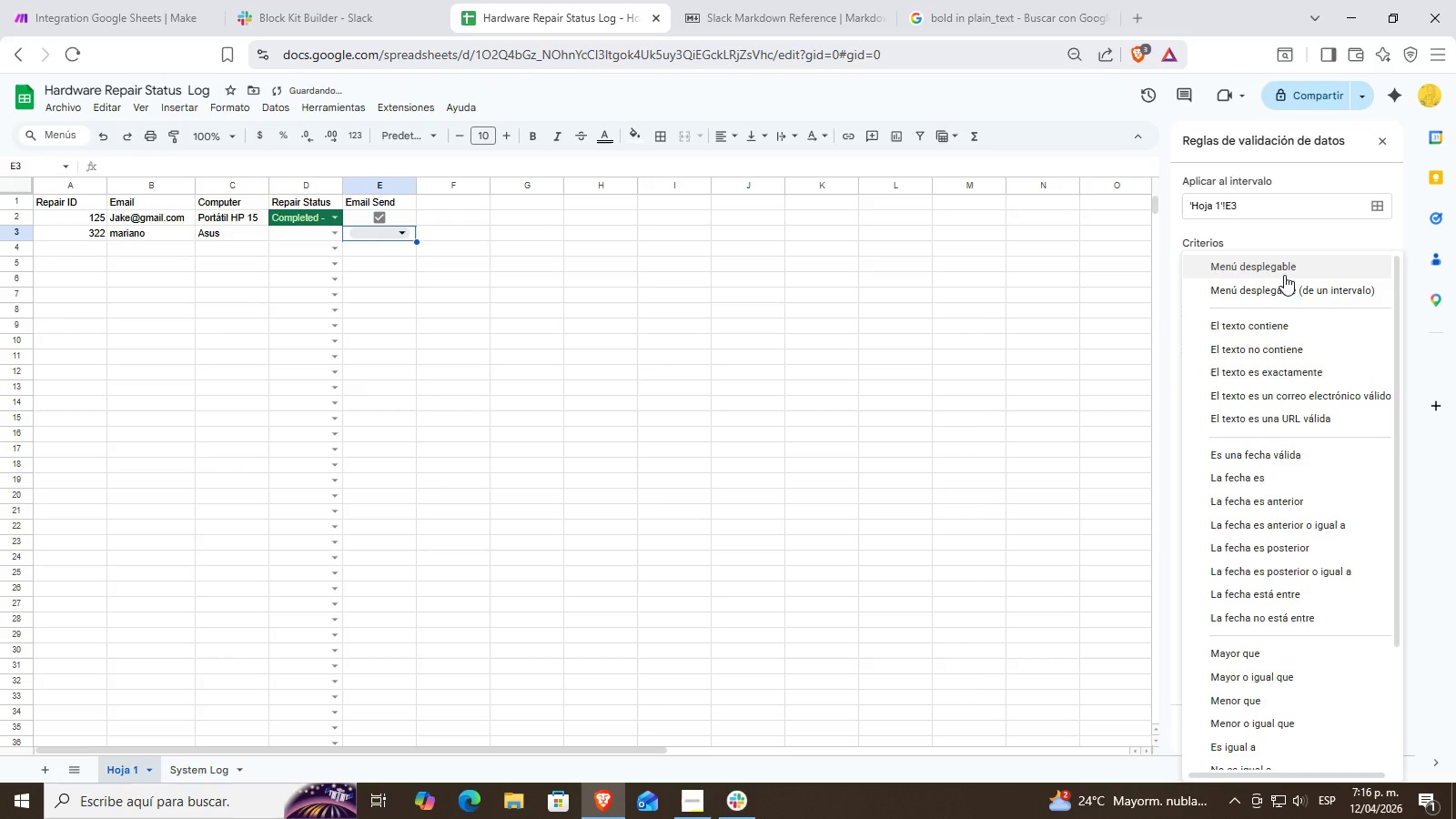 
scroll: coordinate [1301, 406], scroll_direction: down, amount: 3.0
 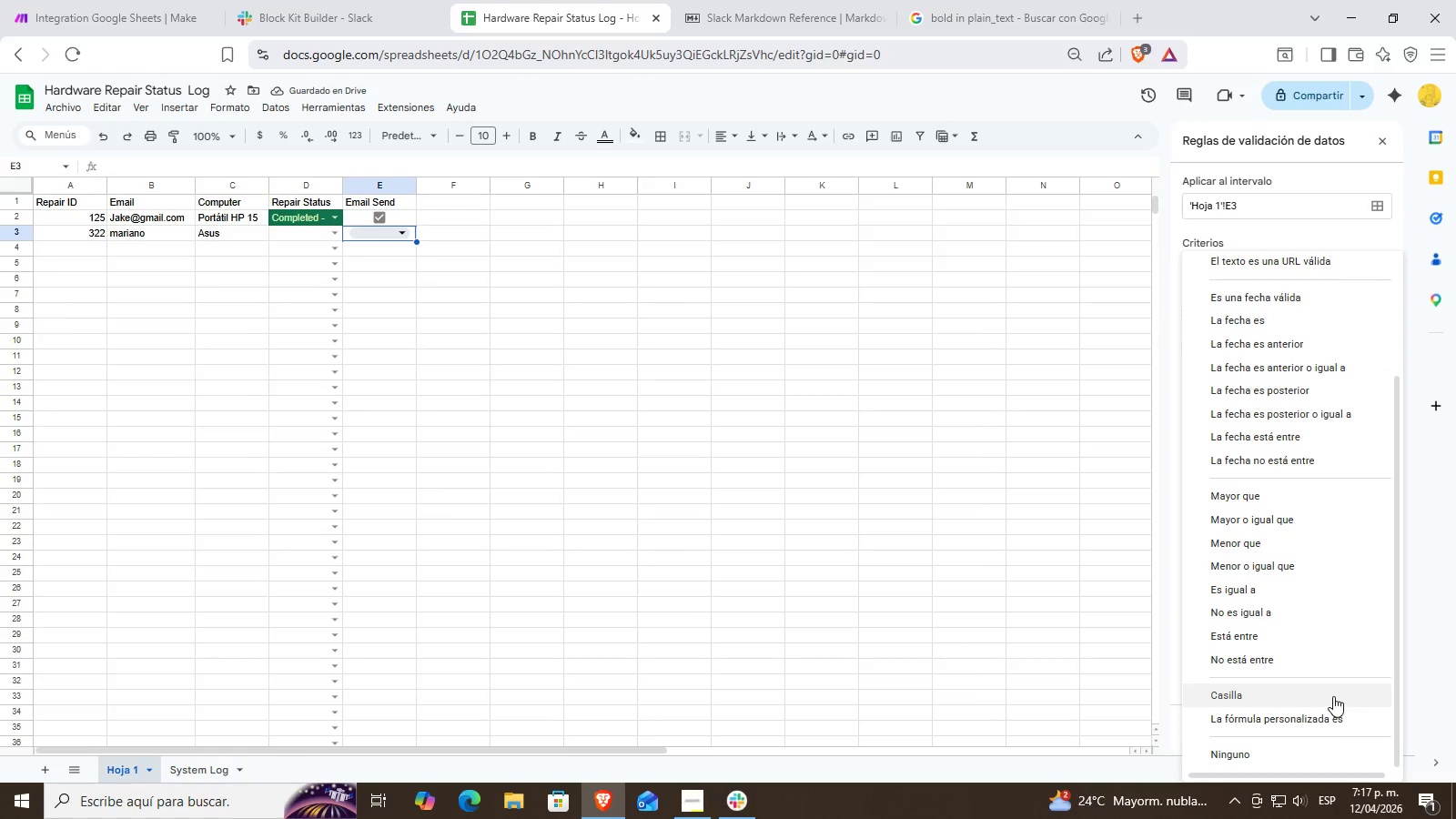 
left_click([1334, 695])
 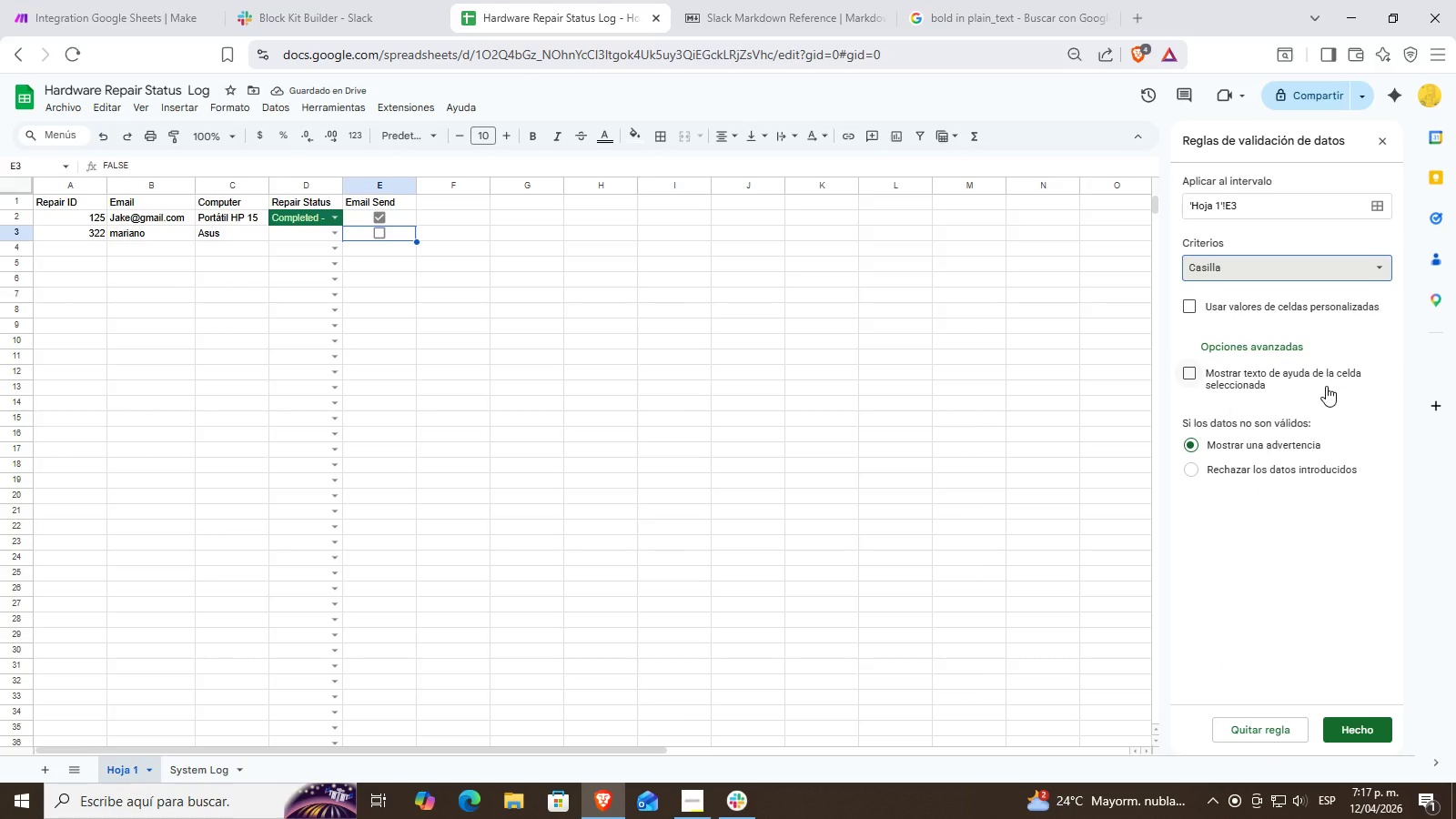 
left_click([1258, 203])
 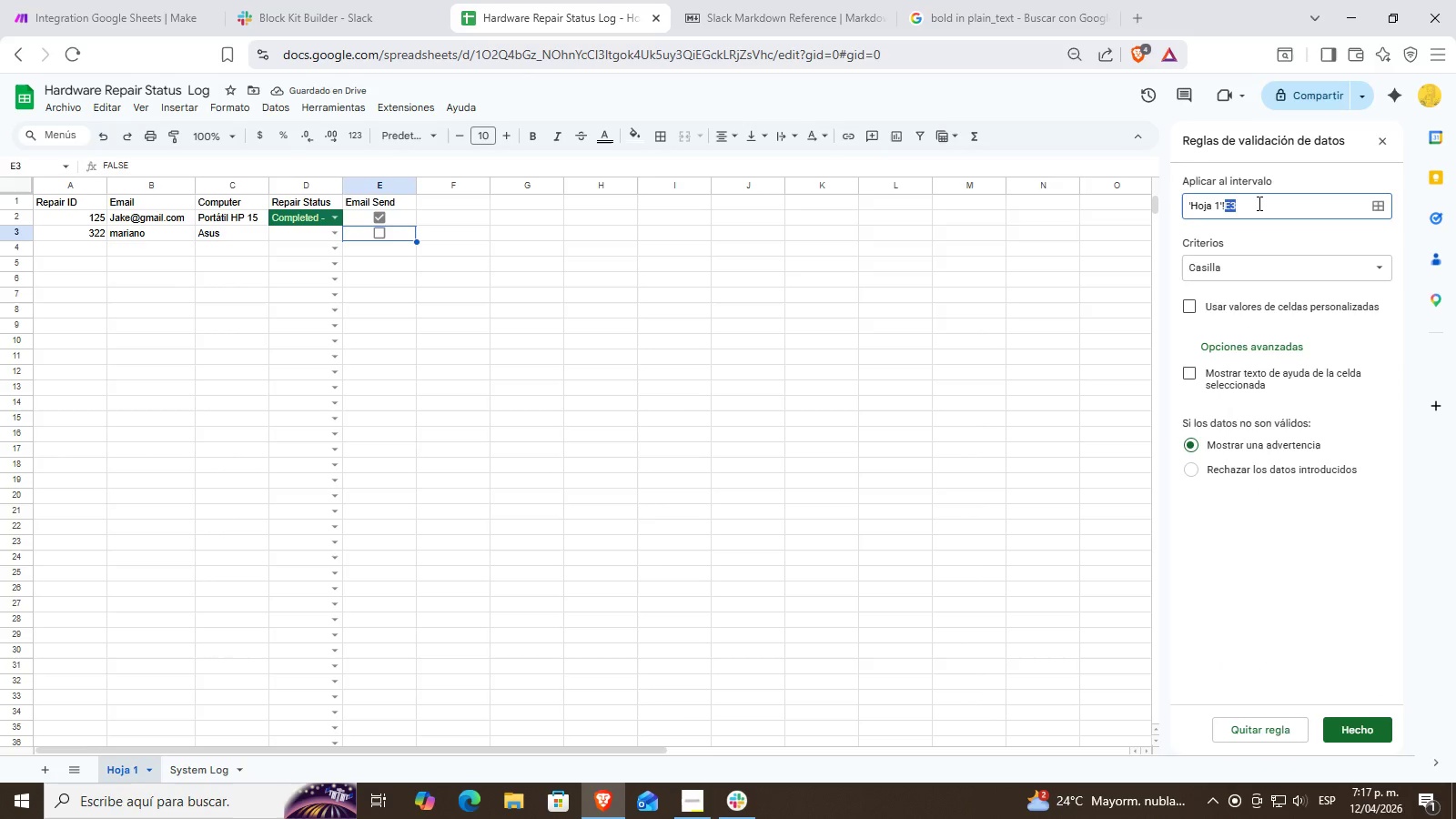 
double_click([1258, 203])
 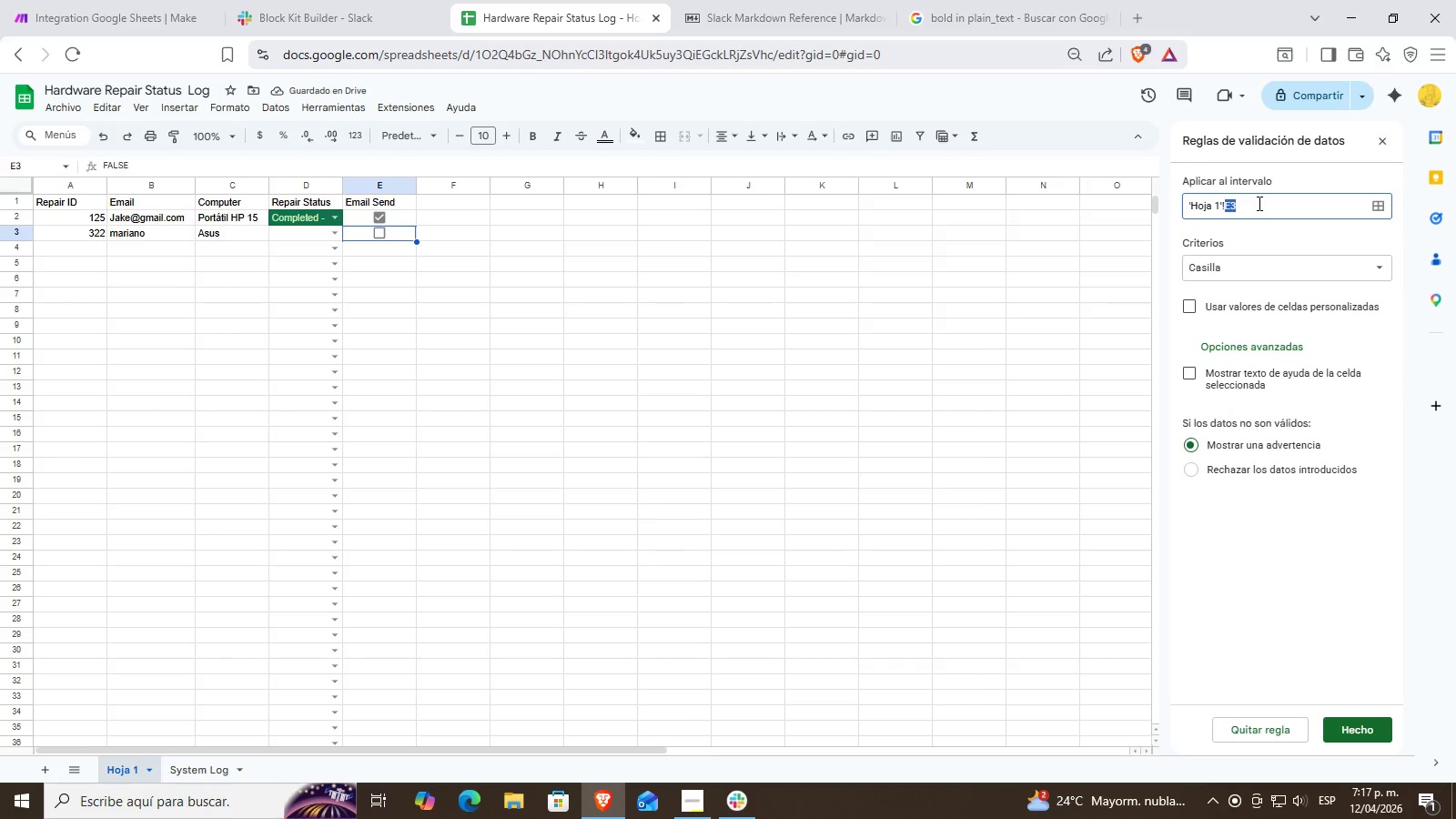 
left_click([1258, 203])
 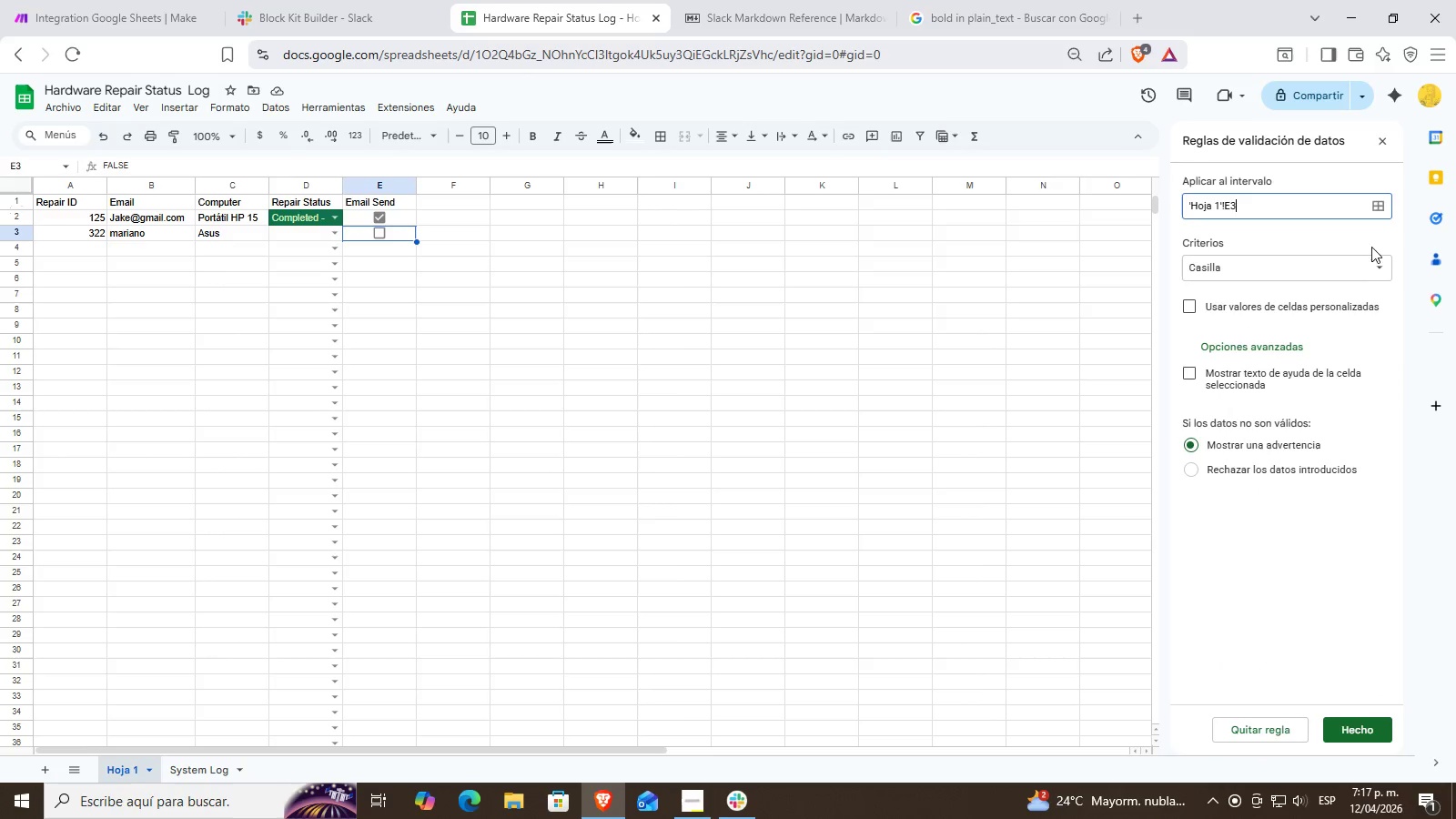 
wait(5.06)
 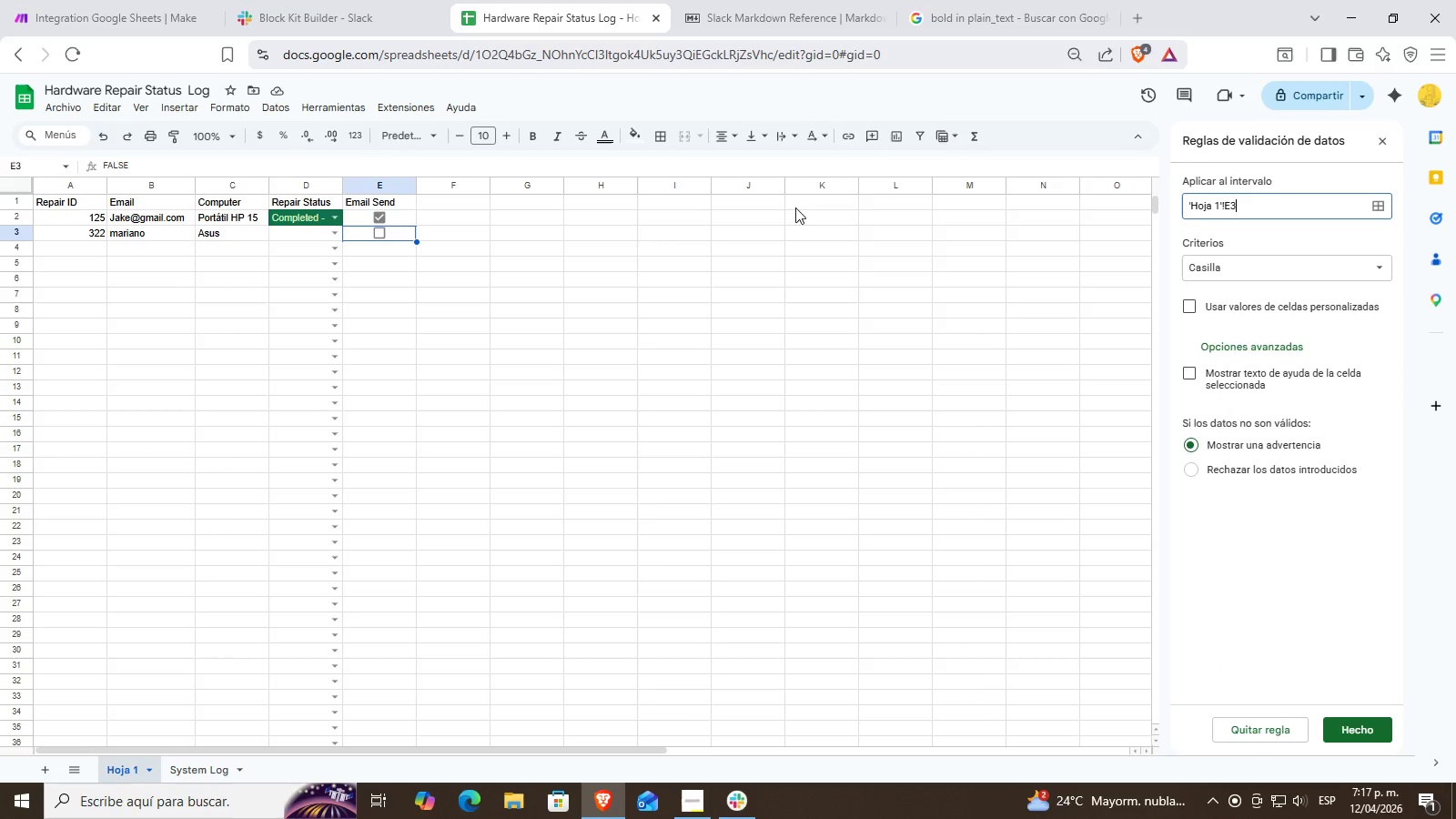 
key(Backspace)
type(2>E1)
key(Backspace)
 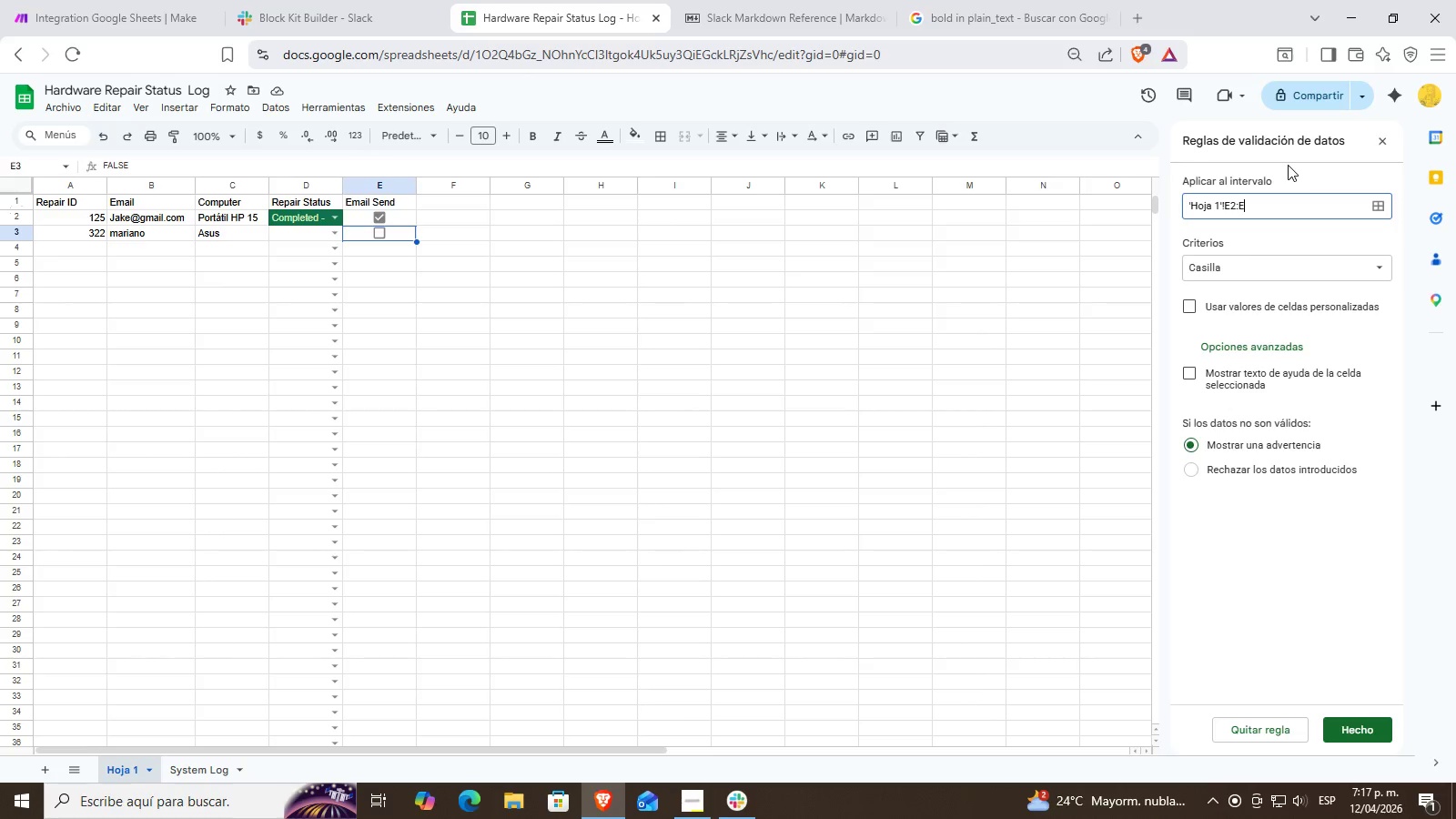 
left_click([1298, 239])
 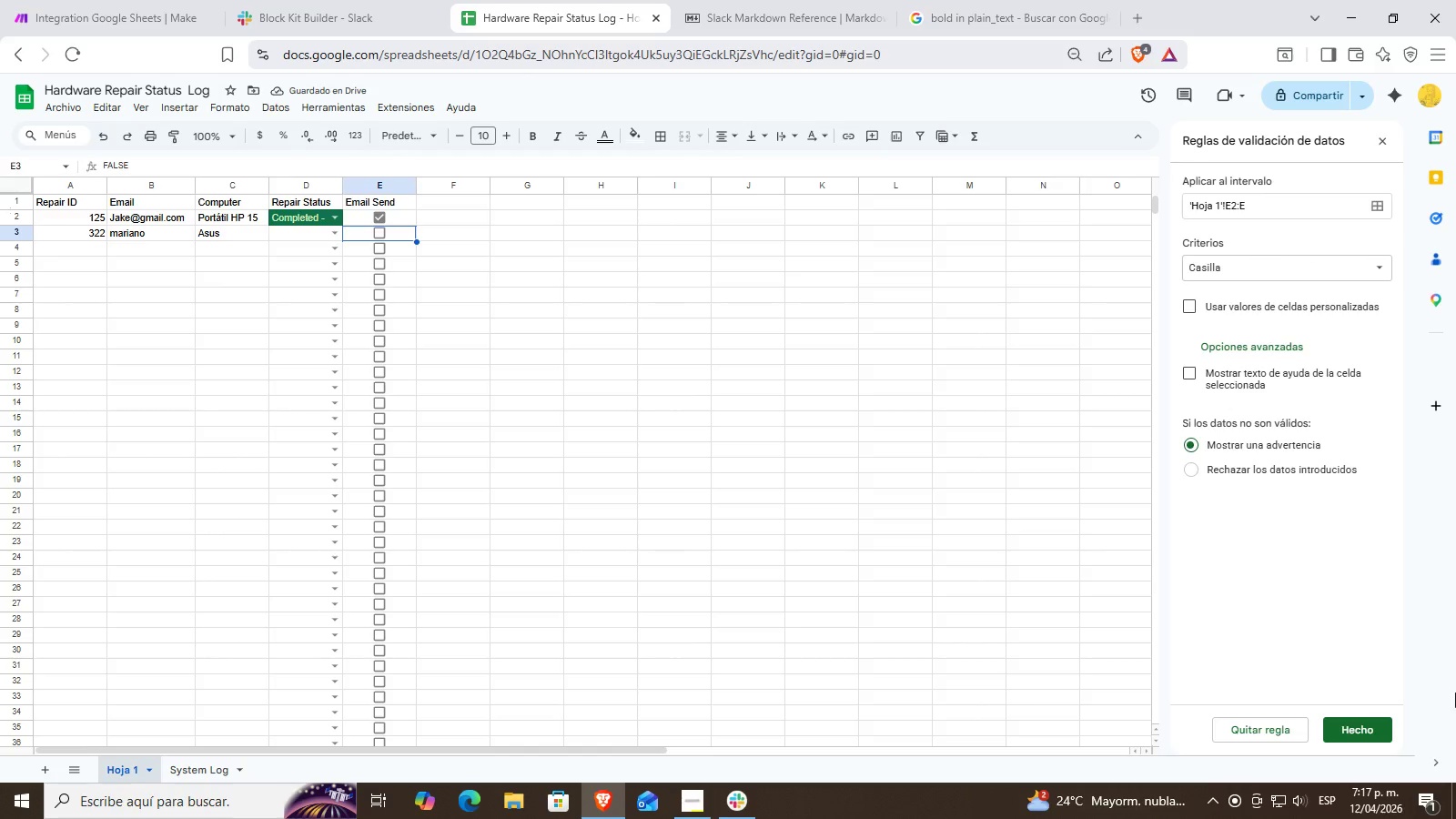 
wait(5.03)
 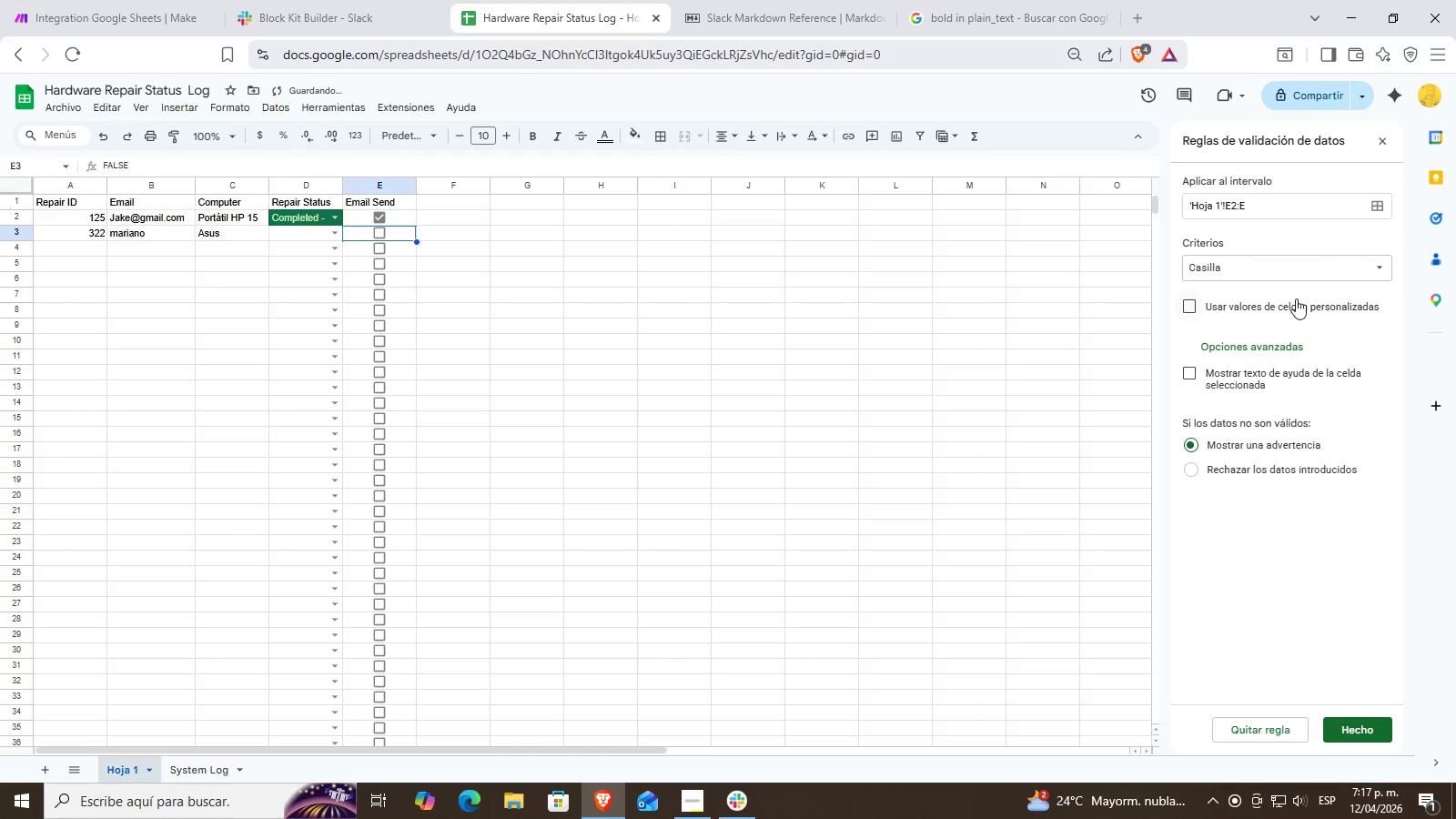 
left_click([1360, 726])
 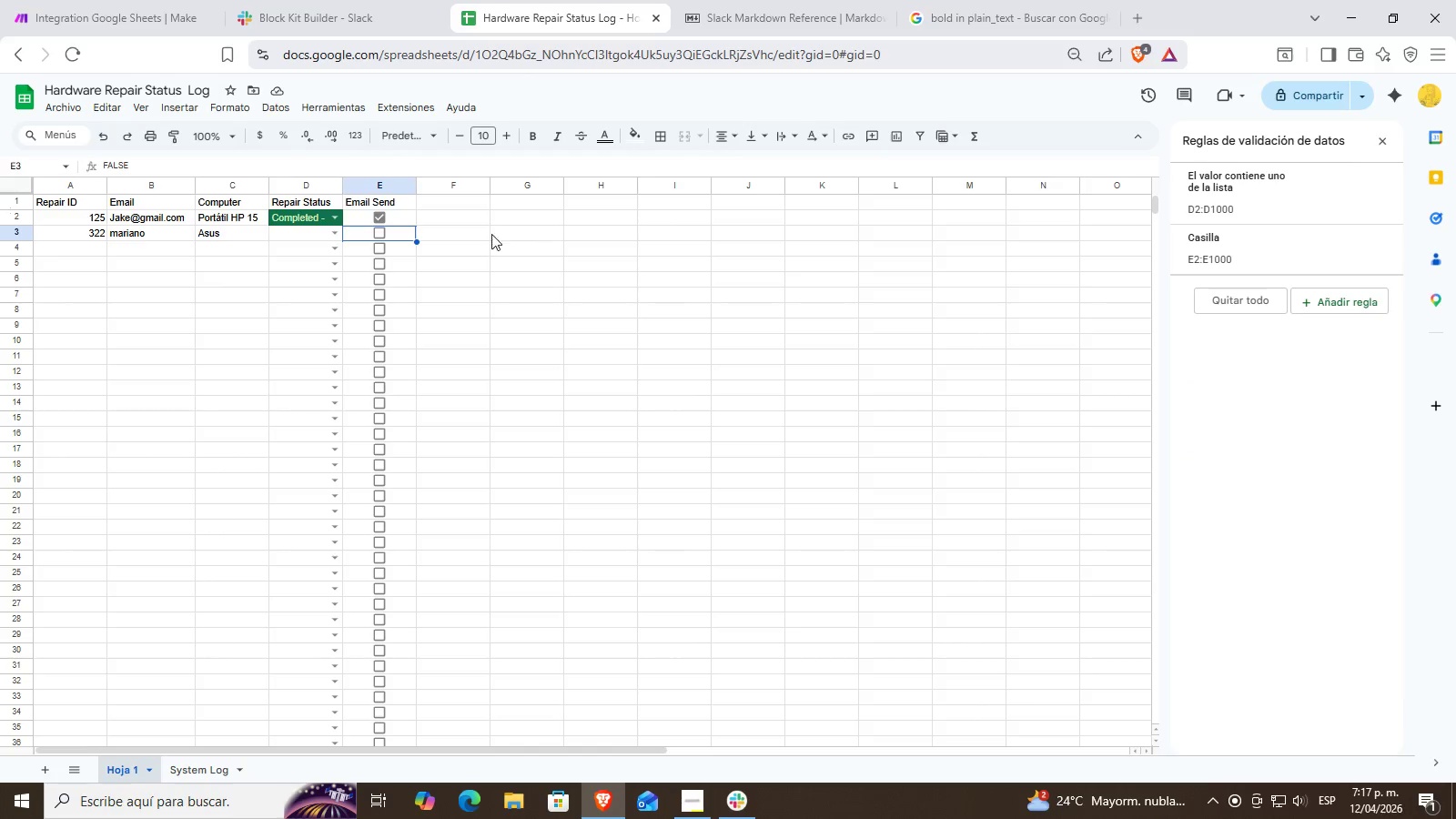 
left_click_drag(start_coordinate=[562, 294], to_coordinate=[557, 294])
 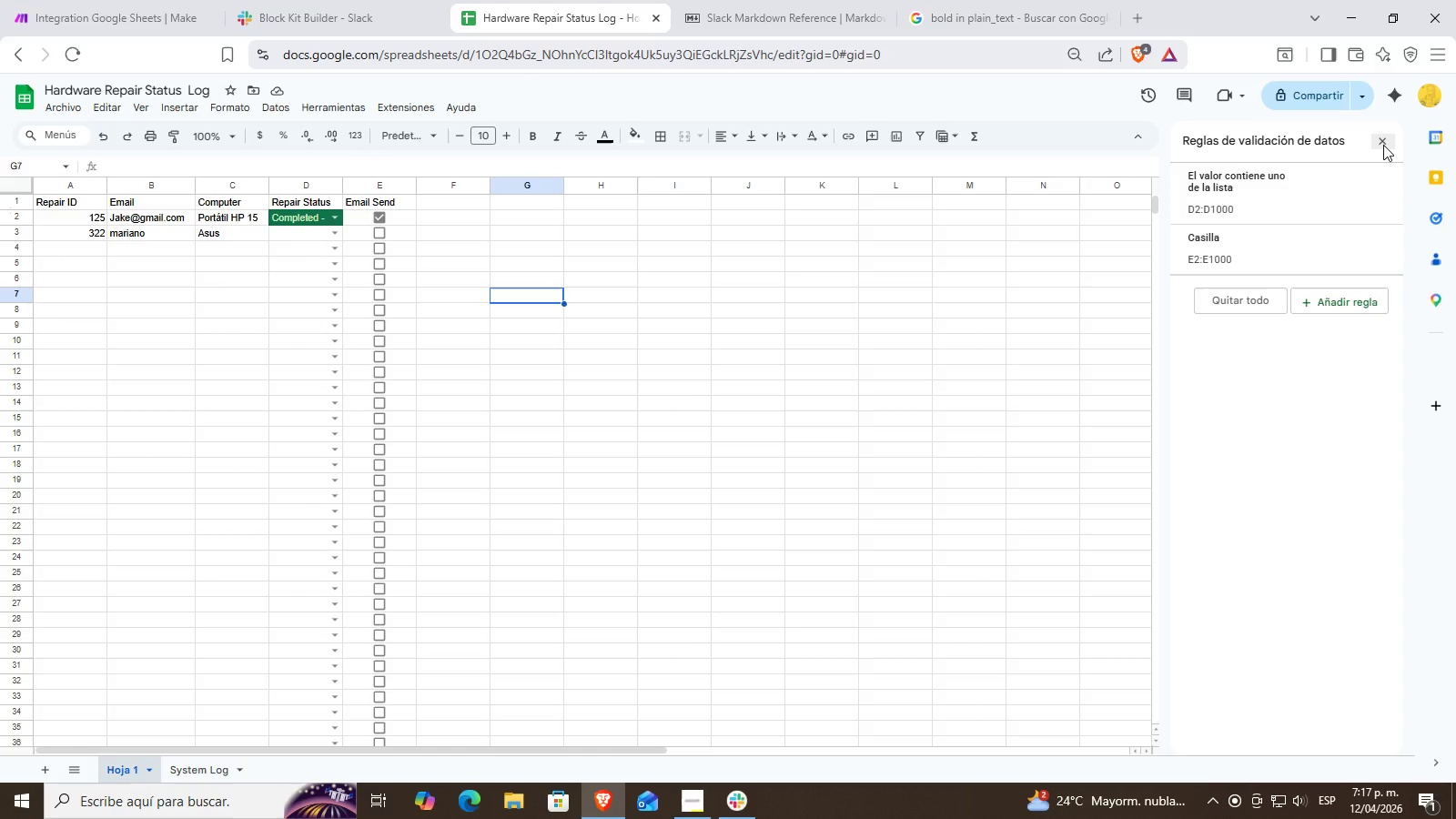 
left_click([1385, 148])
 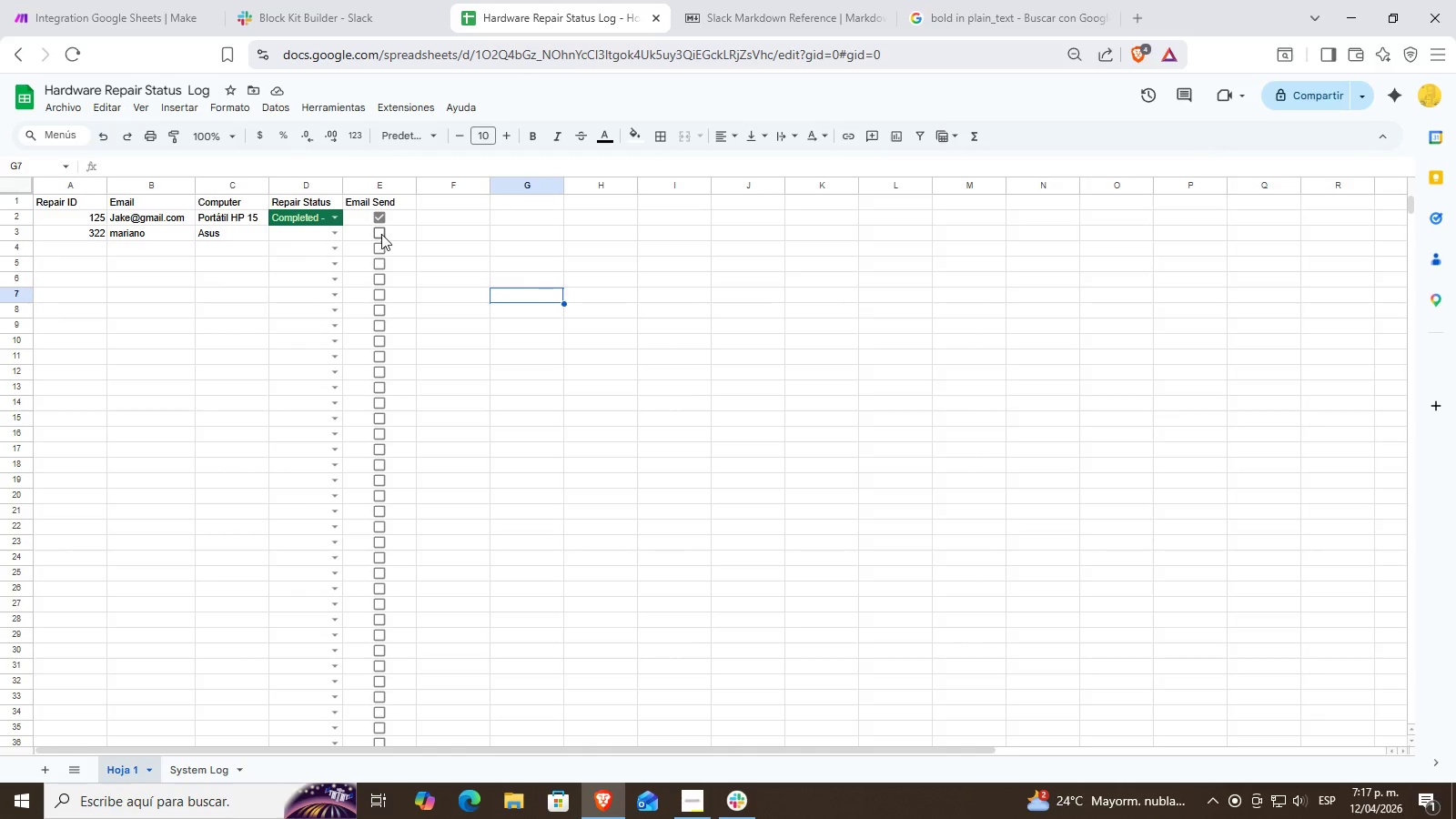 
double_click([415, 229])
 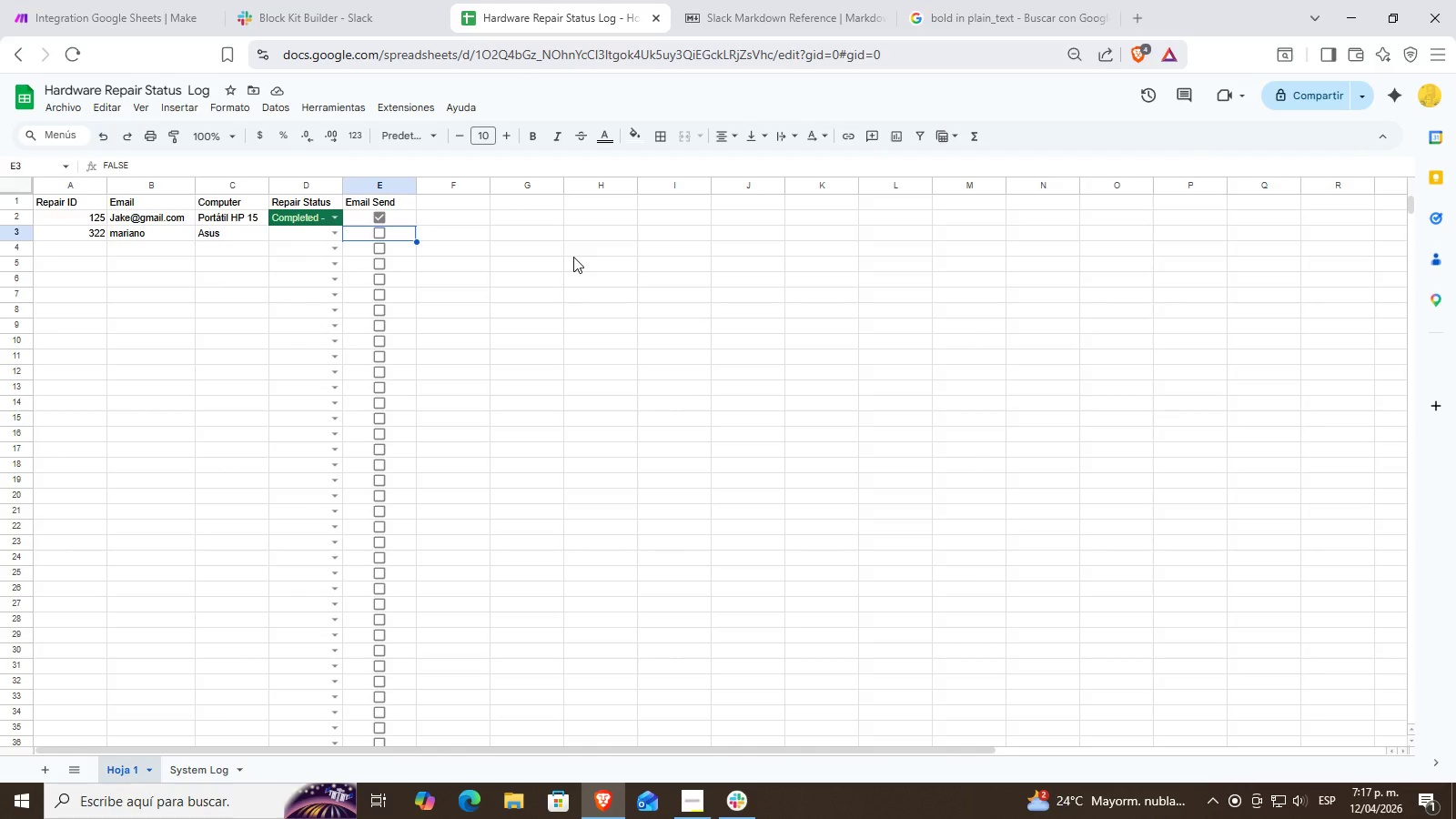 
wait(6.28)
 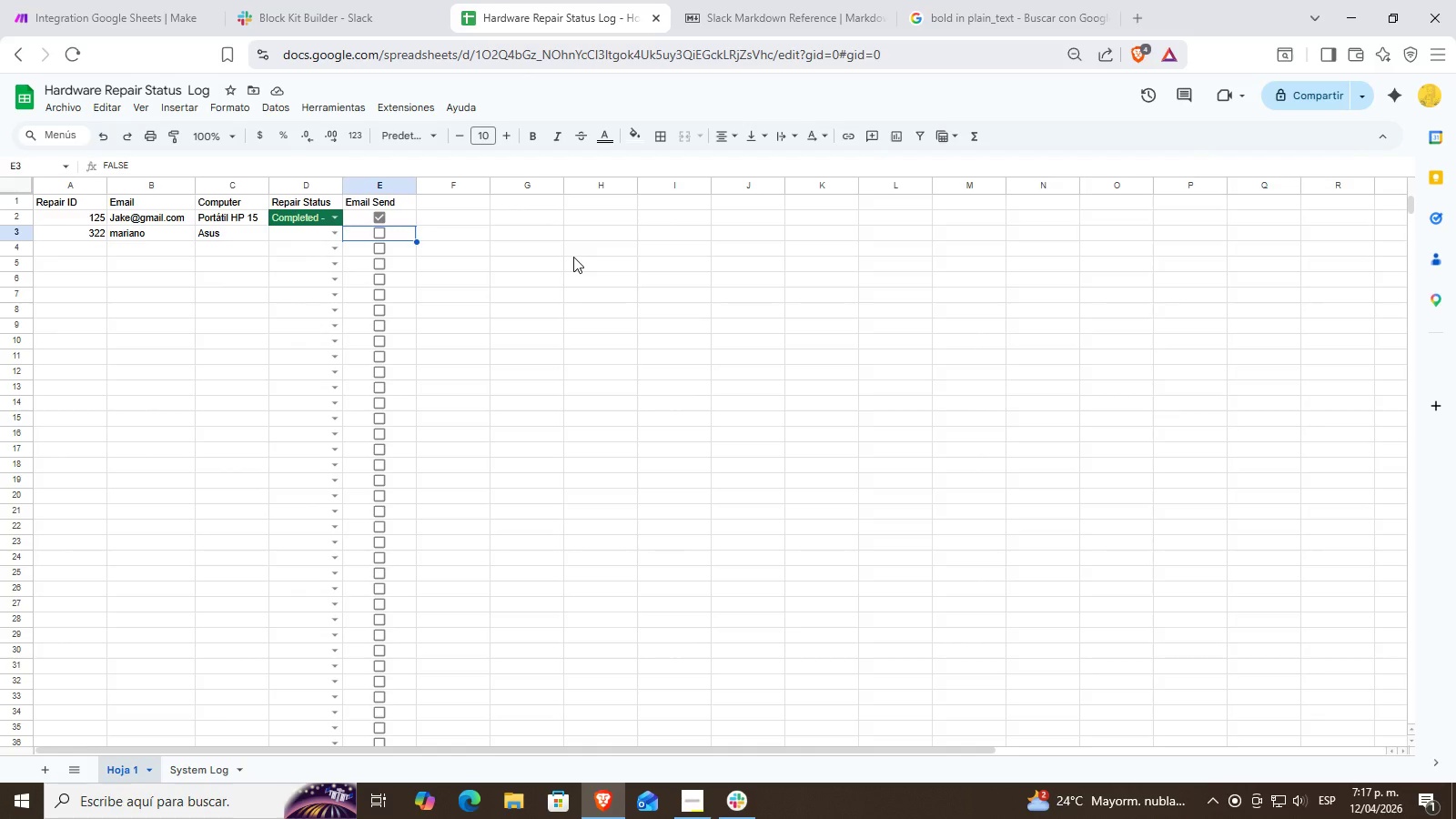 
left_click([339, 230])
 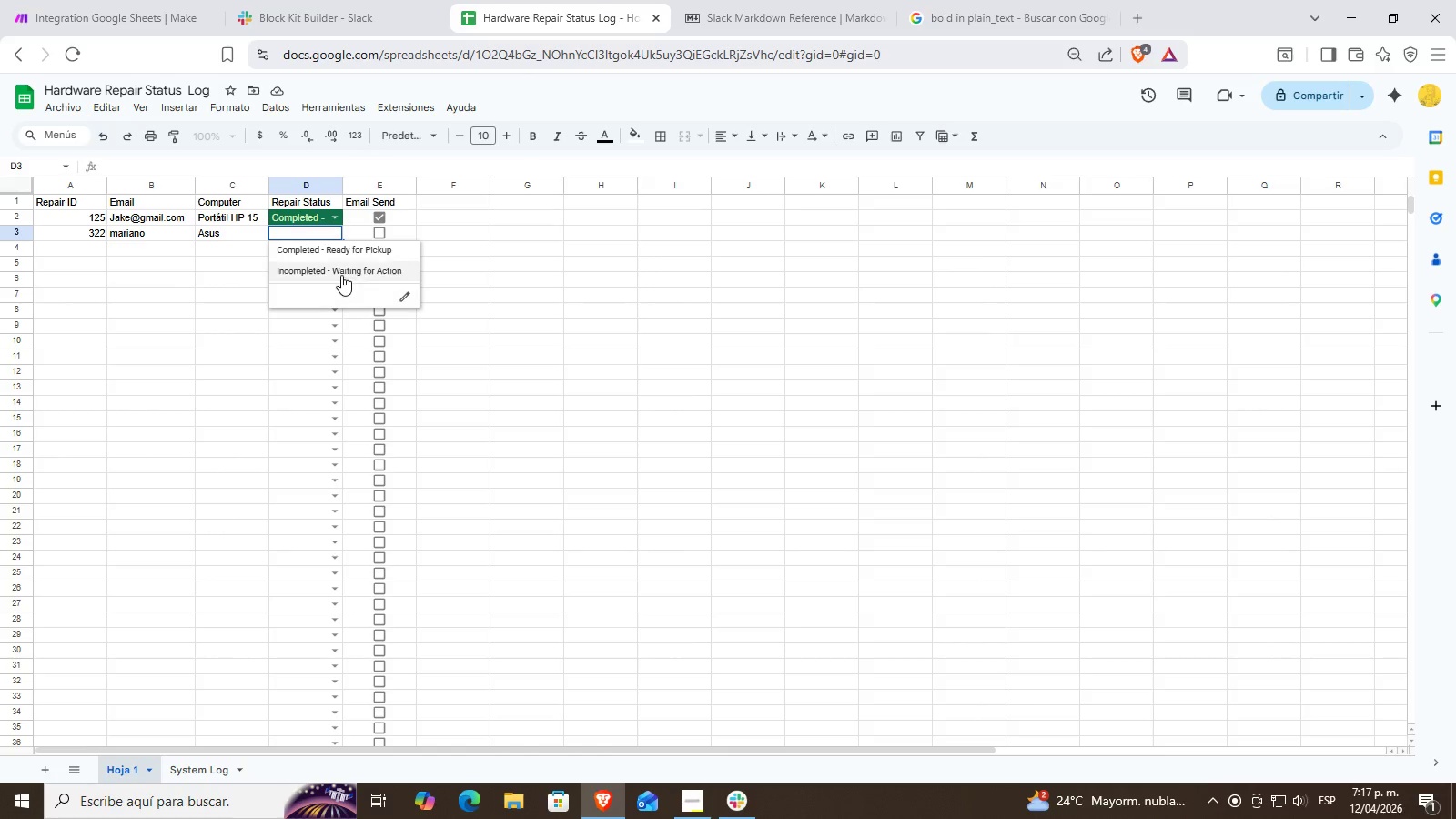 
left_click([341, 270])
 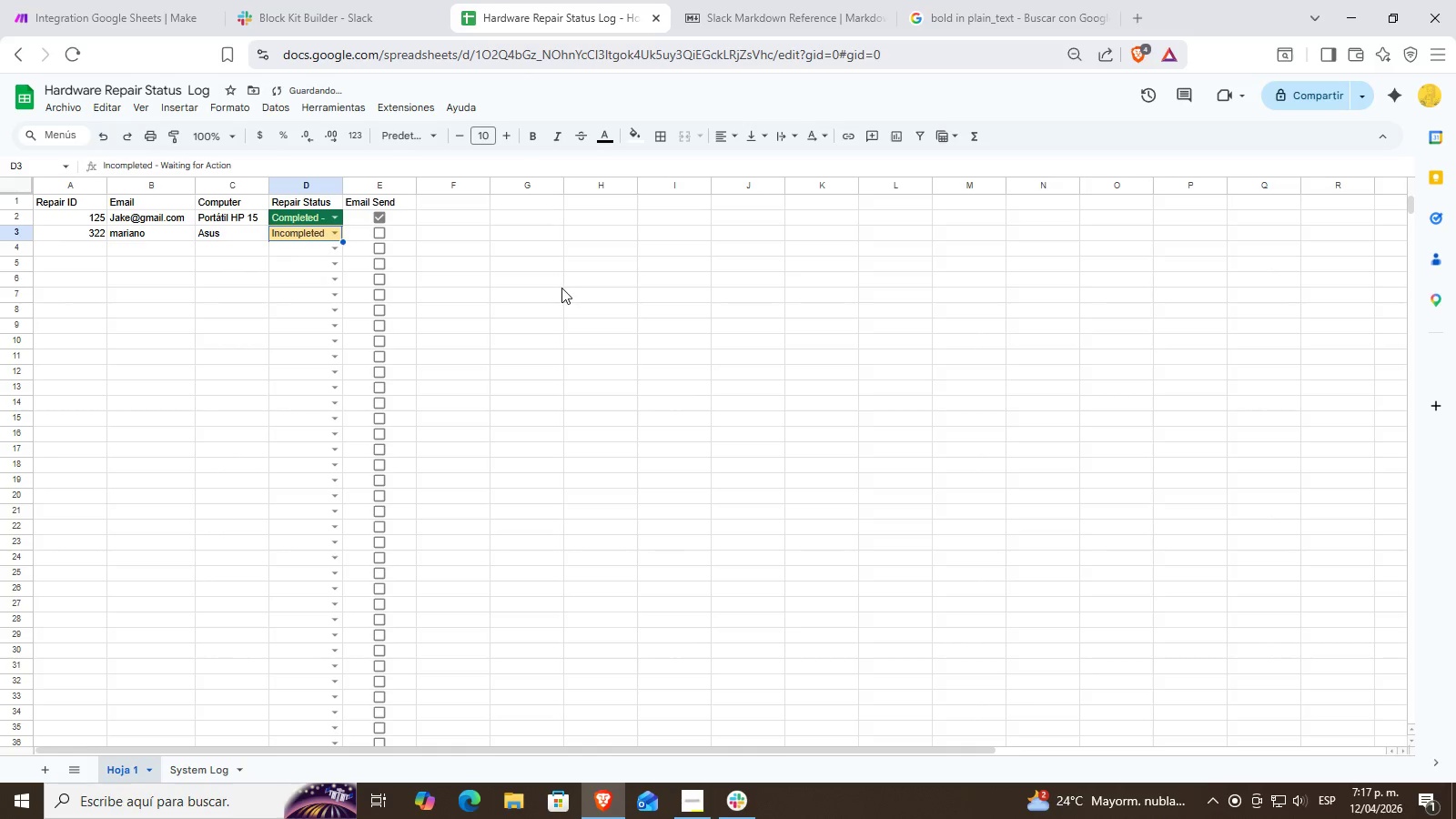 
left_click([561, 280])
 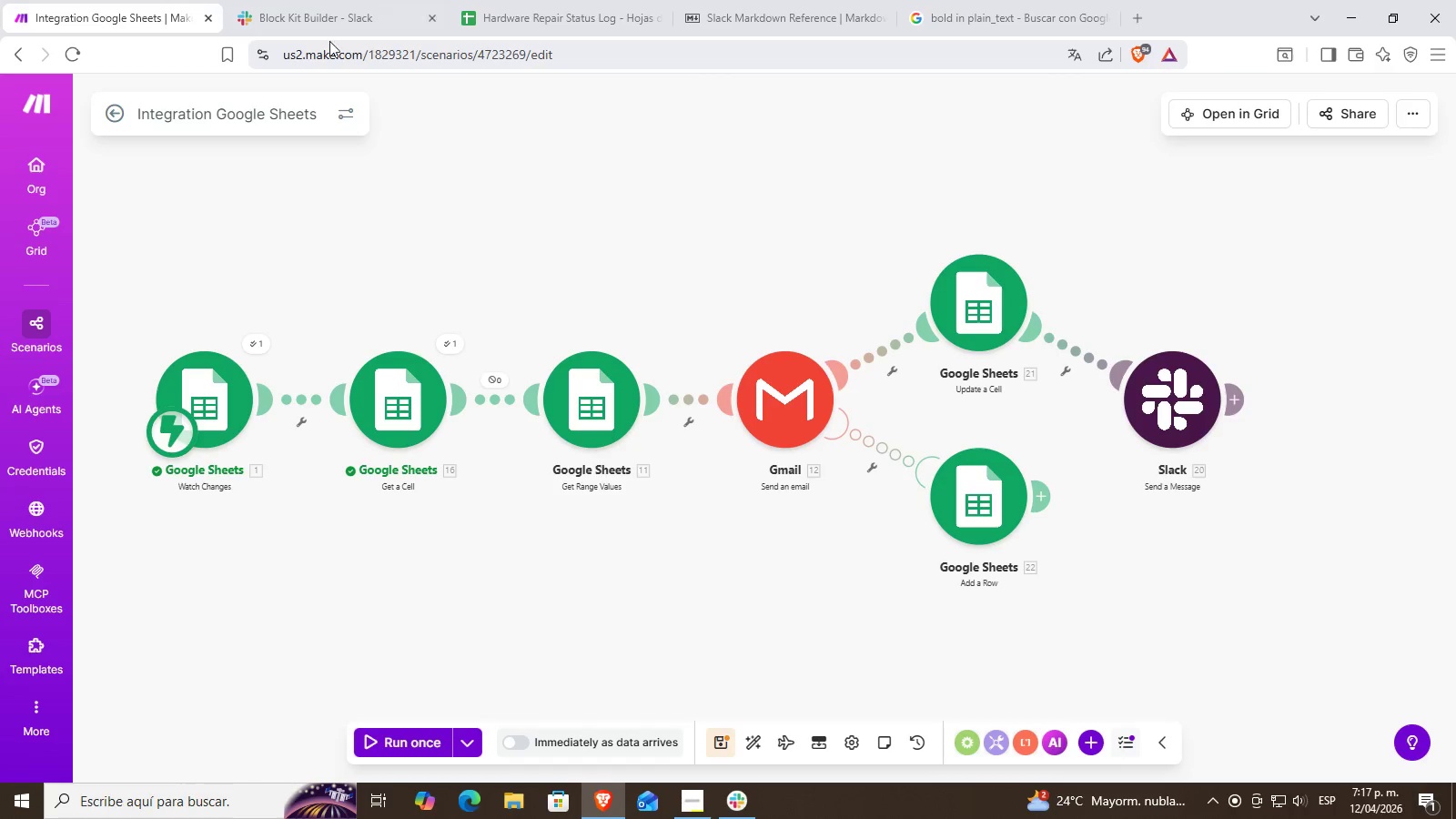 
left_click_drag(start_coordinate=[412, 592], to_coordinate=[537, 582])
 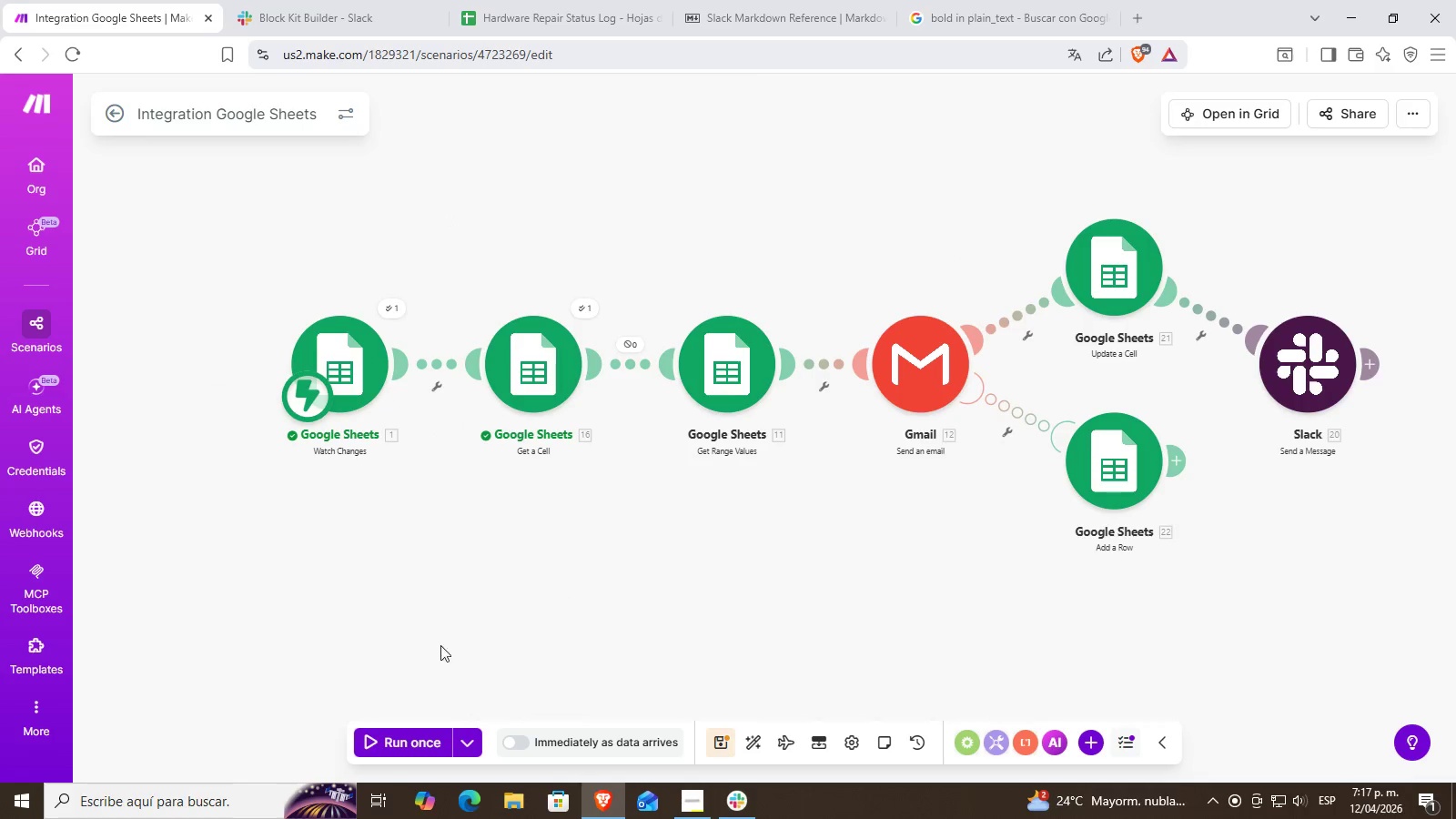 
left_click_drag(start_coordinate=[482, 630], to_coordinate=[430, 672])
 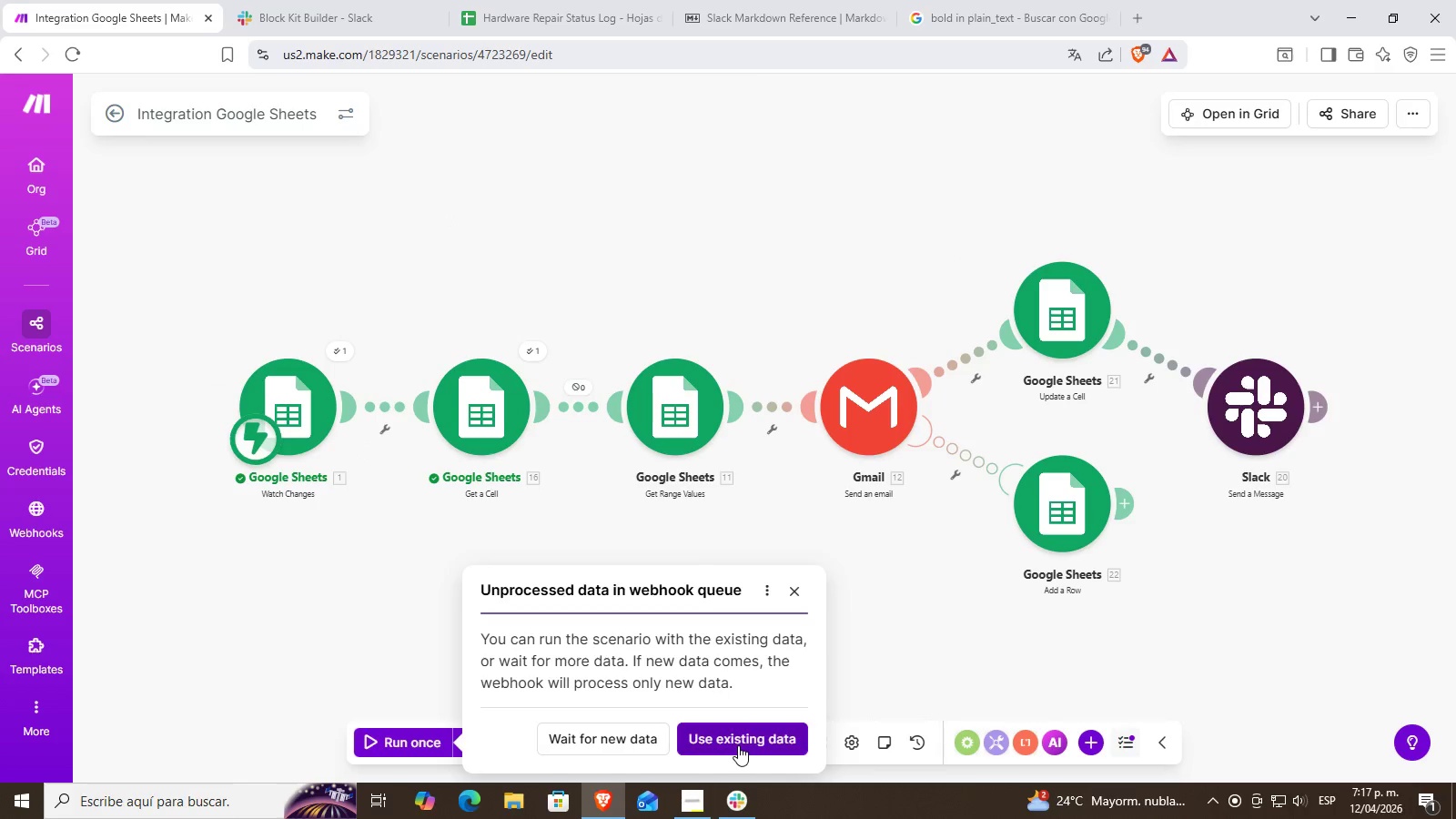 
scroll: coordinate [574, 575], scroll_direction: none, amount: 0.0
 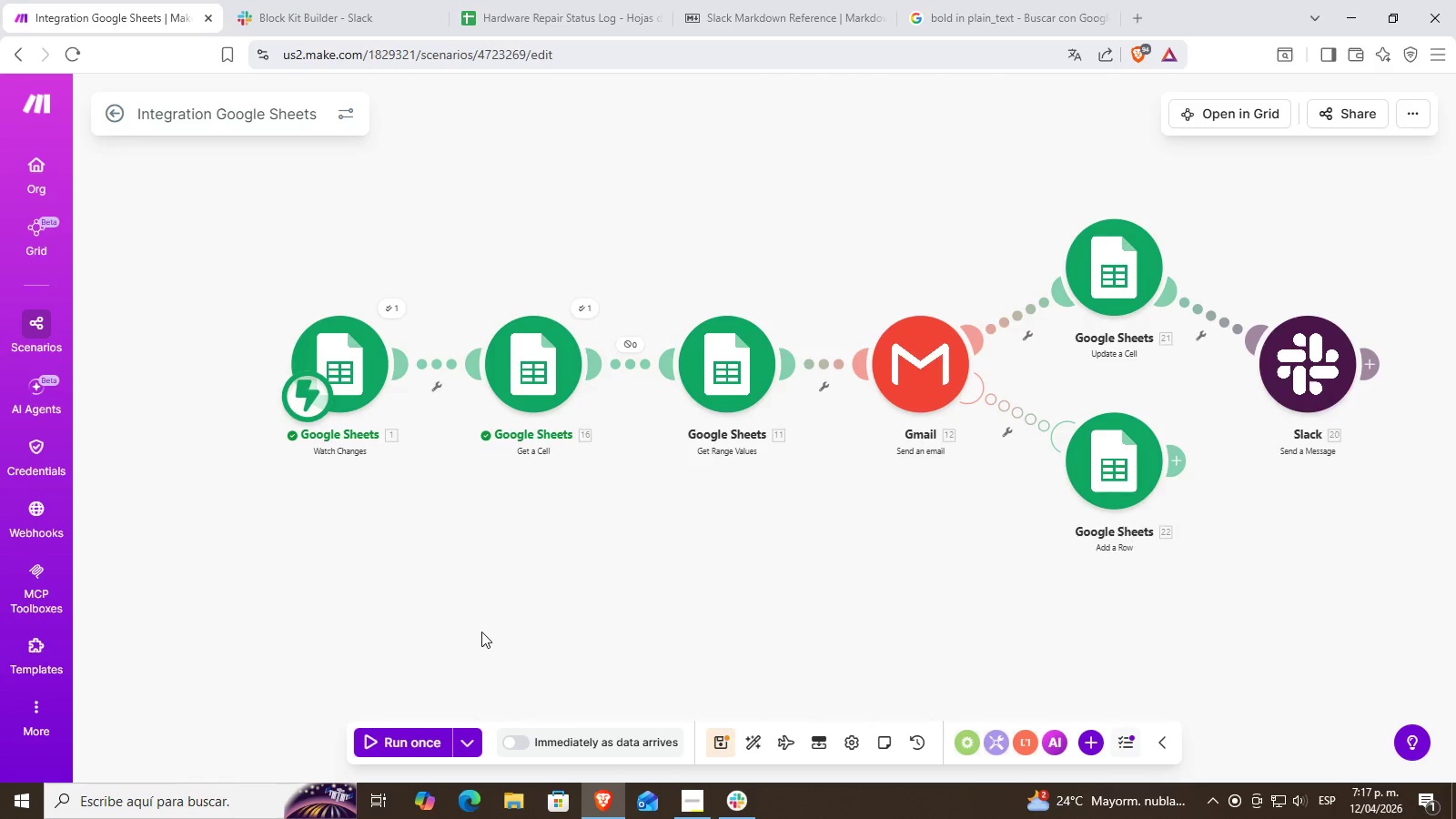 
left_click([612, 732])
 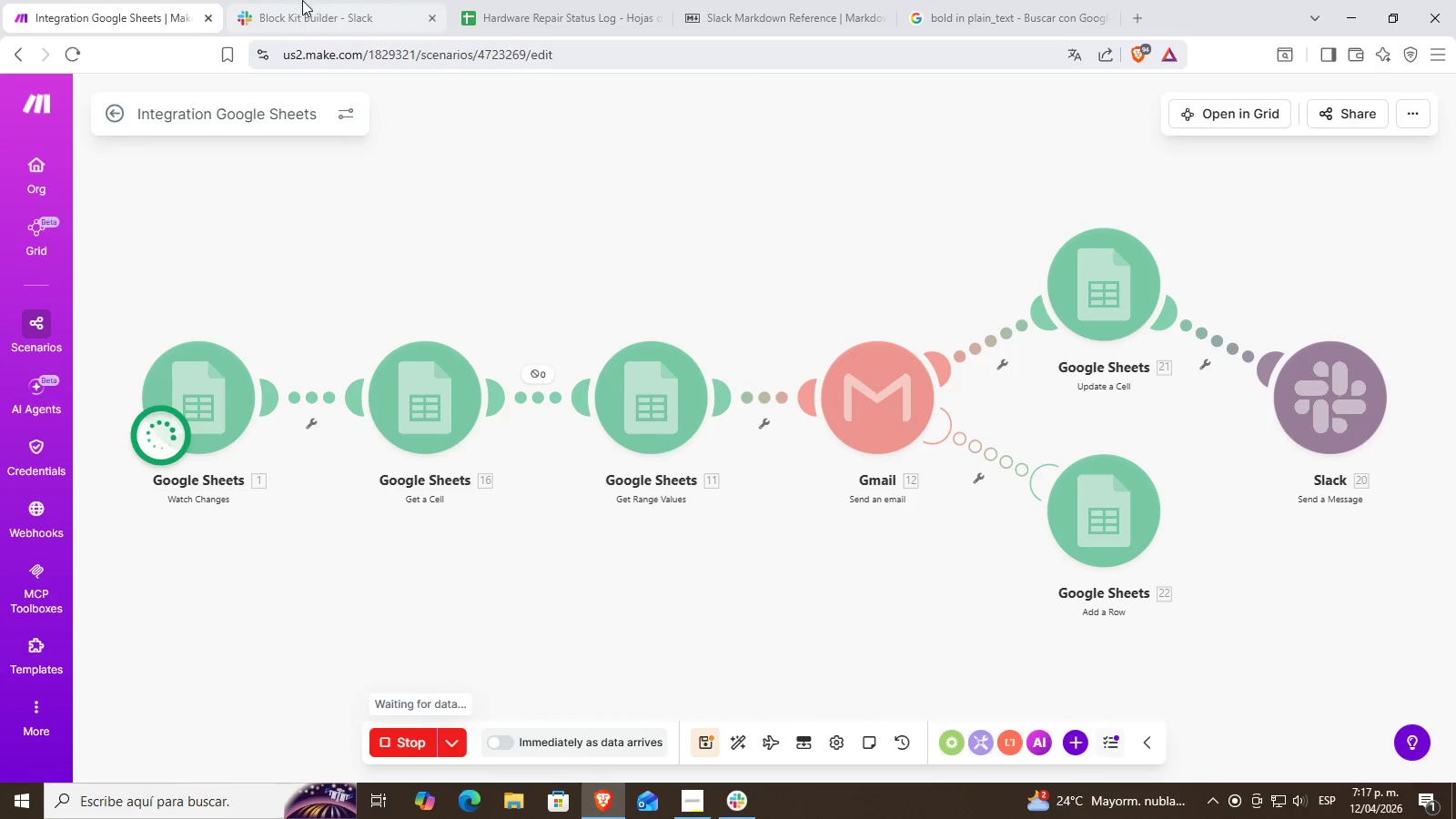 
left_click([302, 0])
 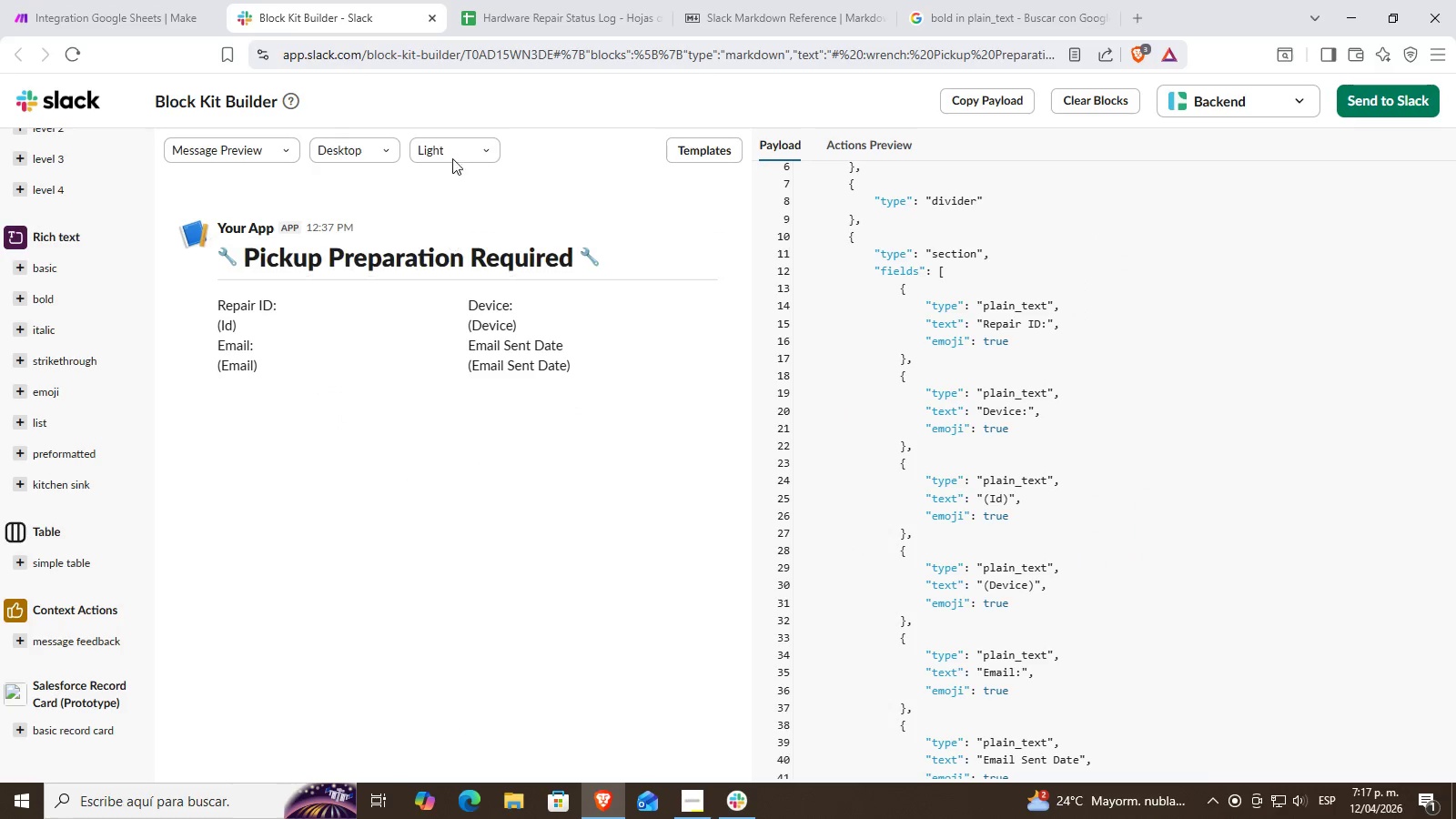 
left_click([527, 0])
 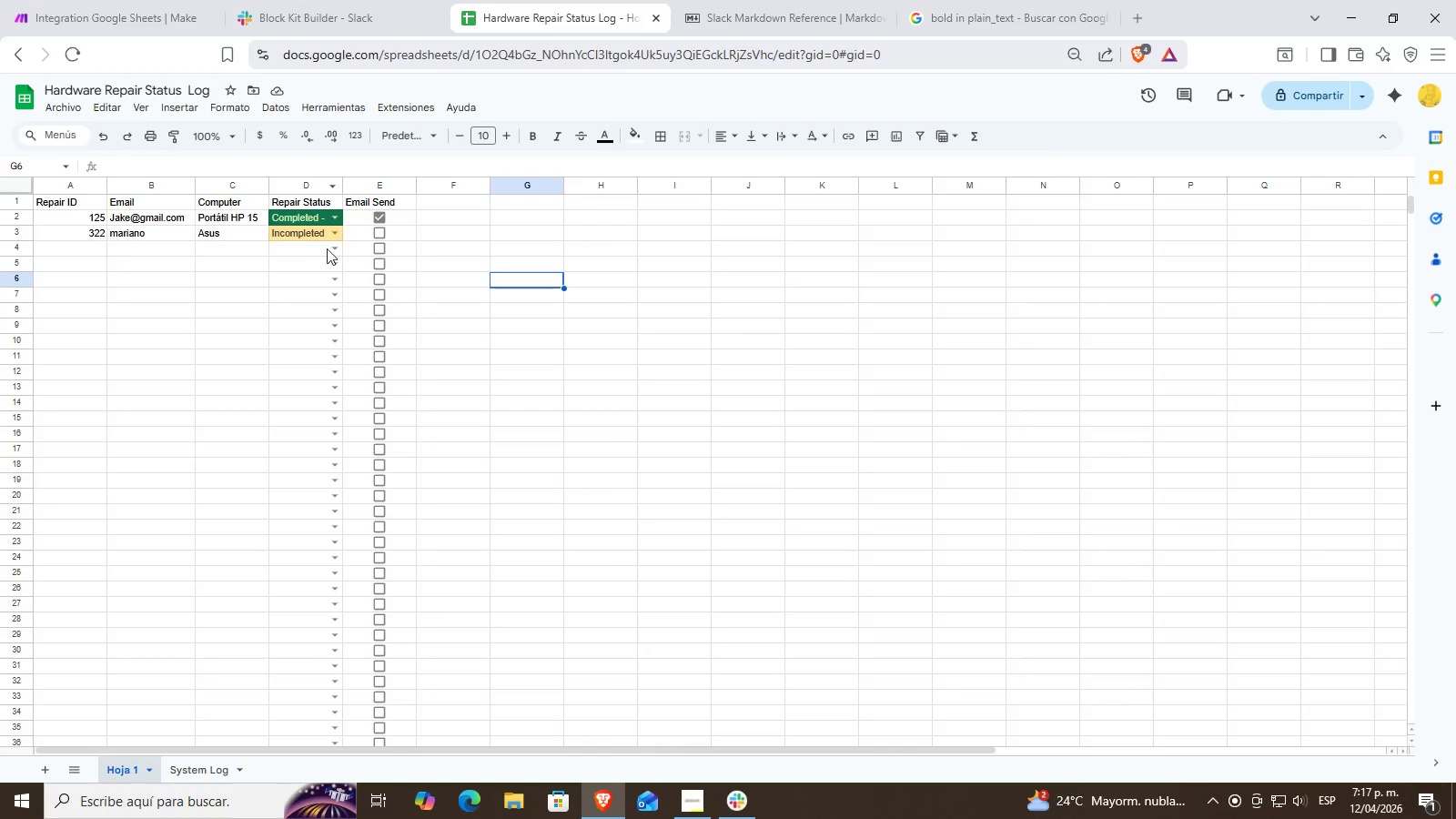 
left_click([329, 237])
 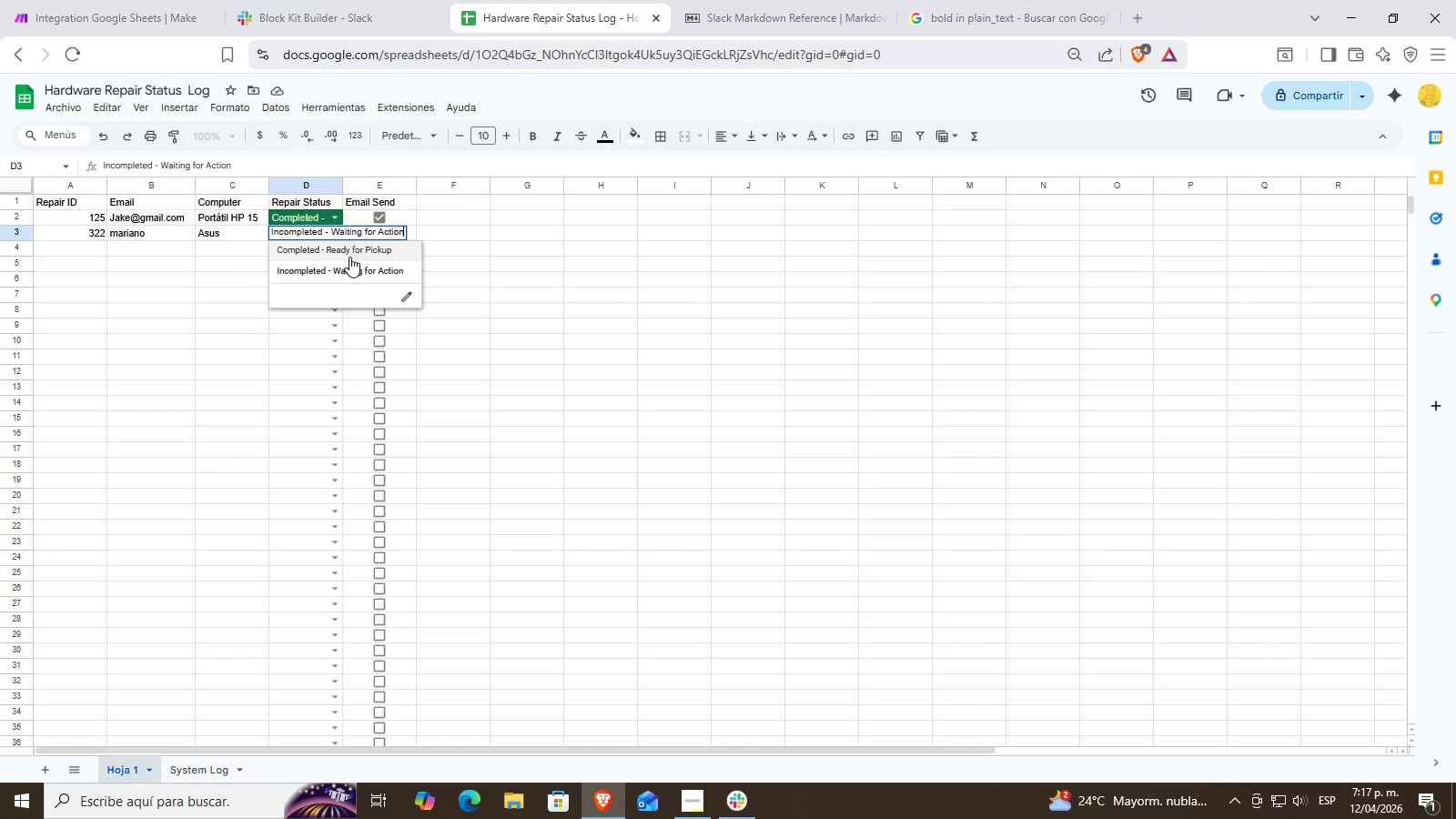 
left_click([349, 257])
 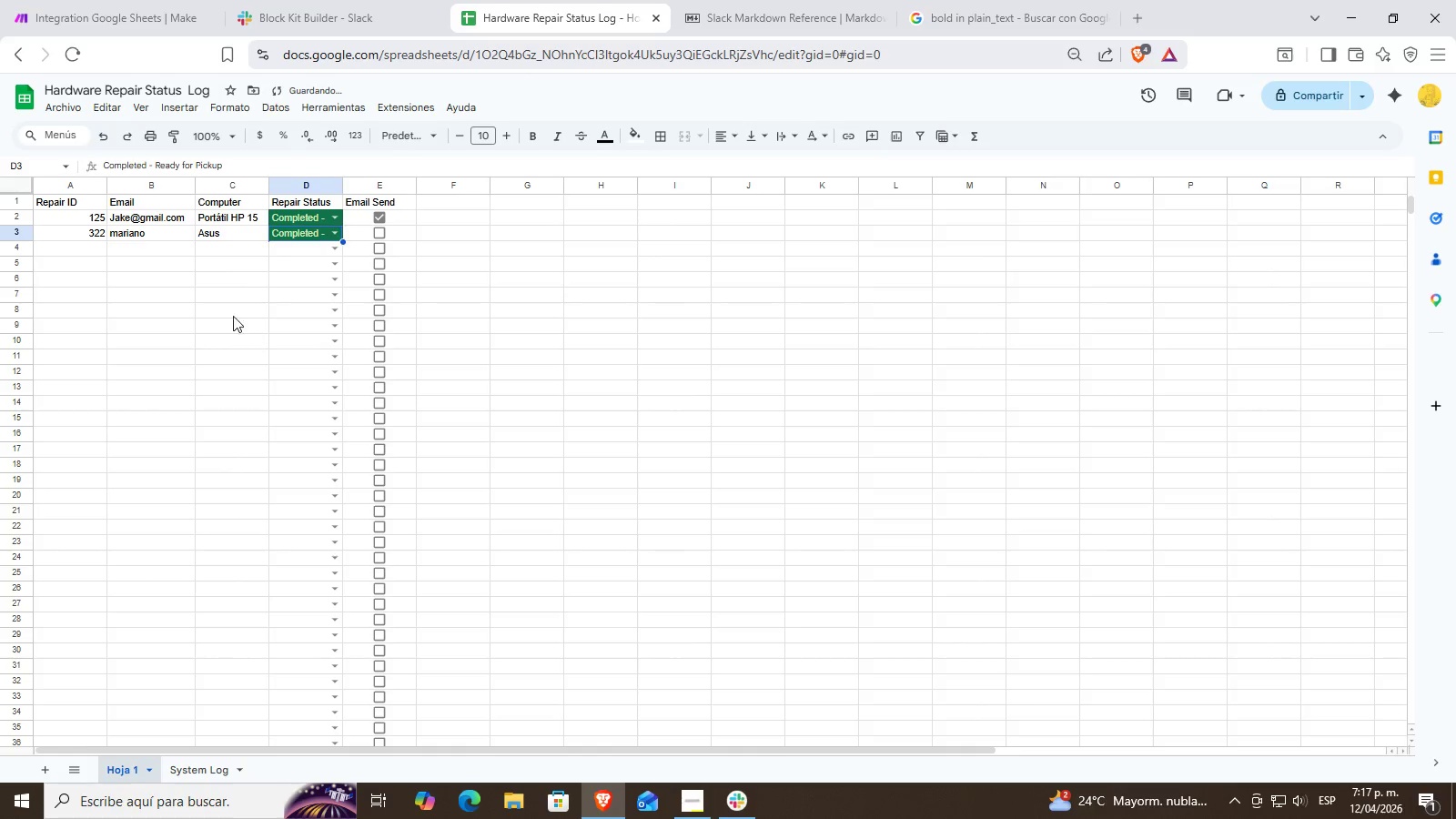 
left_click([35, 0])
 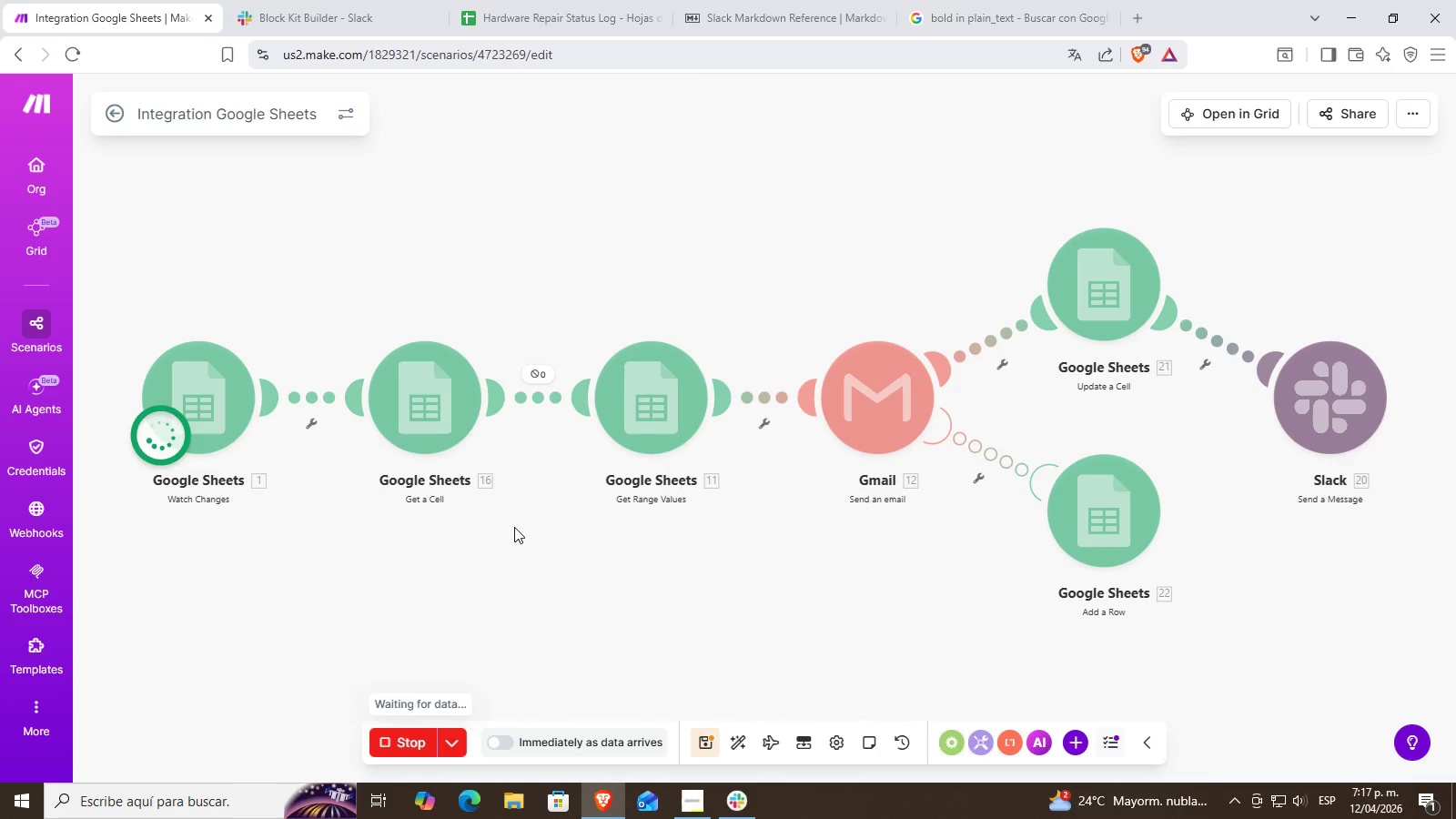 
wait(10.28)
 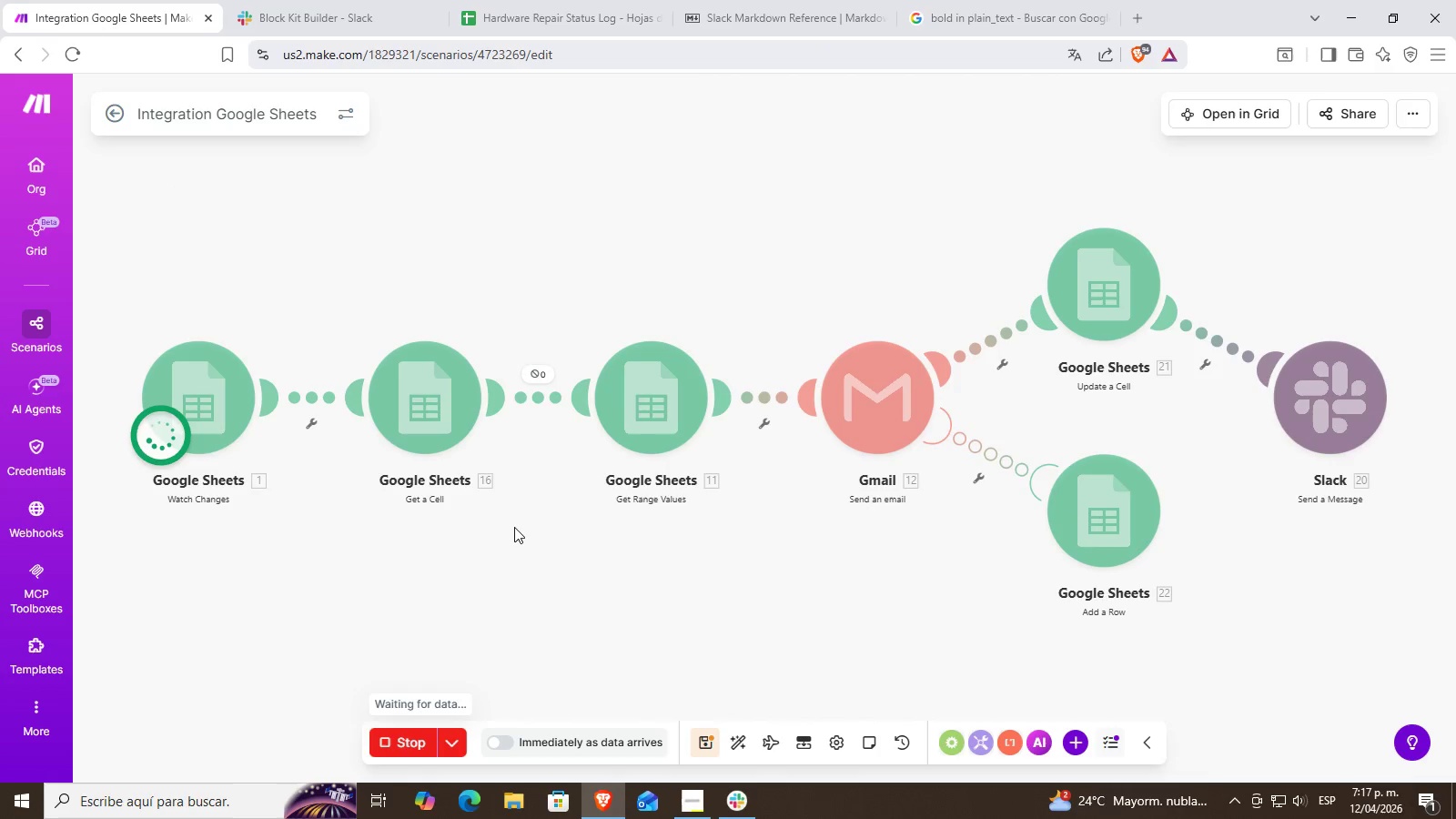 
left_click([270, 0])
 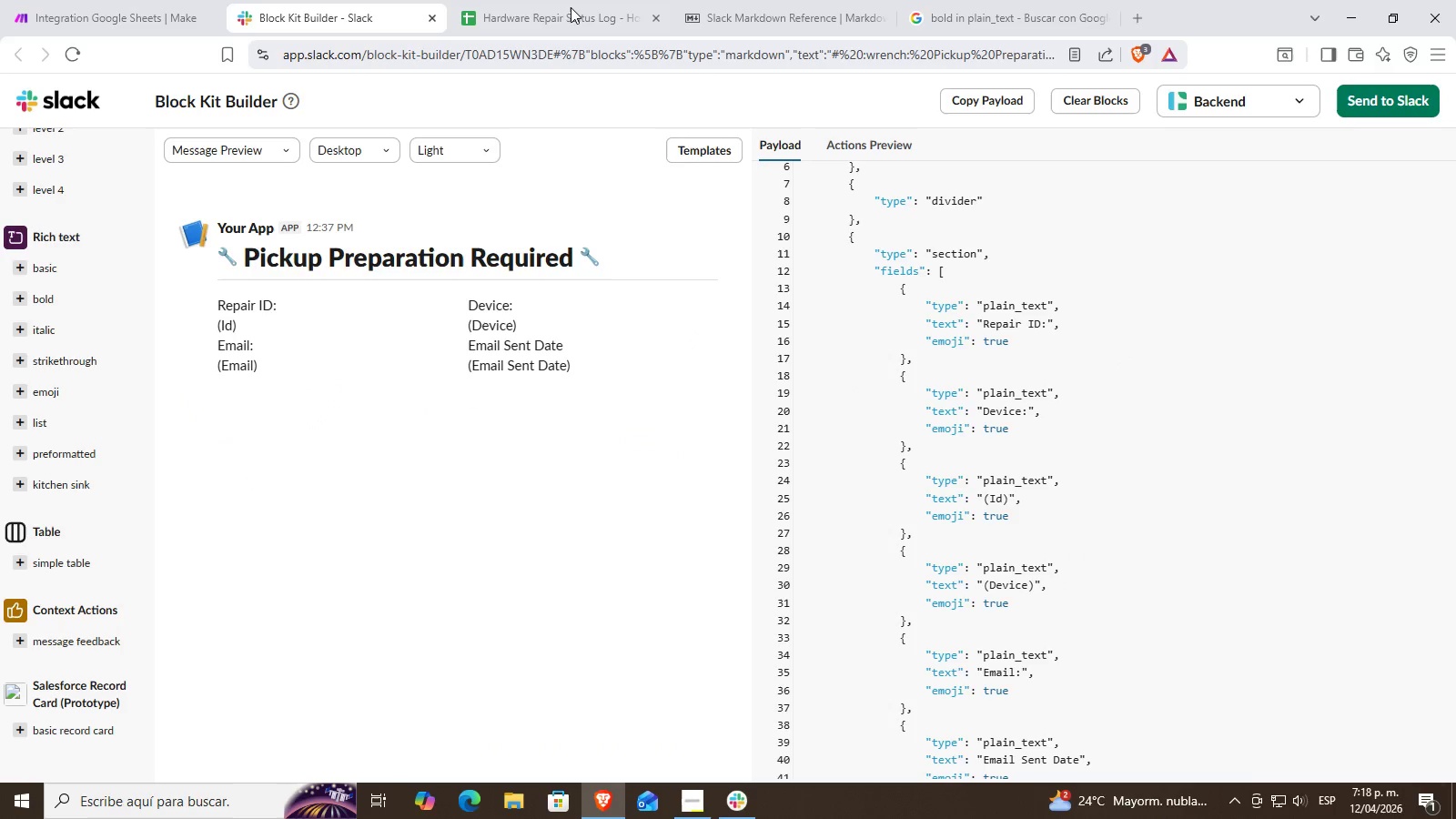 
left_click([572, 0])
 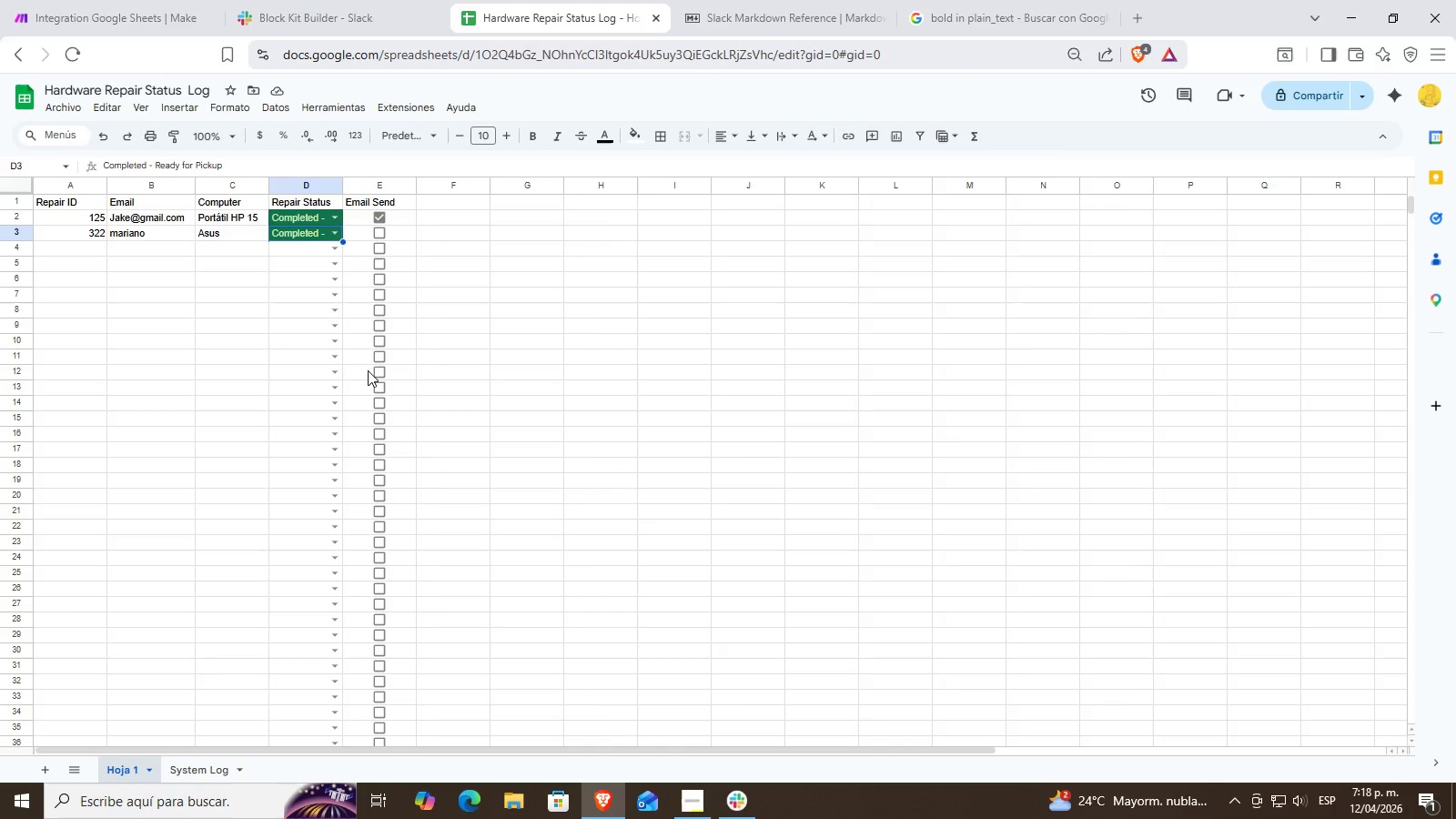 
left_click([555, 356])
 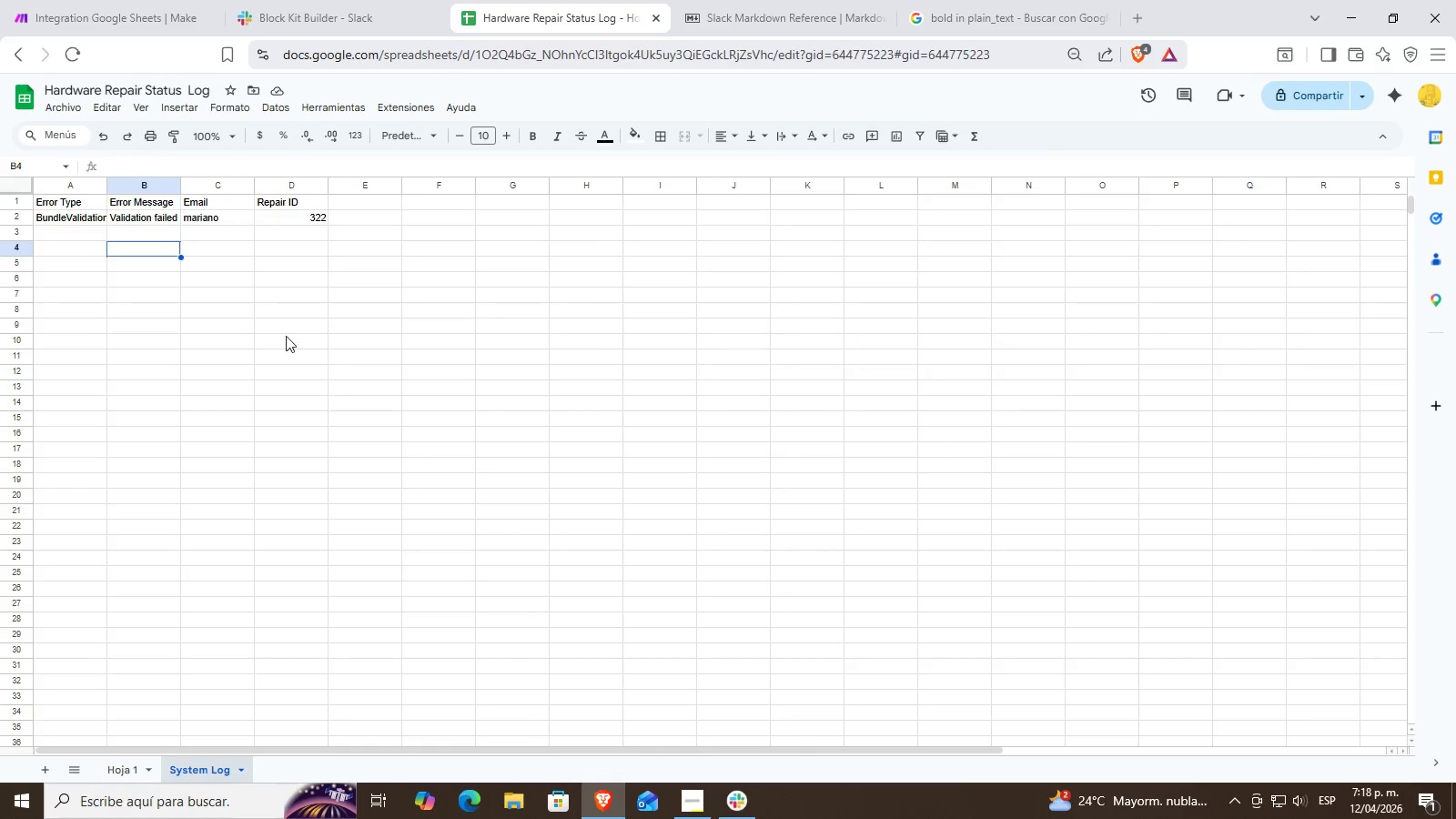 
left_click_drag(start_coordinate=[93, 207], to_coordinate=[369, 219])
 